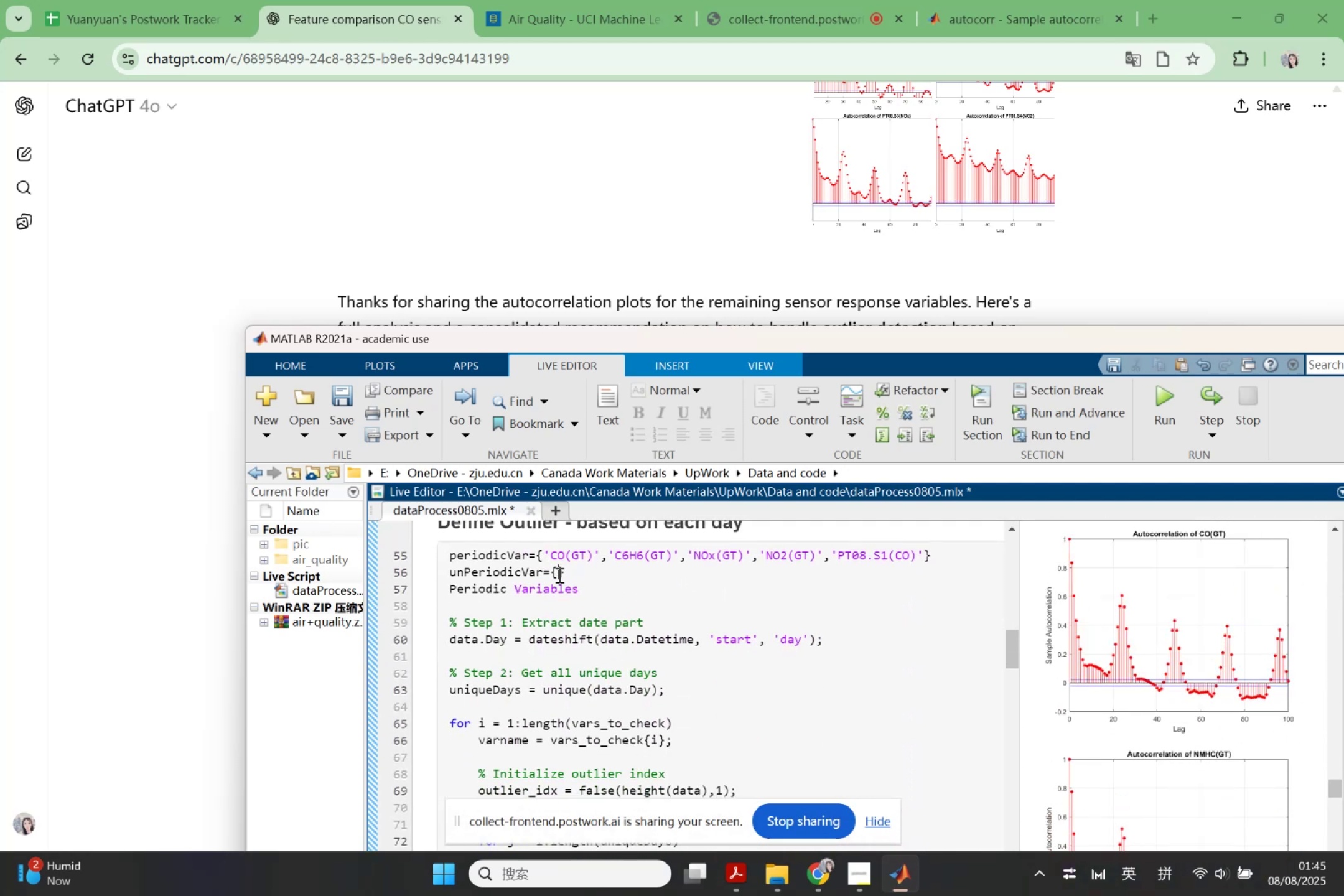 
key(Control+ControlLeft)
 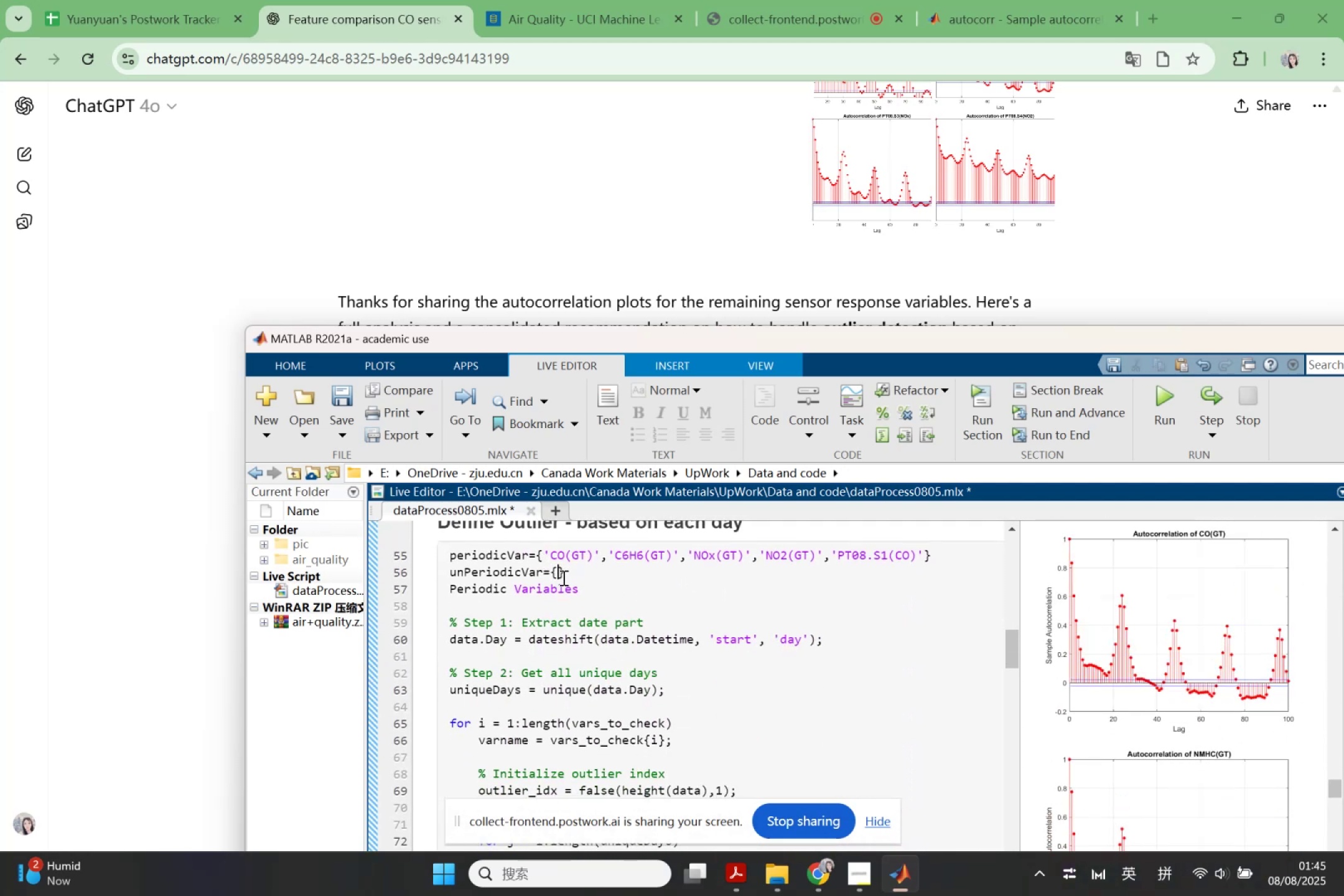 
key(Control+V)
 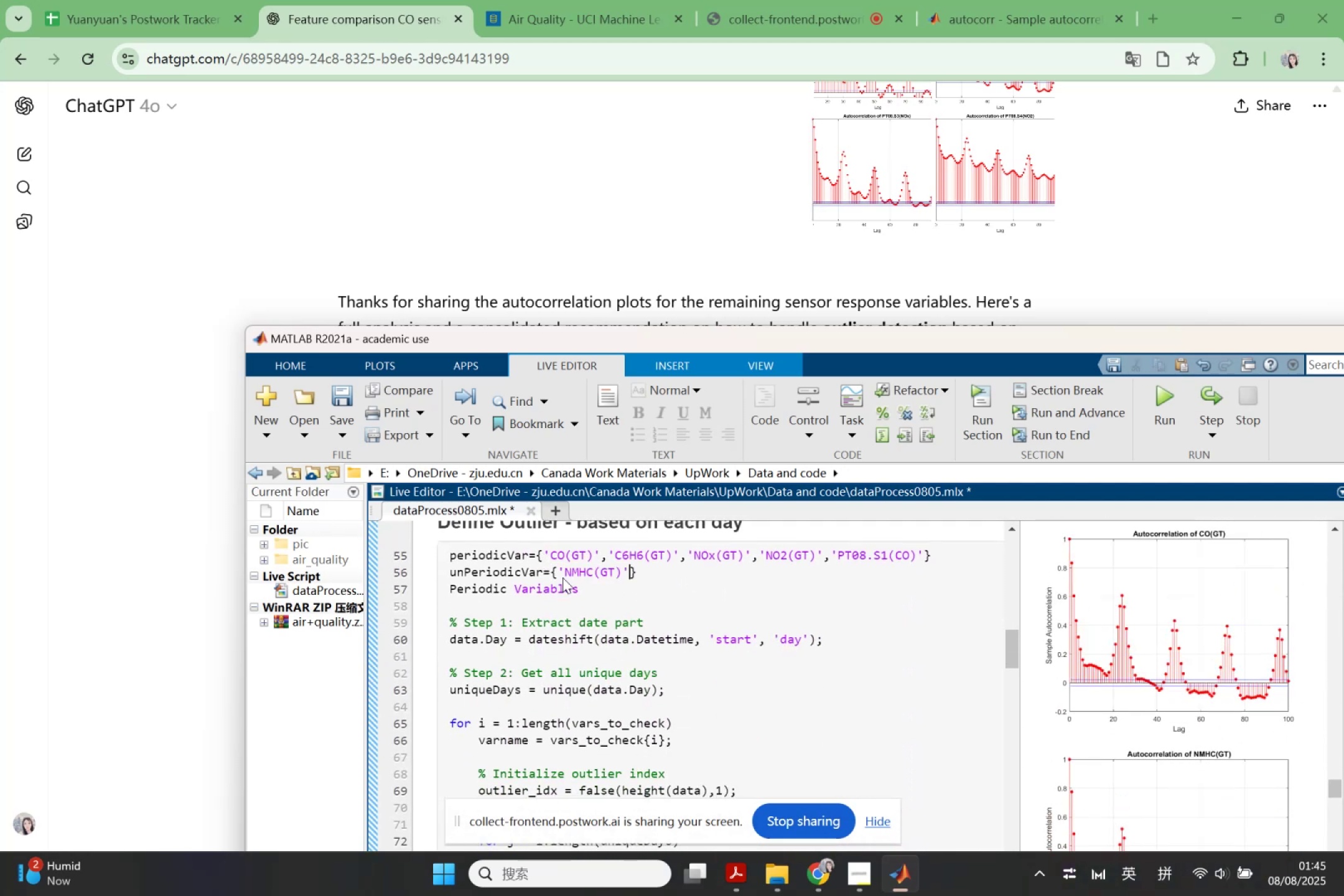 
key(Comma)
 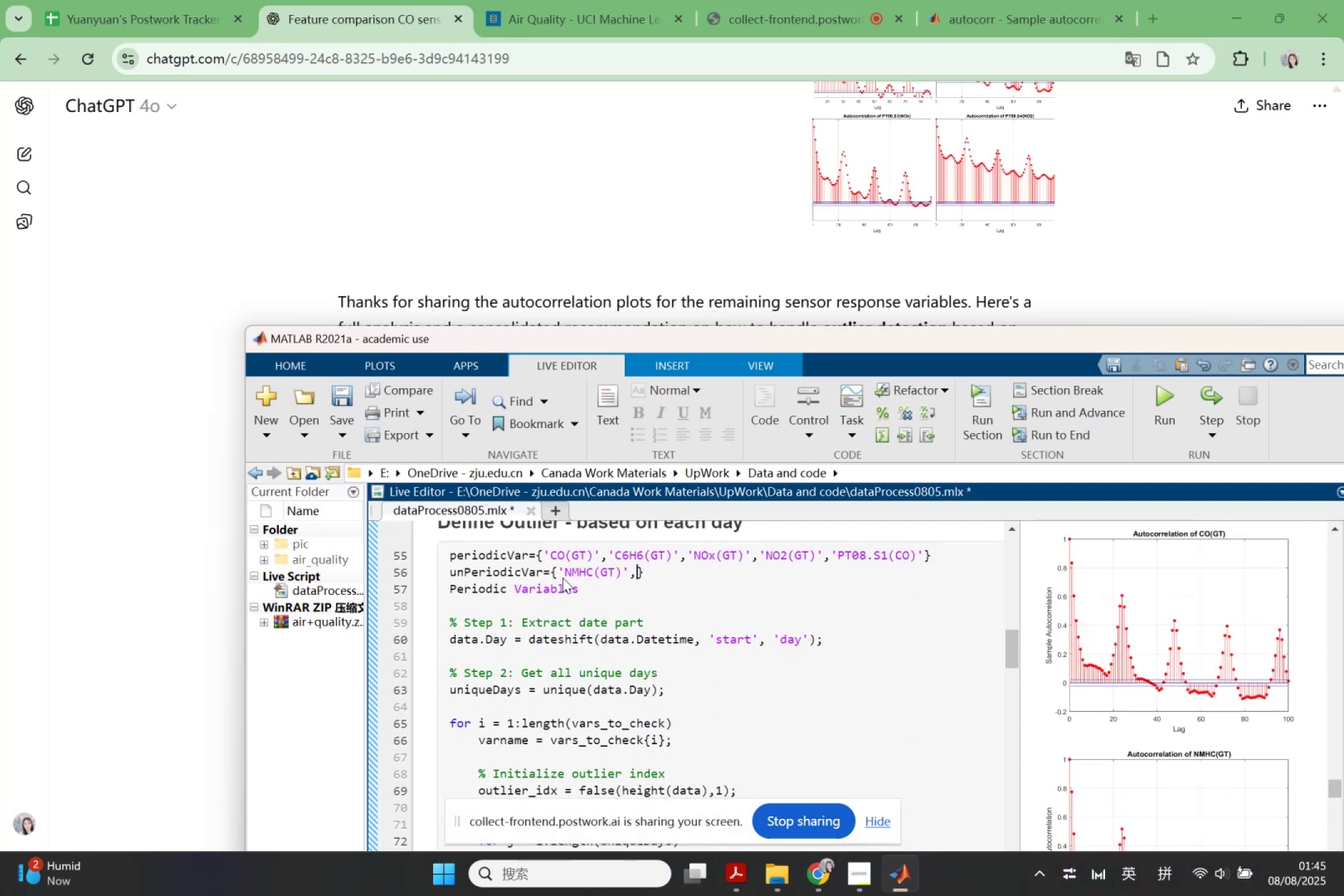 
scroll: coordinate [633, 710], scroll_direction: up, amount: 6.0
 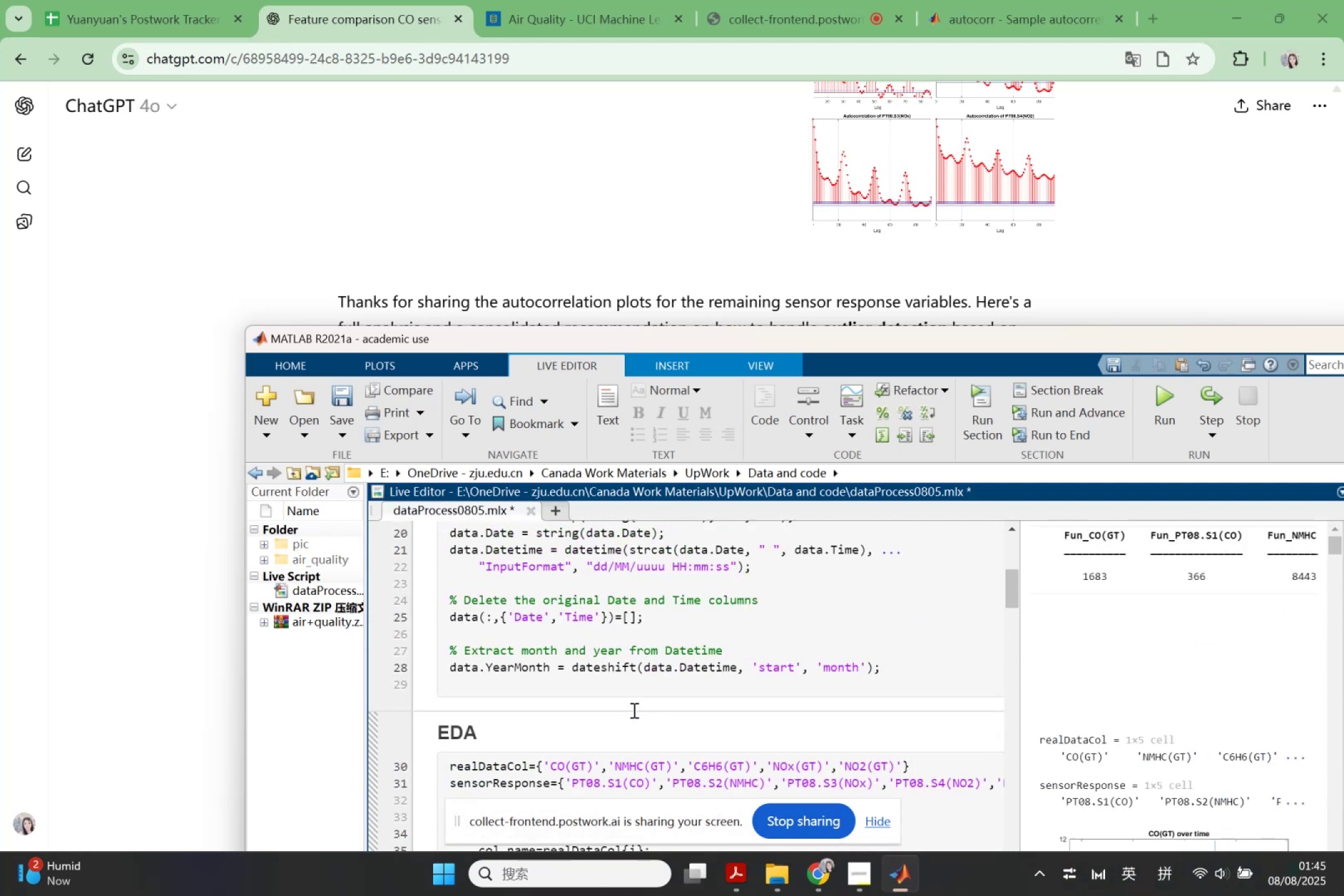 
scroll: coordinate [640, 709], scroll_direction: down, amount: 2.0
 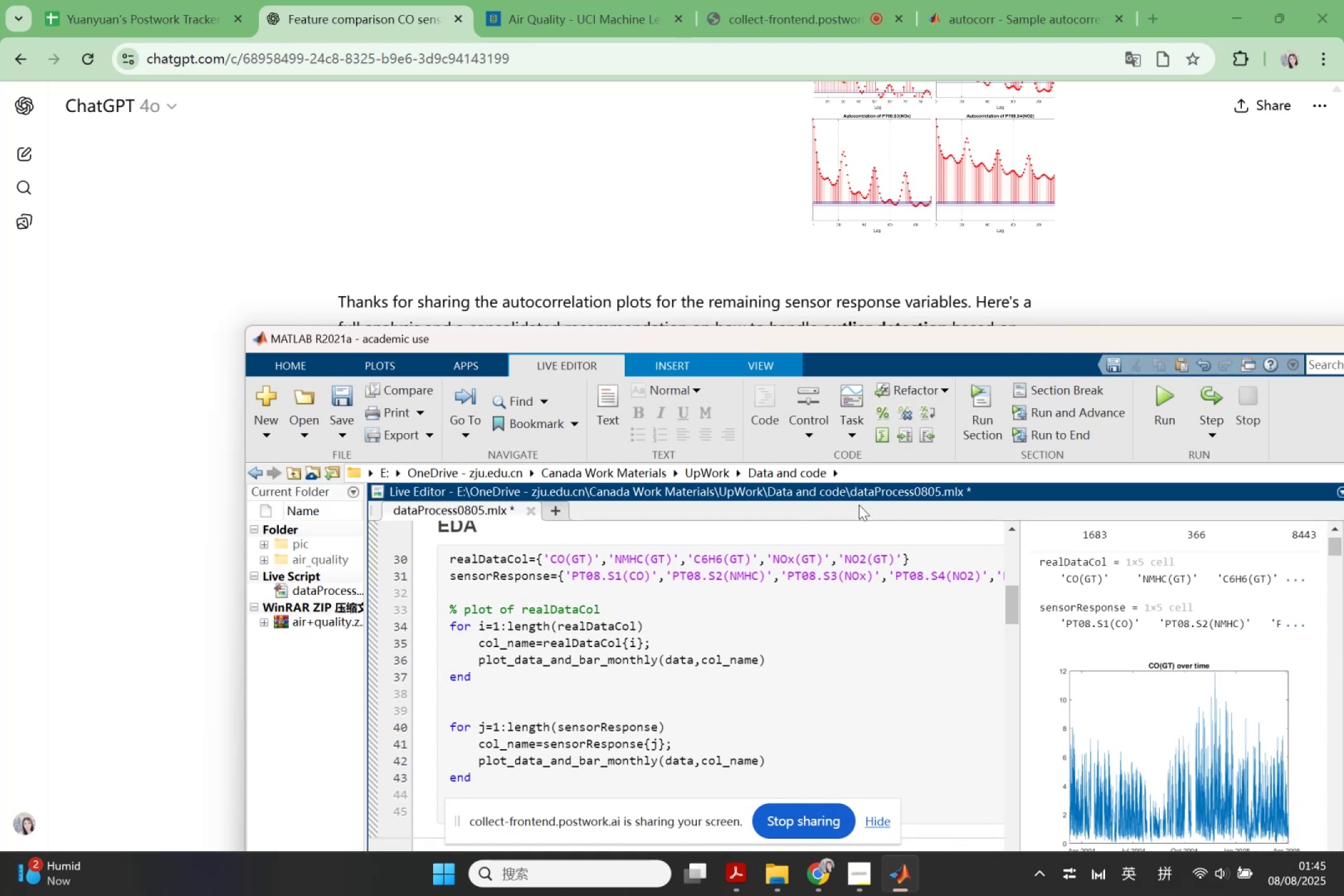 
left_click_drag(start_coordinate=[842, 337], to_coordinate=[738, 543])
 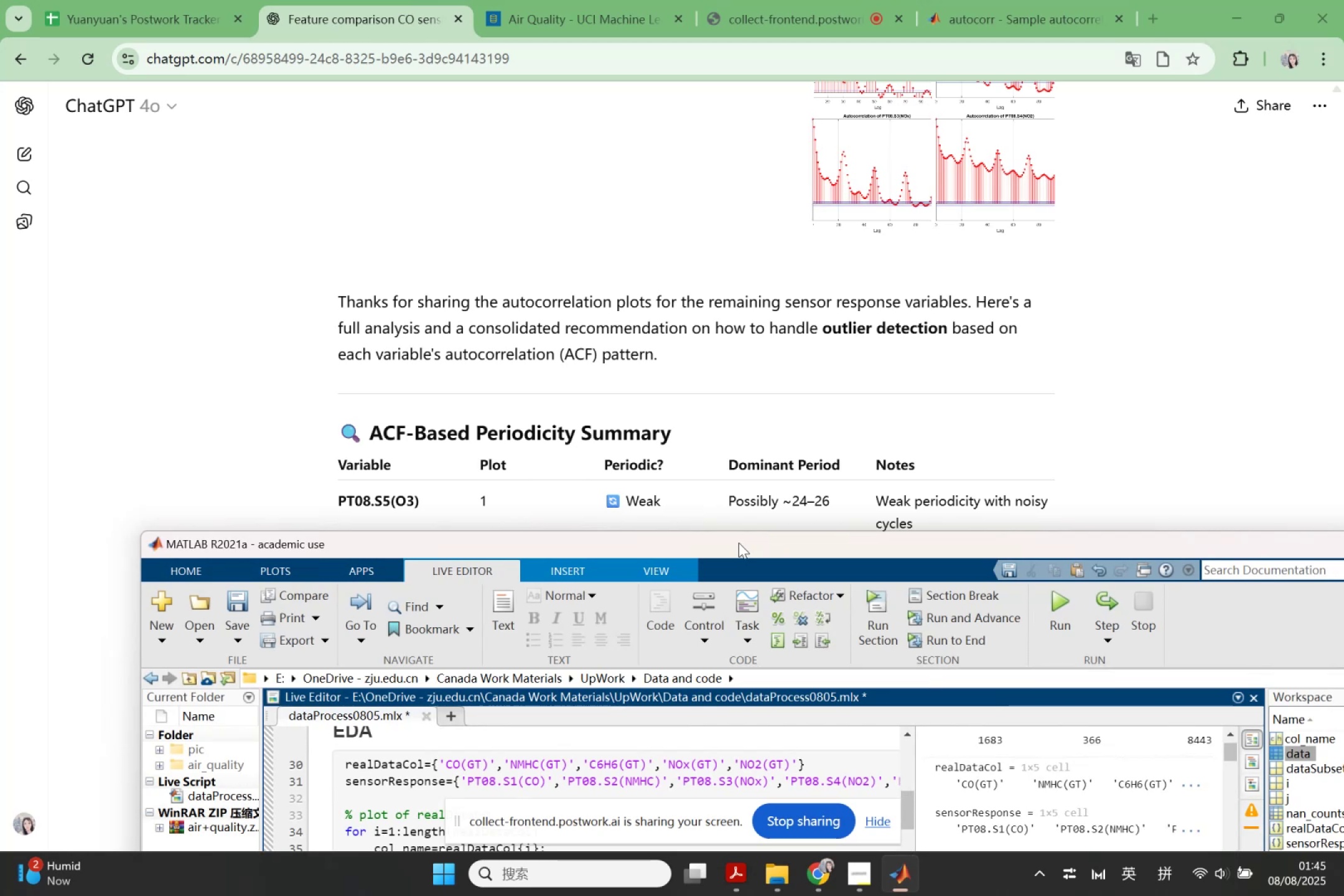 
left_click_drag(start_coordinate=[739, 543], to_coordinate=[738, 207])
 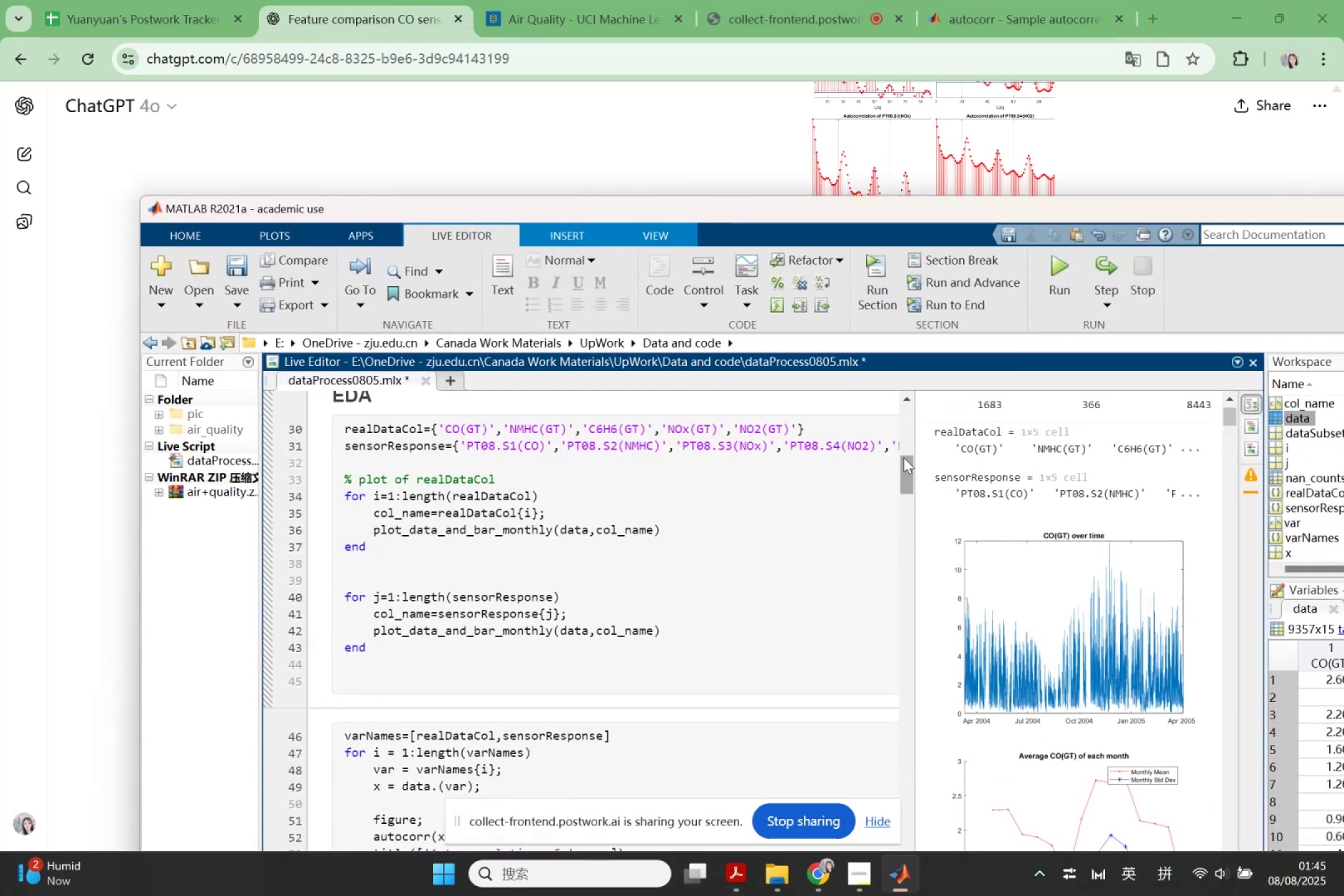 
left_click_drag(start_coordinate=[914, 450], to_coordinate=[1027, 448])
 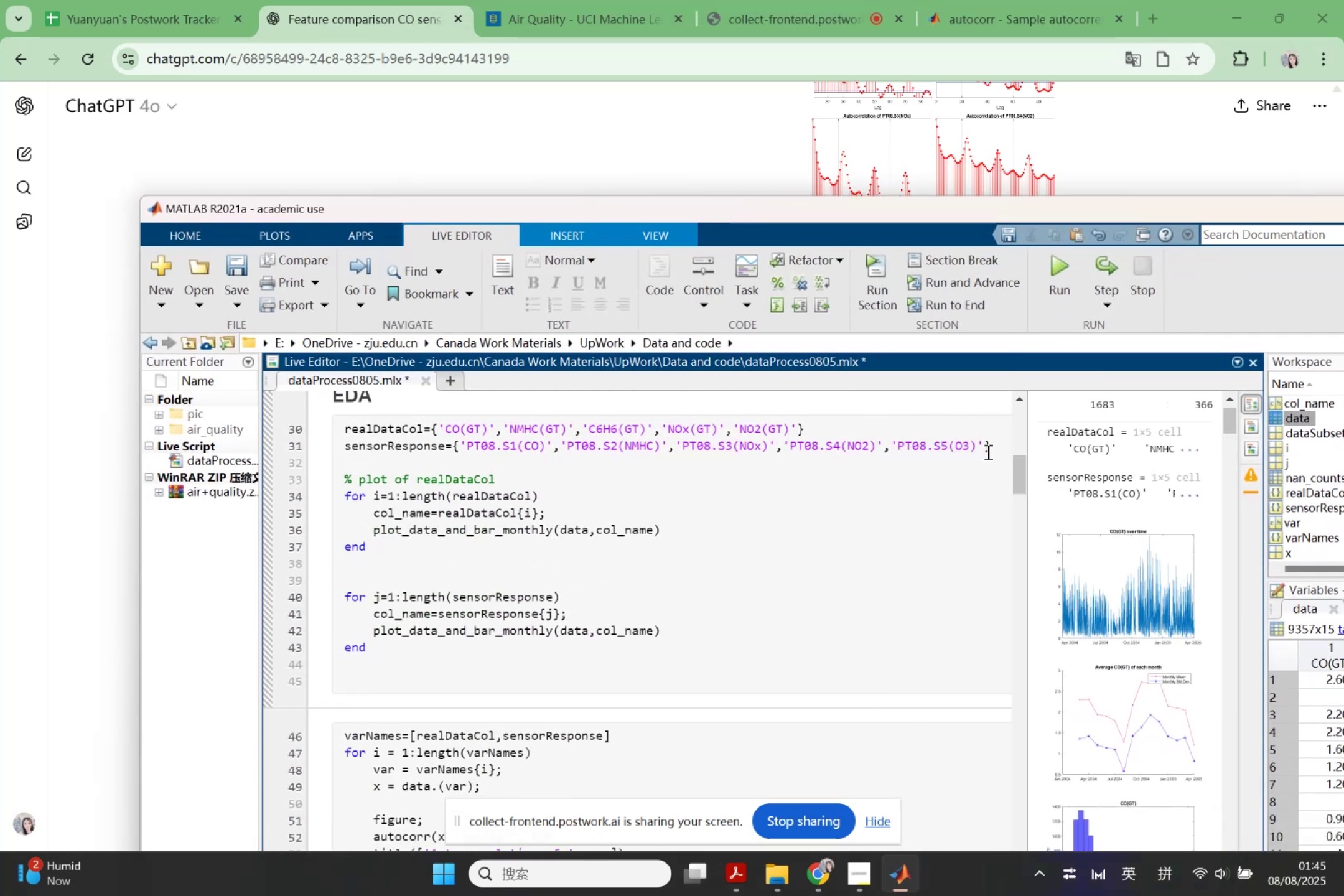 
left_click_drag(start_coordinate=[984, 449], to_coordinate=[870, 447])
 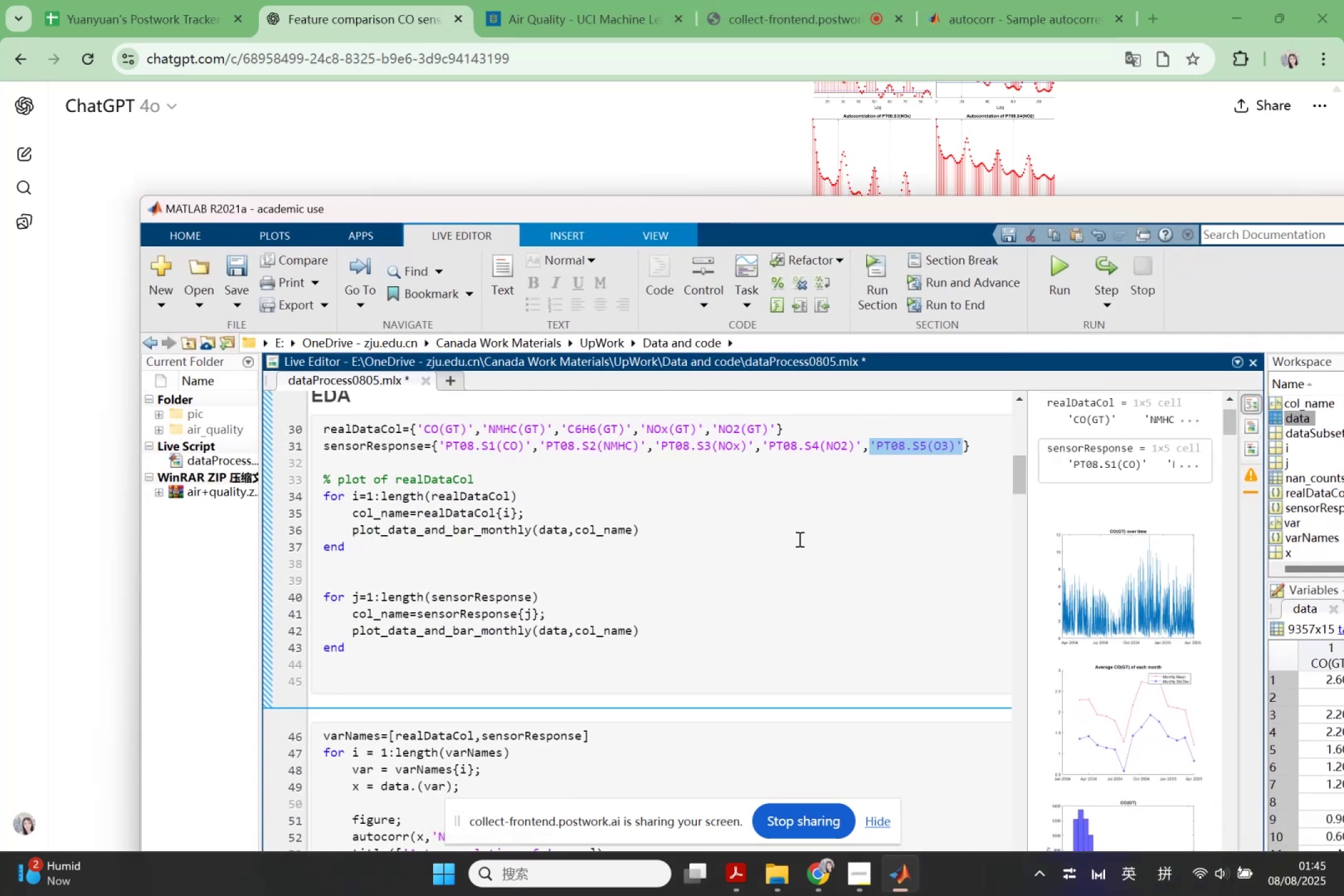 
key(Control+ControlLeft)
 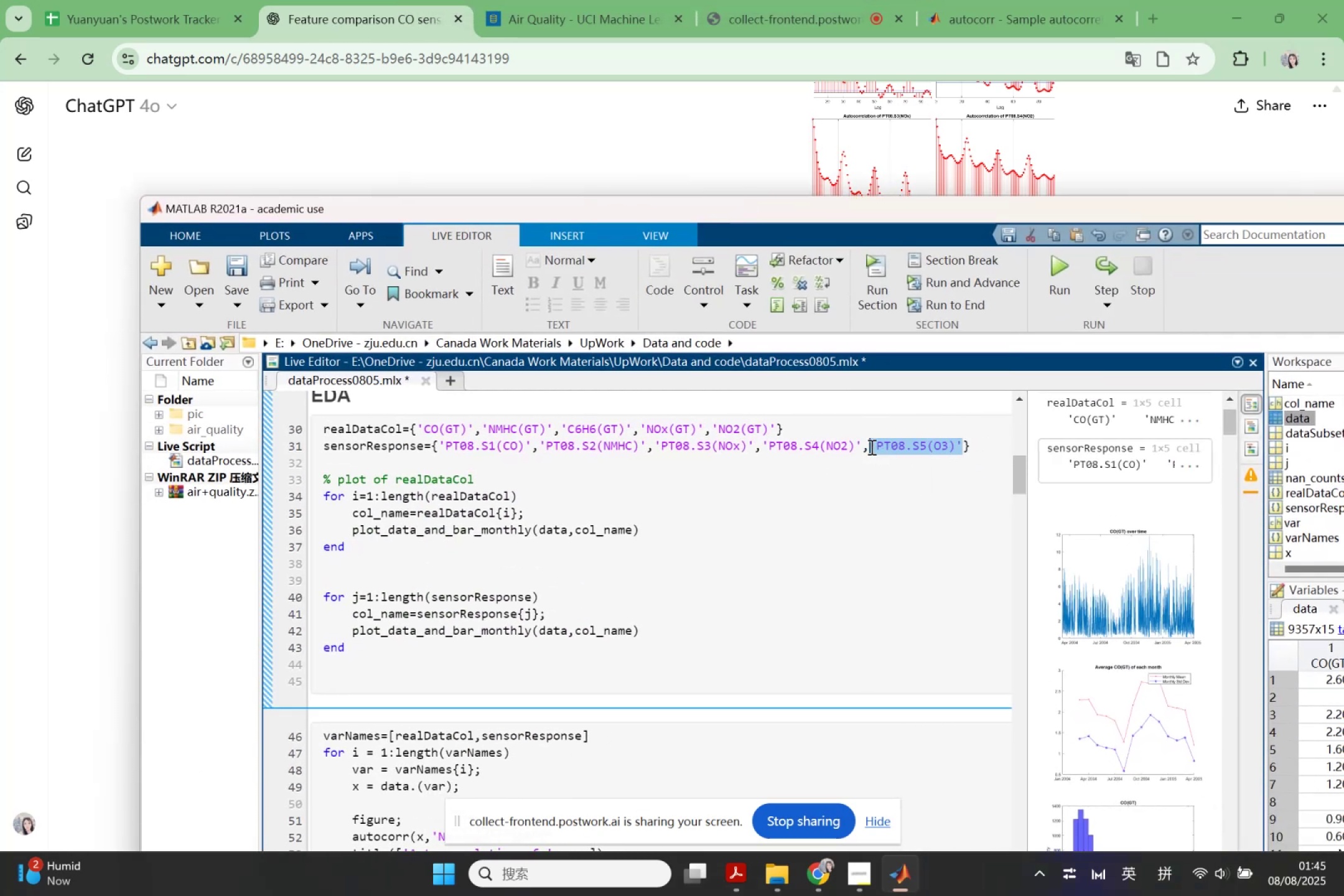 
key(Control+C)
 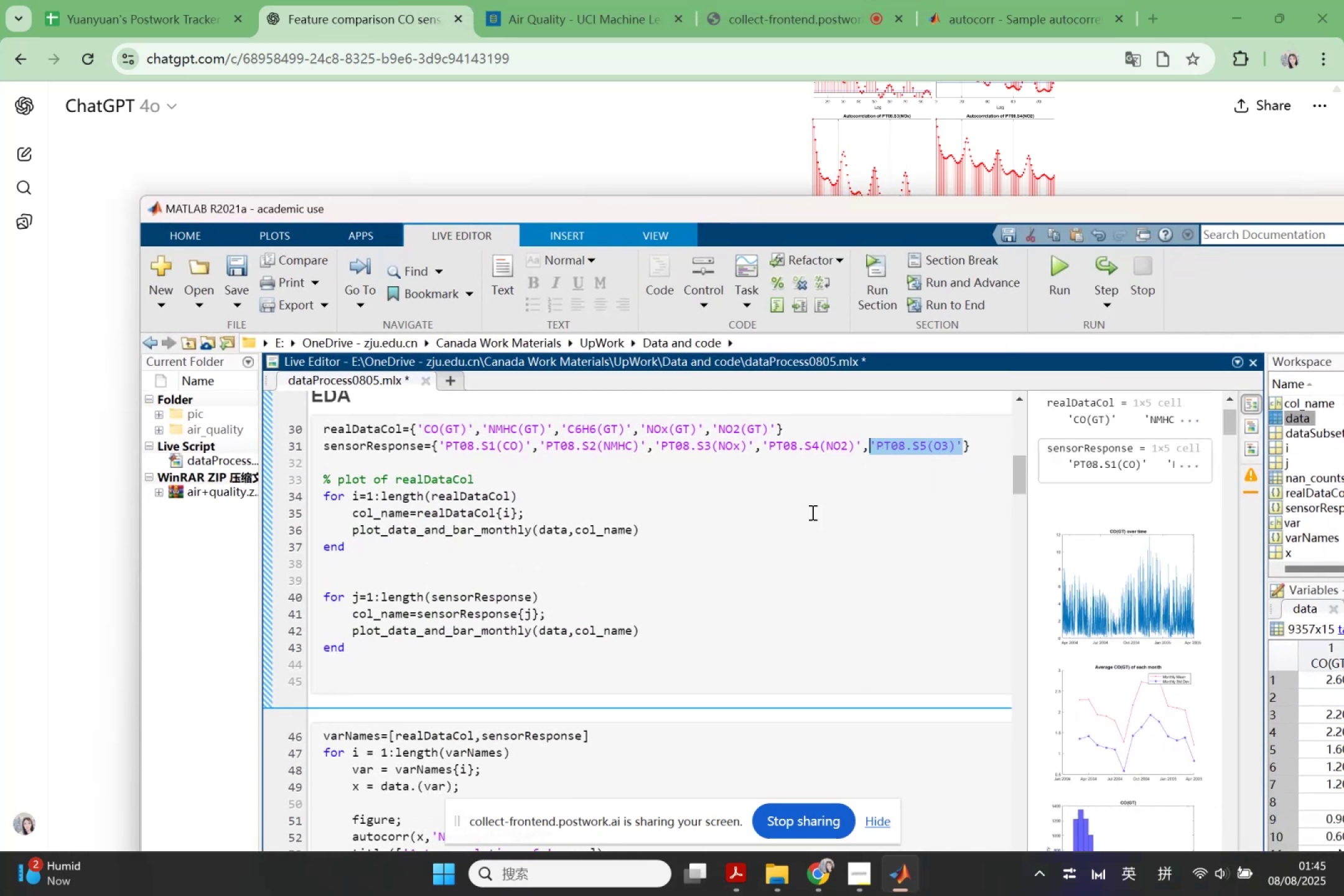 
scroll: coordinate [798, 541], scroll_direction: down, amount: 4.0
 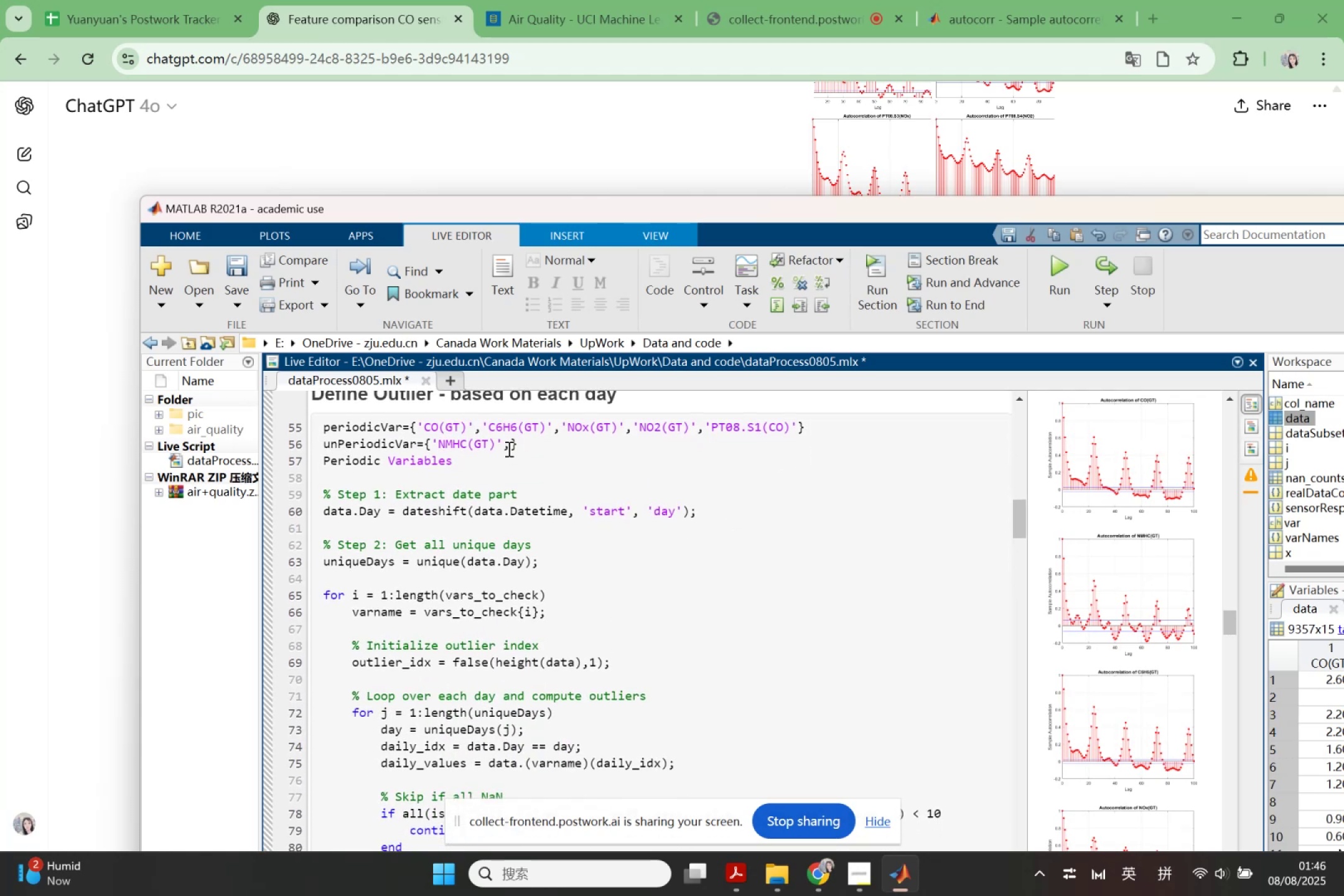 
key(Control+V)
 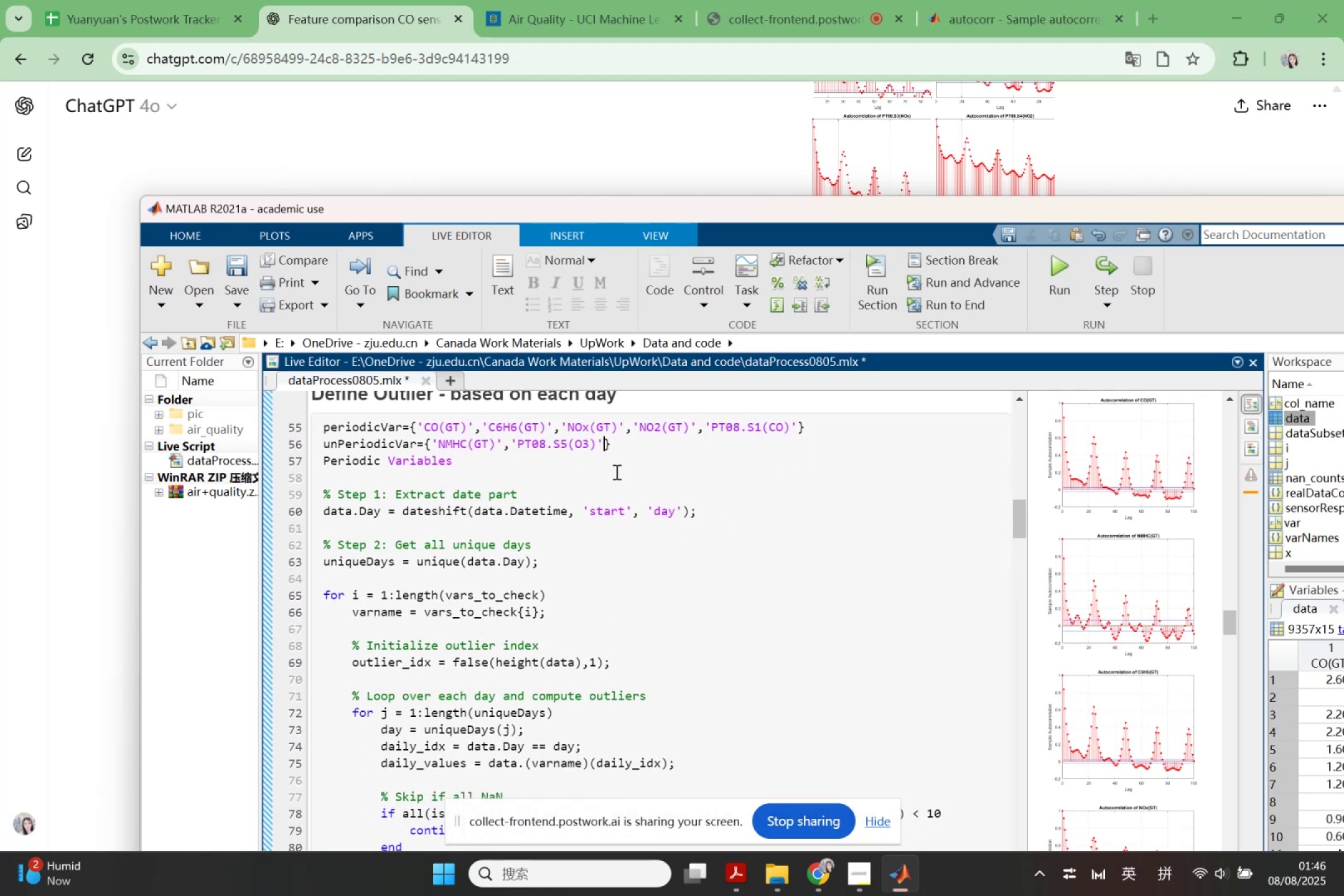 
left_click_drag(start_coordinate=[536, 471], to_coordinate=[316, 462])
 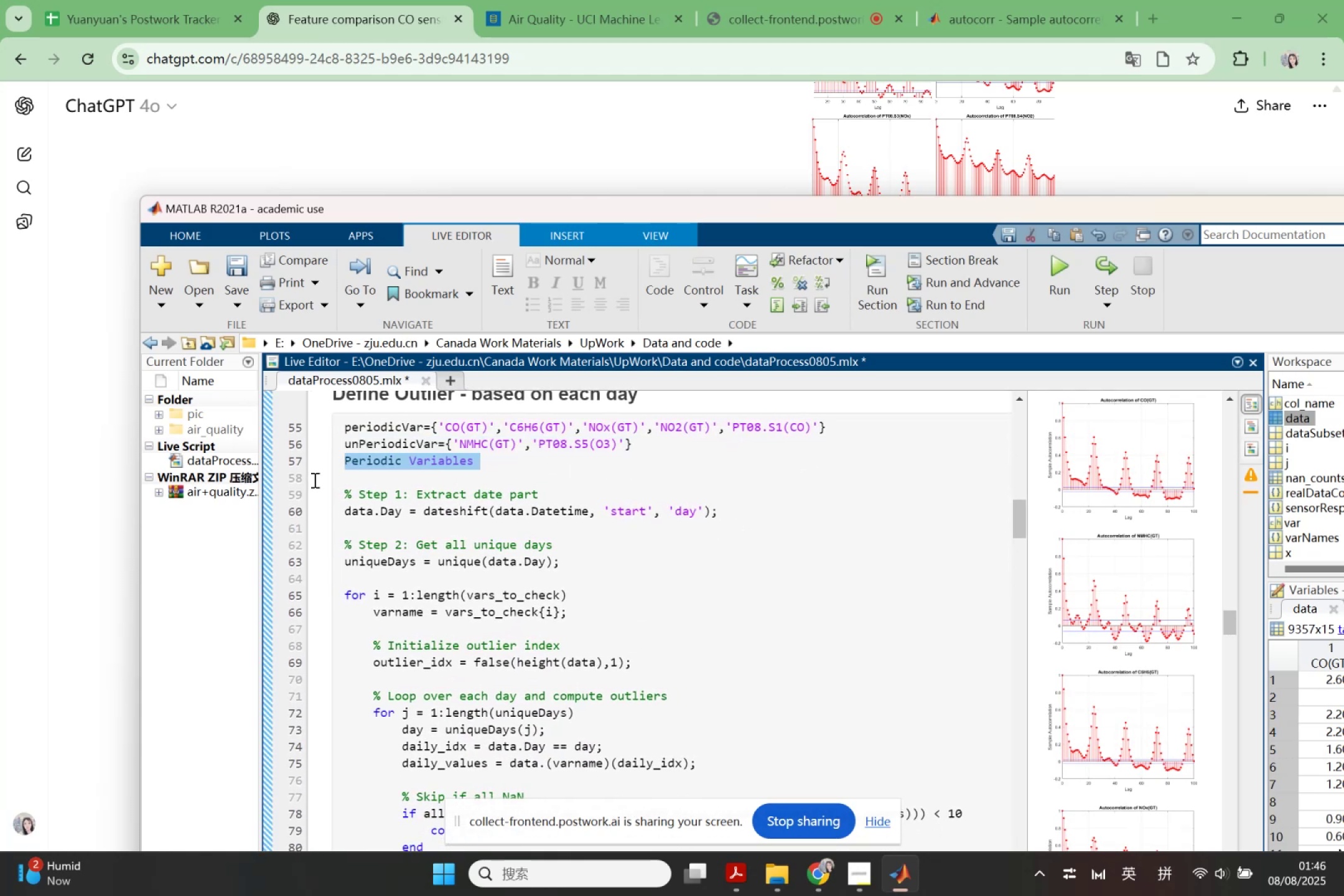 
key(Backspace)
 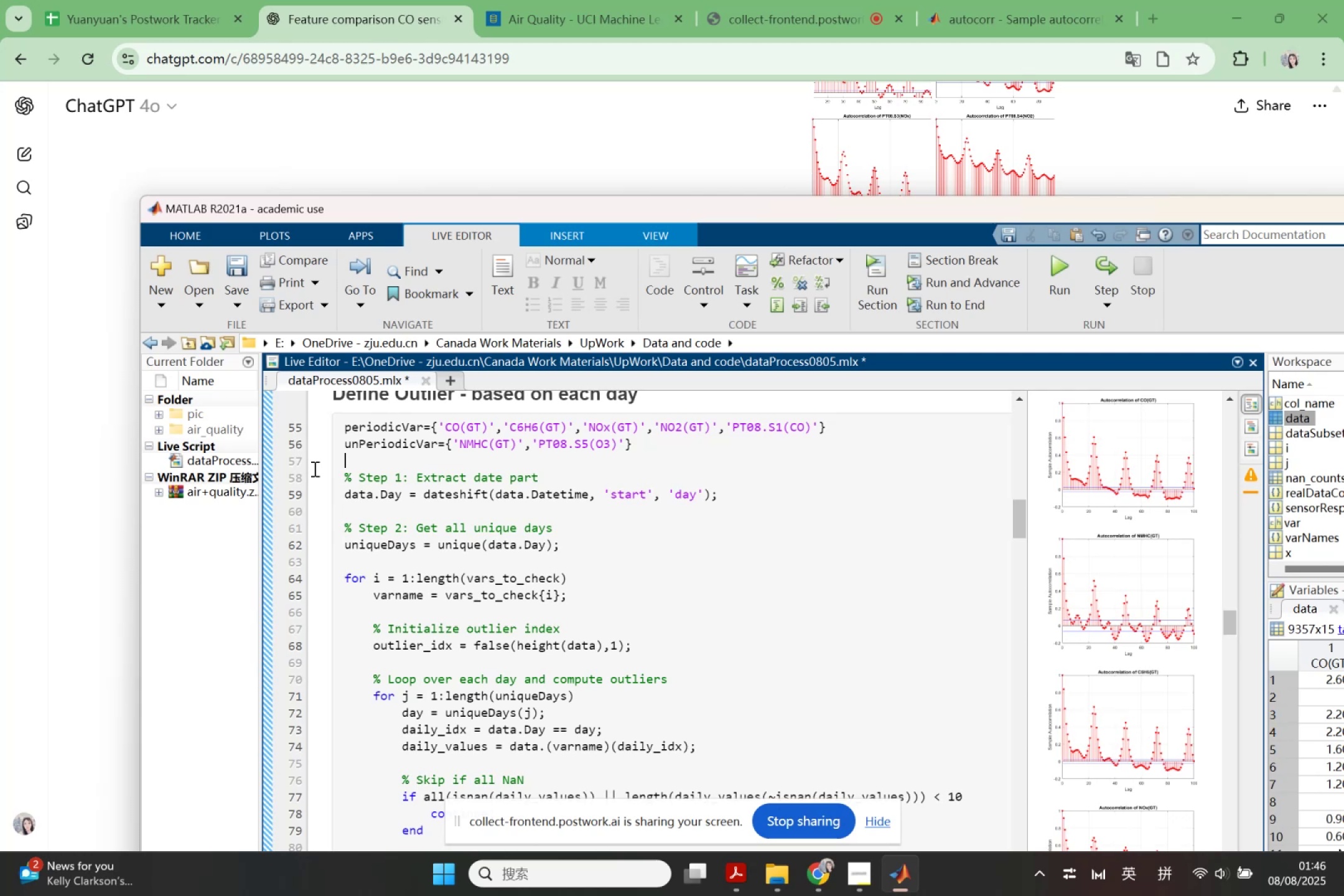 
wait(6.82)
 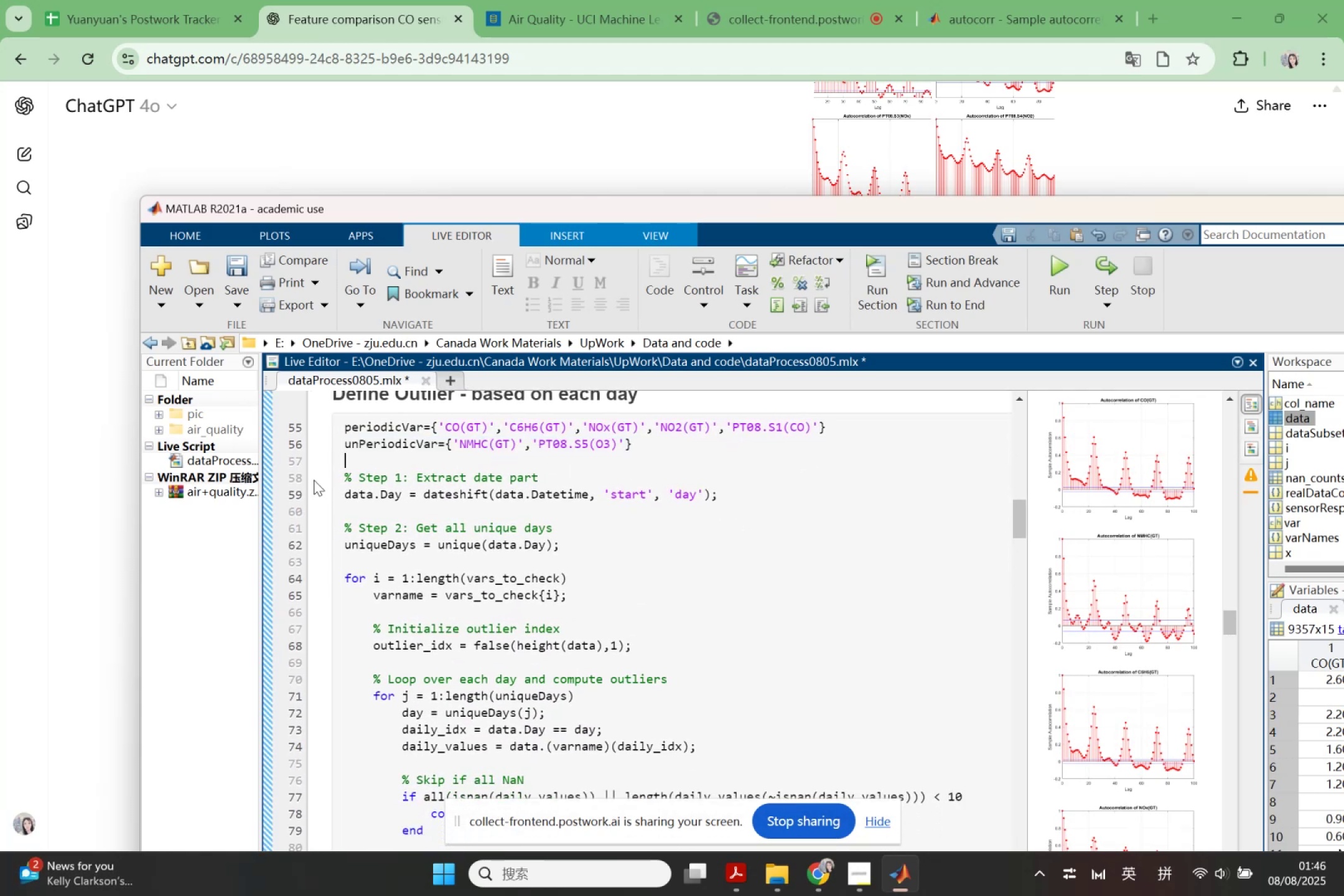 
scroll: coordinate [656, 556], scroll_direction: up, amount: 5.0
 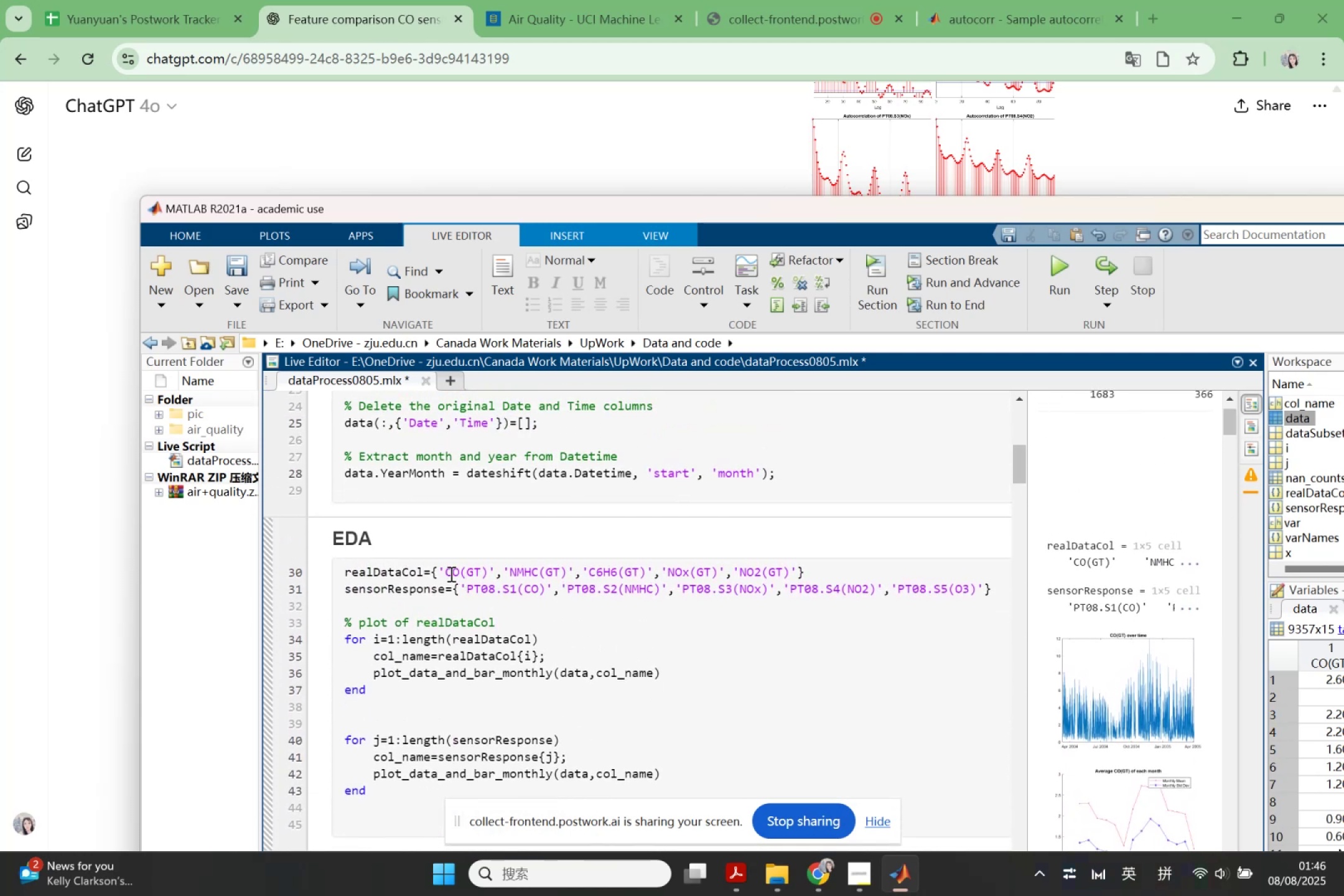 
left_click_drag(start_coordinate=[442, 569], to_coordinate=[497, 568])
 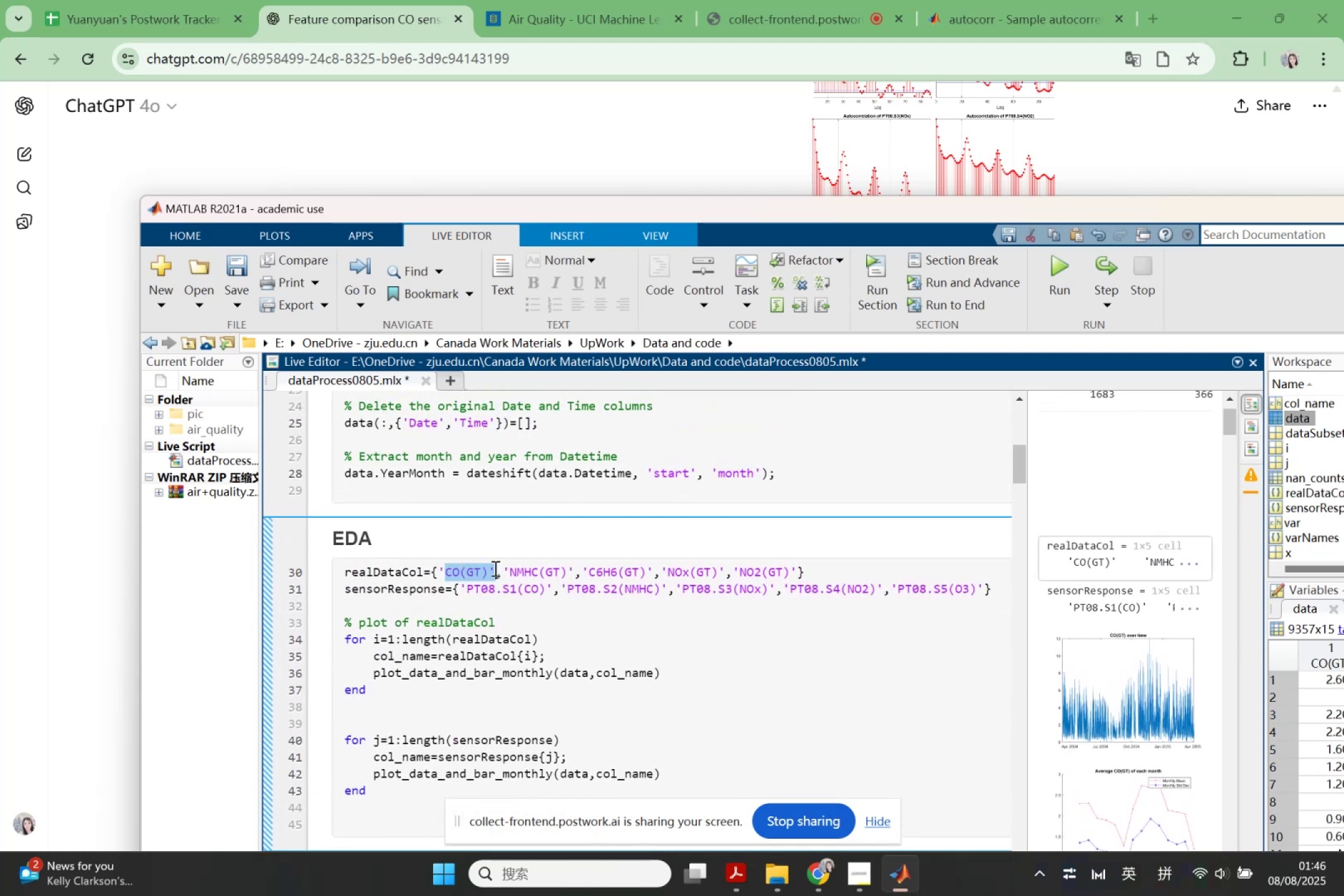 
left_click([485, 568])
 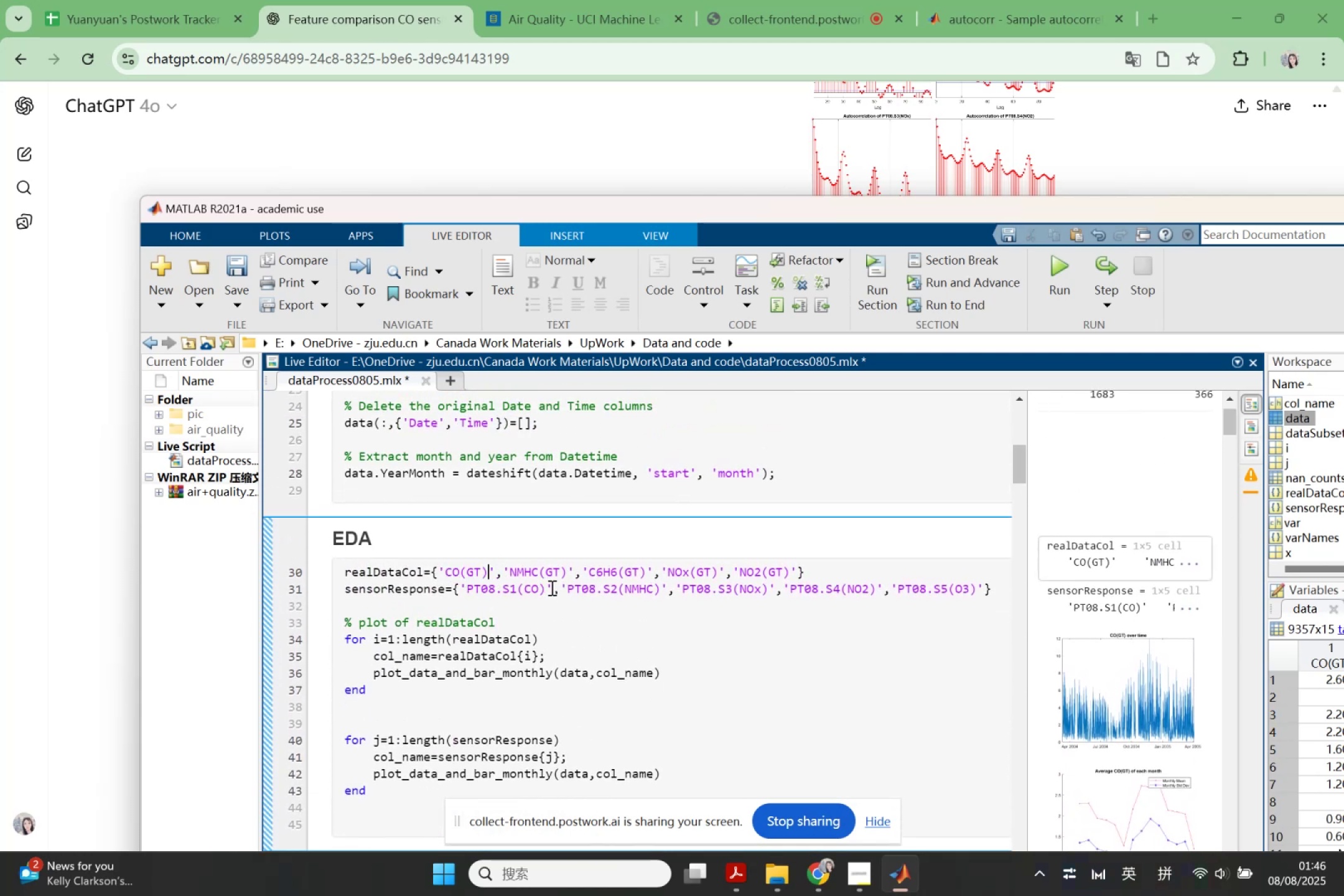 
left_click_drag(start_coordinate=[560, 587], to_coordinate=[882, 592])
 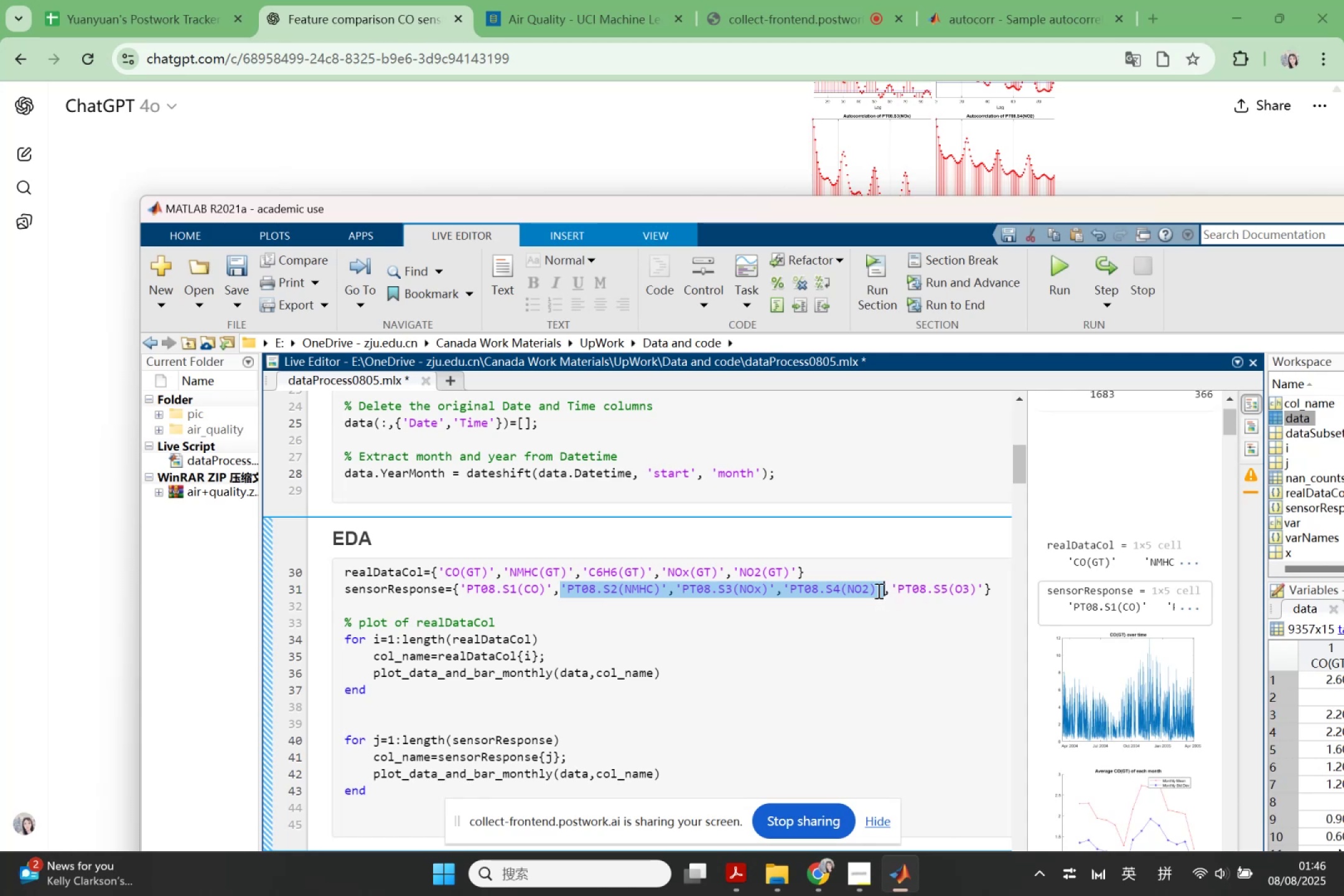 
key(Control+C)
 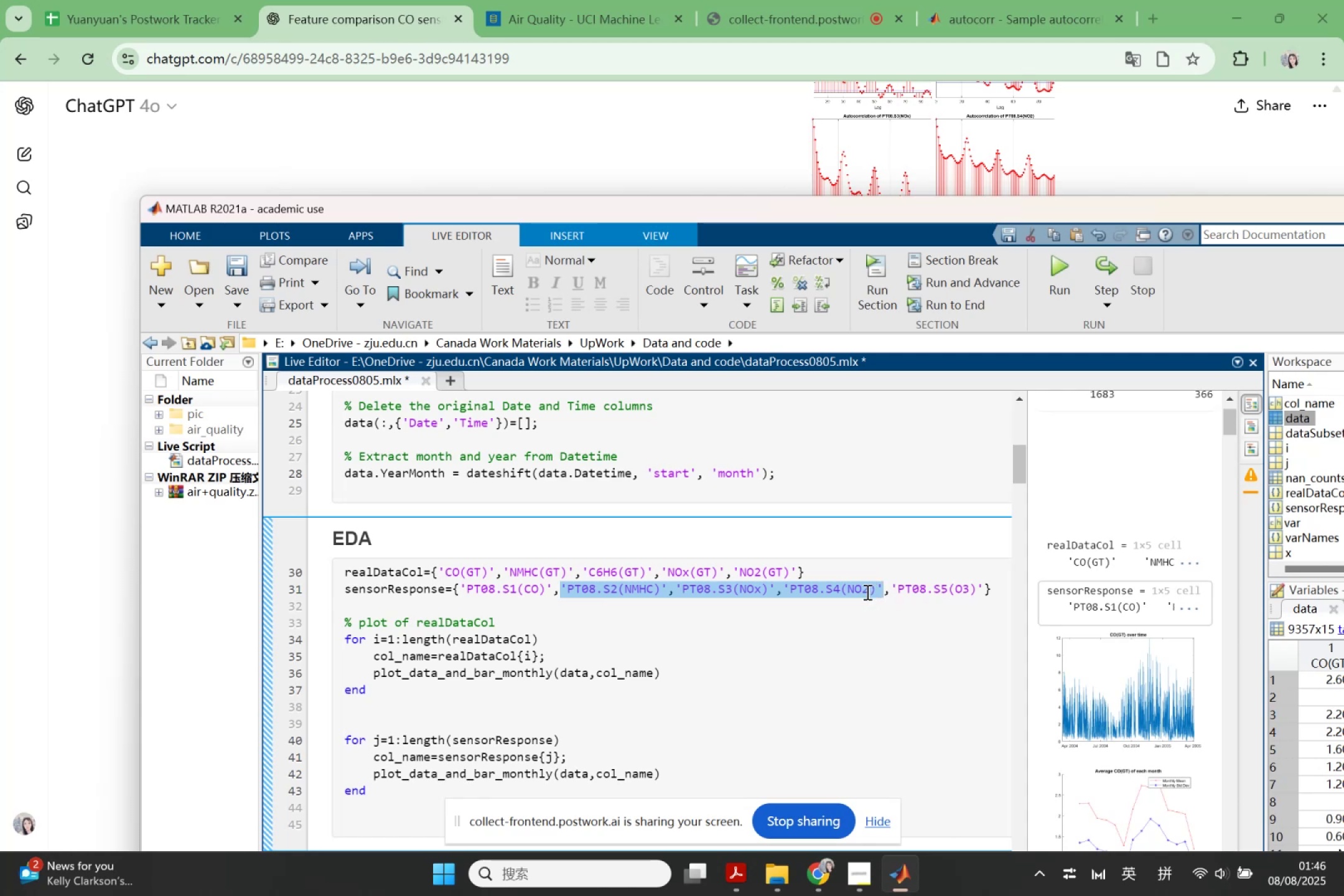 
scroll: coordinate [851, 602], scroll_direction: down, amount: 3.0
 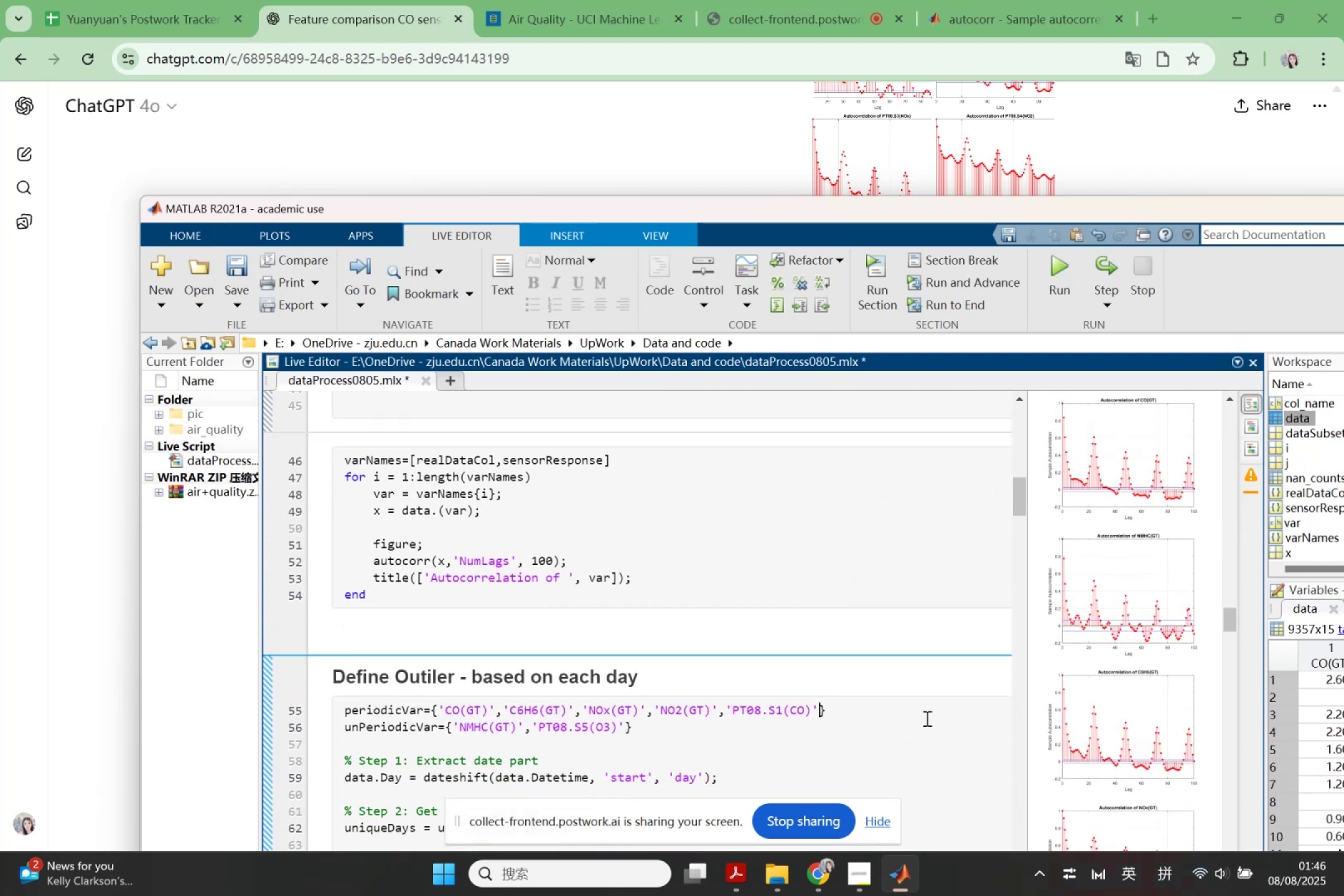 
key(Comma)
 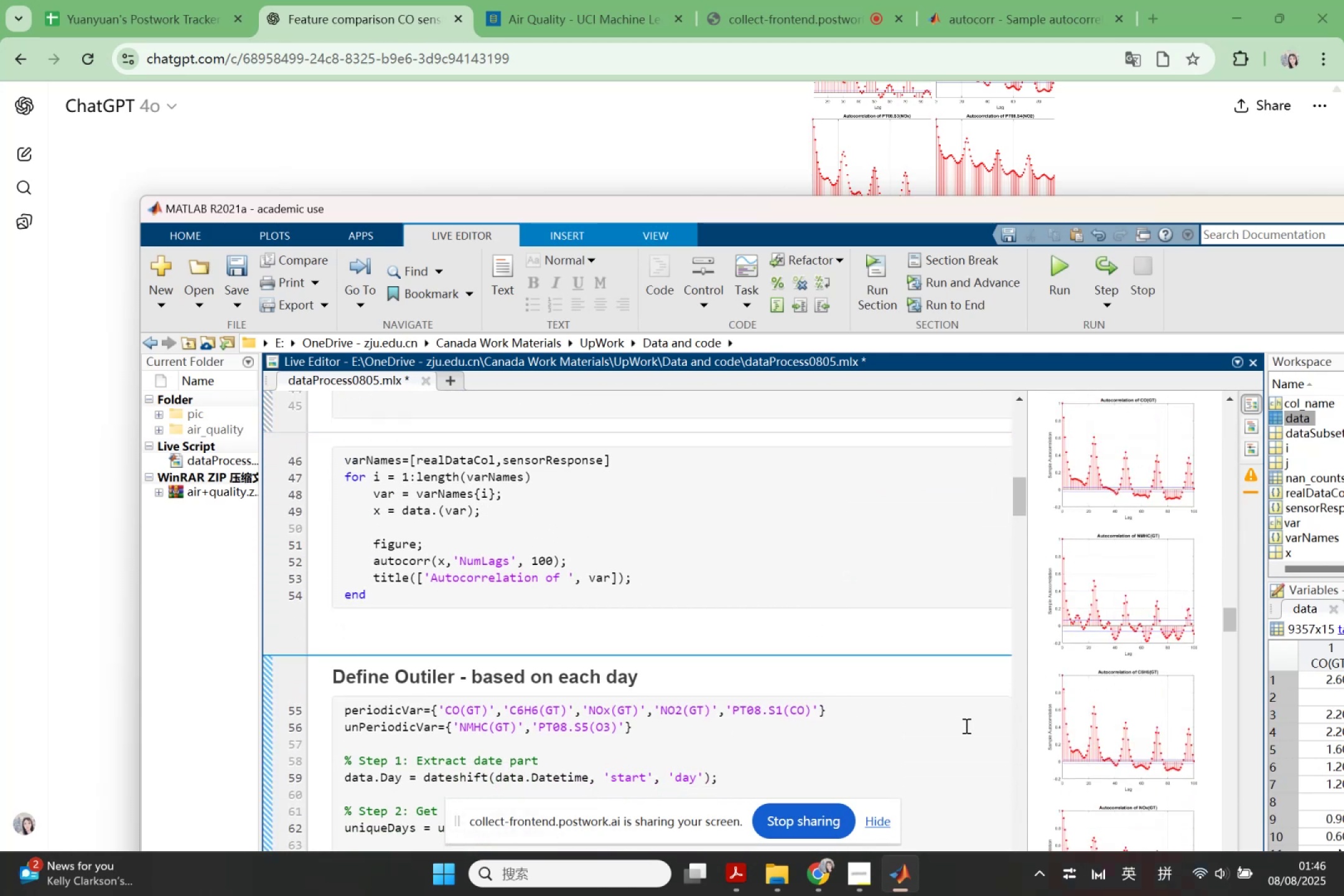 
key(Control+ControlLeft)
 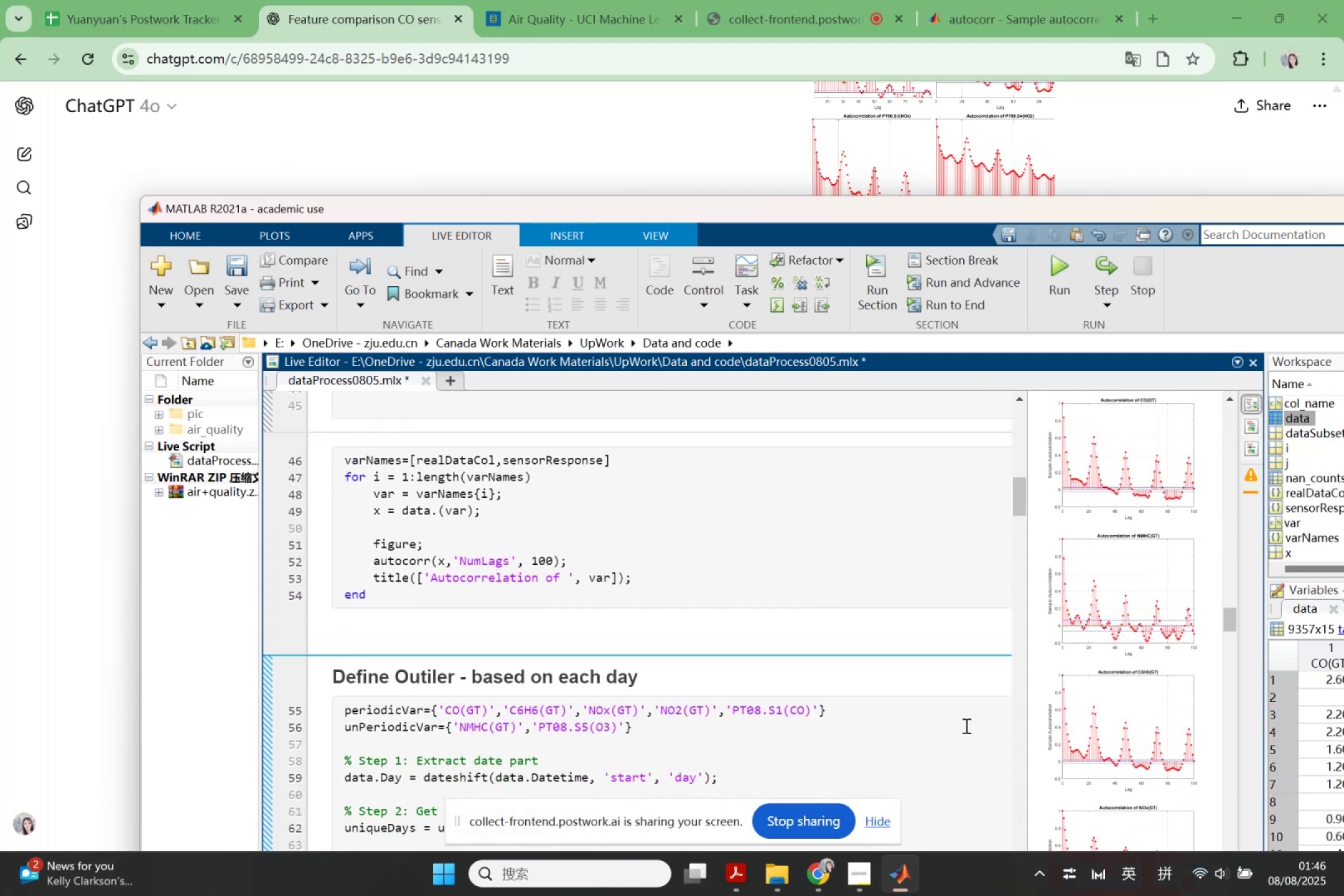 
key(Control+V)
 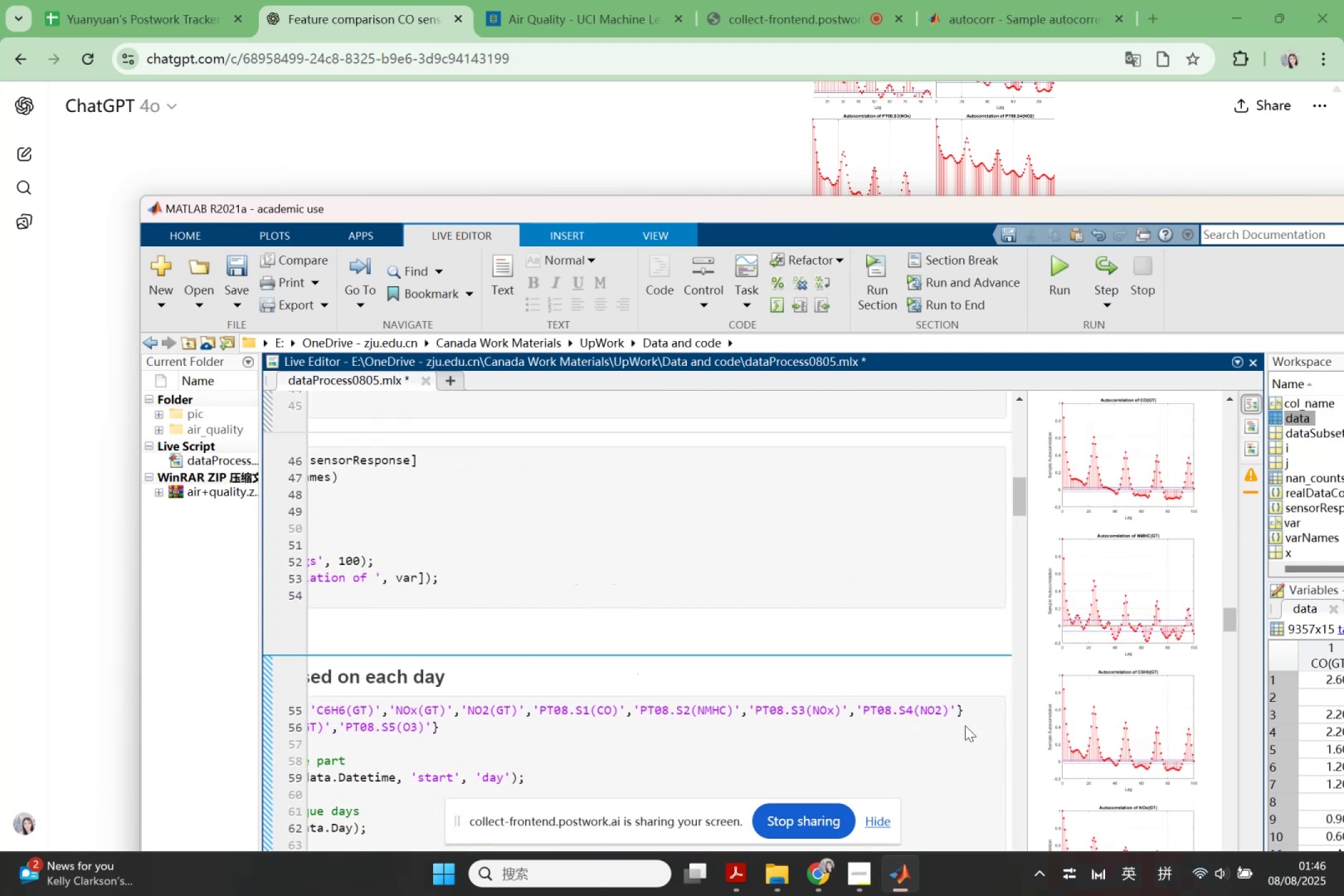 
scroll: coordinate [964, 724], scroll_direction: down, amount: 3.0
 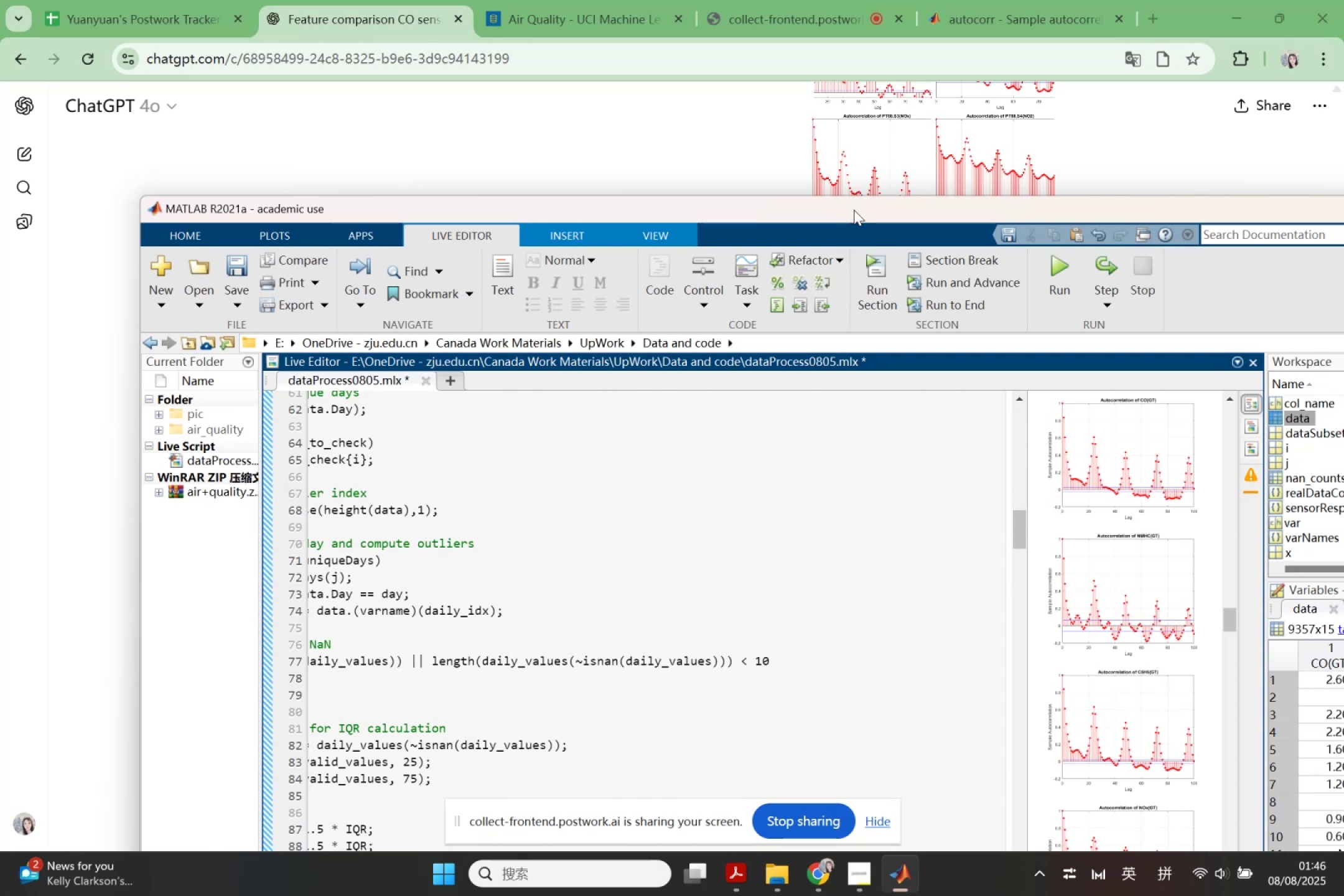 
left_click([619, 148])
 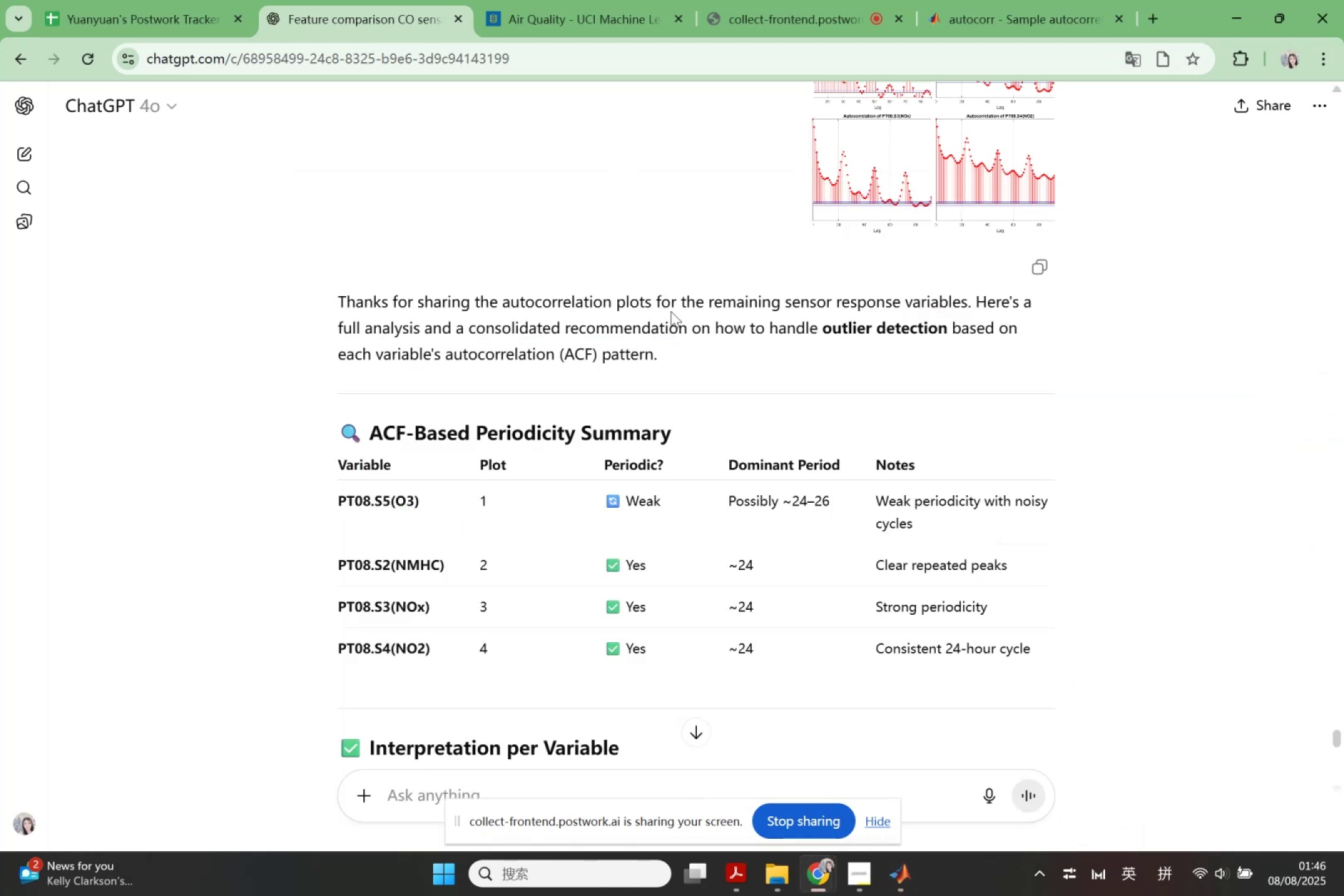 
scroll: coordinate [764, 474], scroll_direction: up, amount: 15.0
 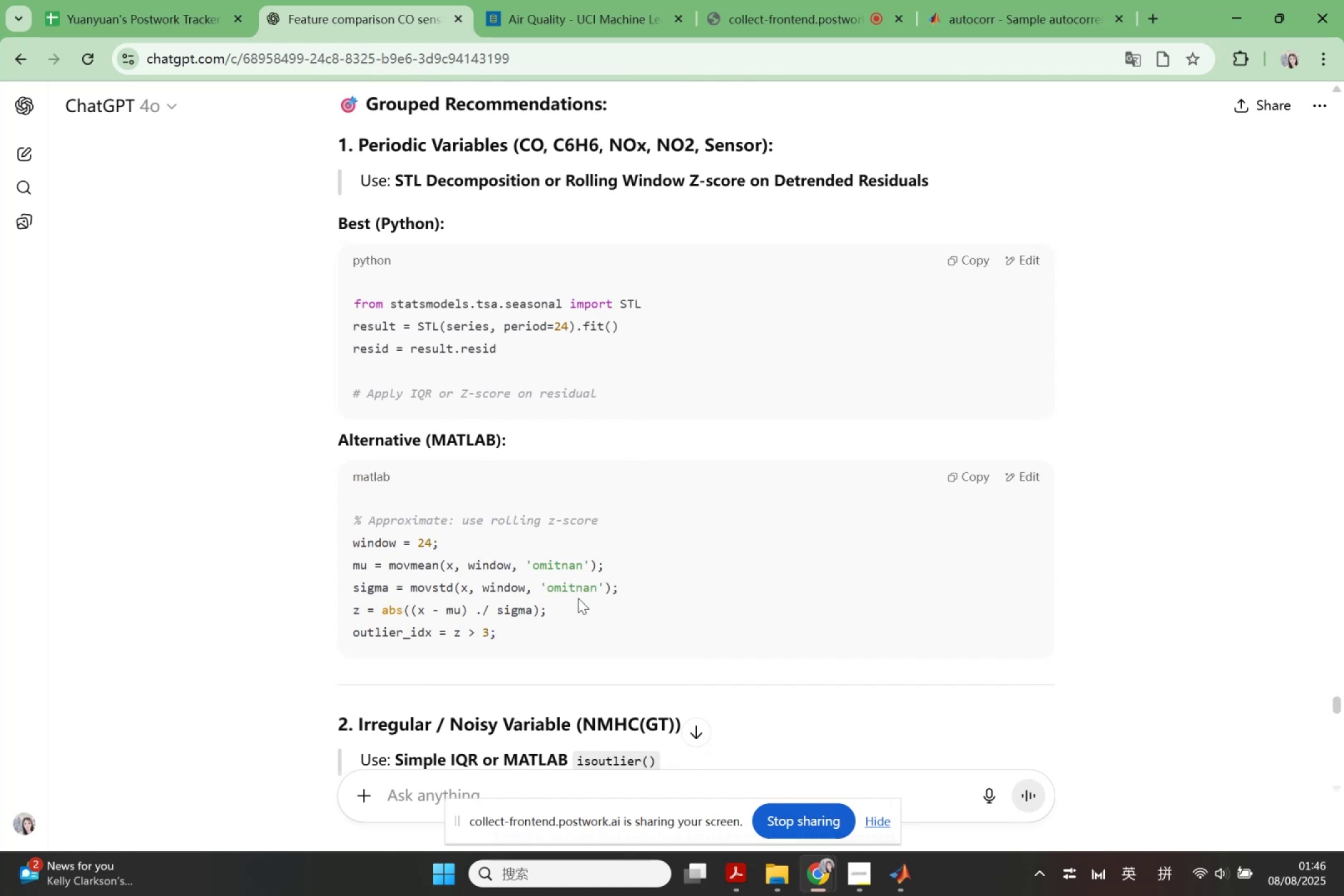 
wait(13.46)
 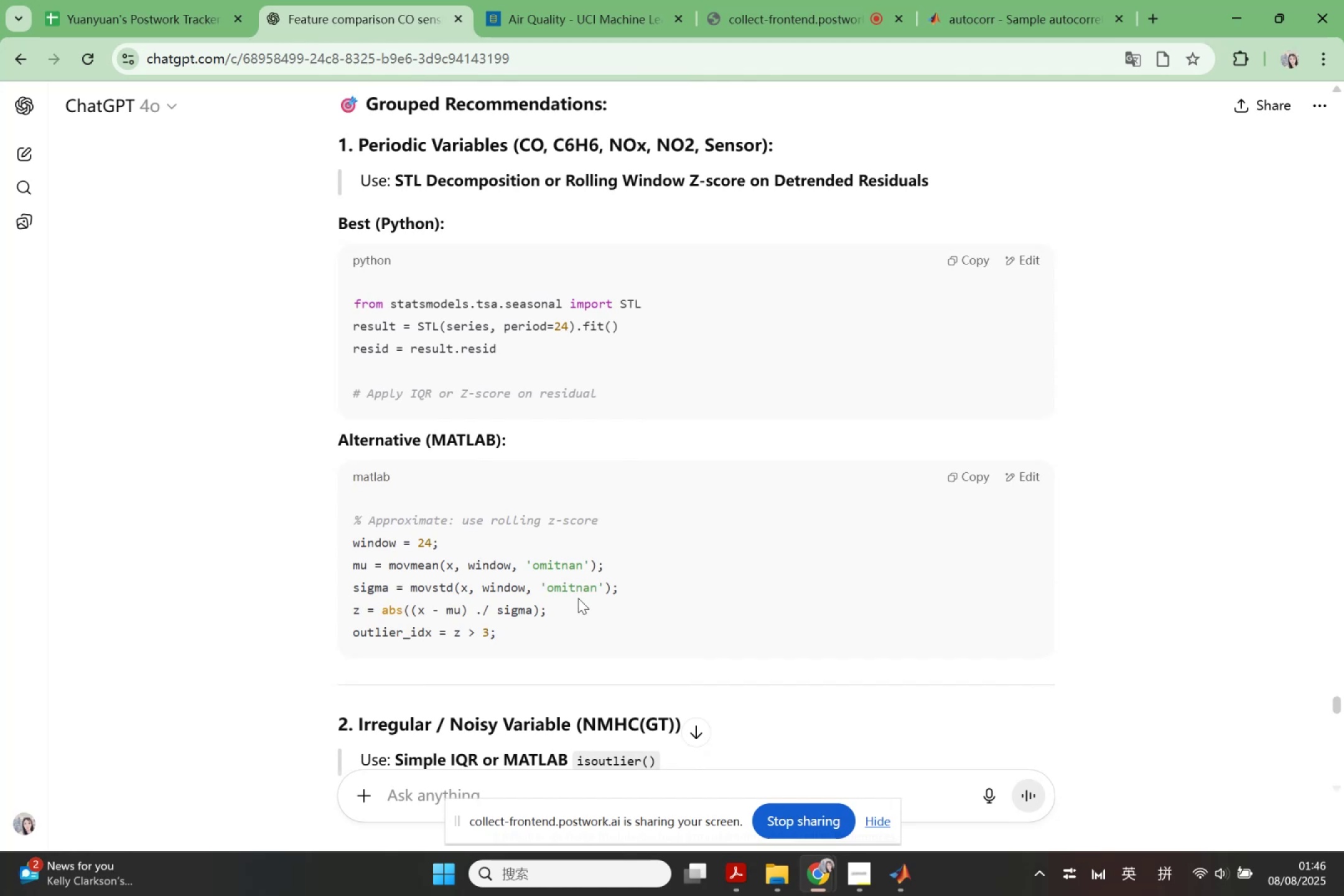 
scroll: coordinate [586, 578], scroll_direction: down, amount: 1.0
 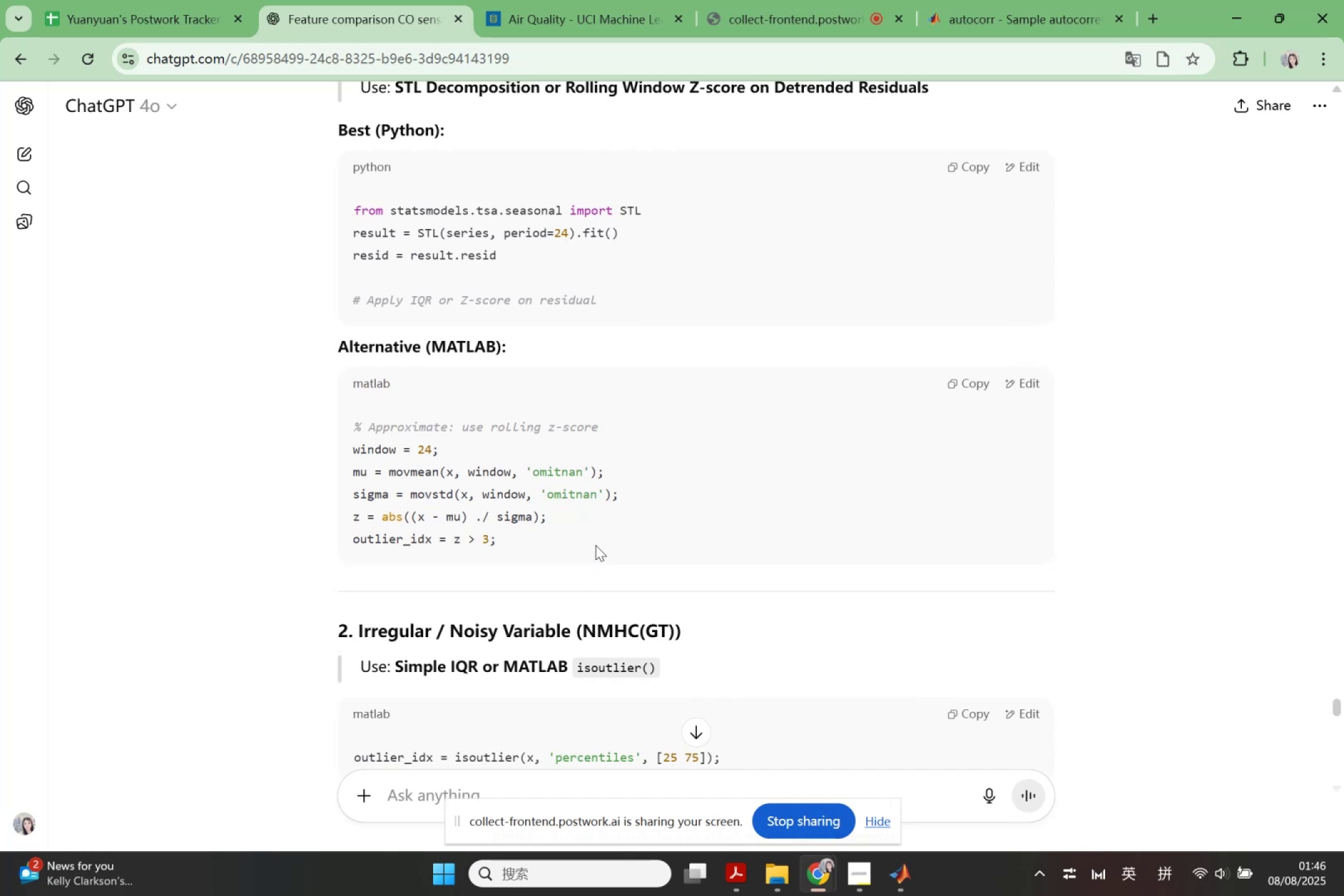 
wait(14.12)
 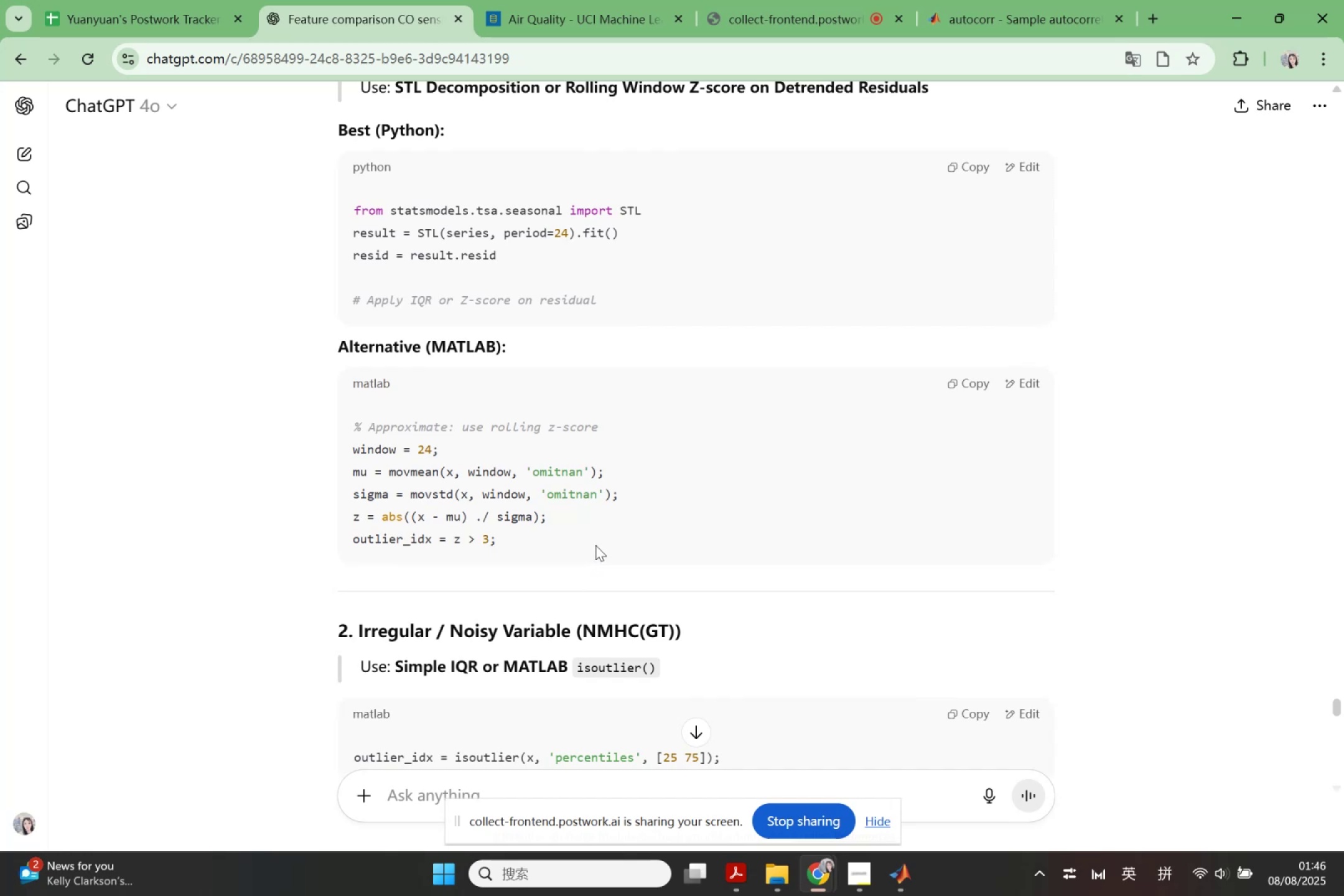 
scroll: coordinate [595, 544], scroll_direction: down, amount: 1.0
 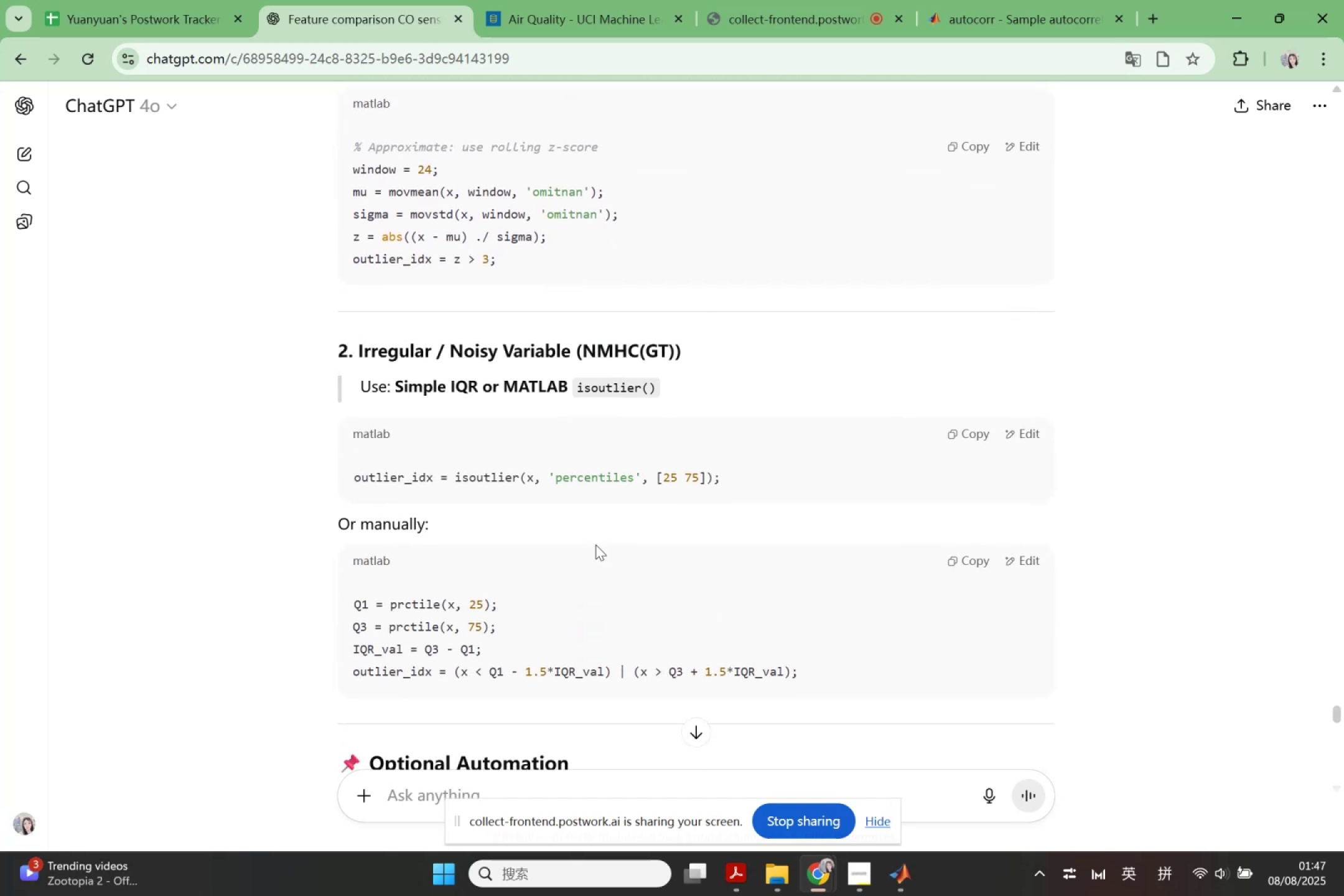 
scroll: coordinate [595, 544], scroll_direction: up, amount: 2.0
 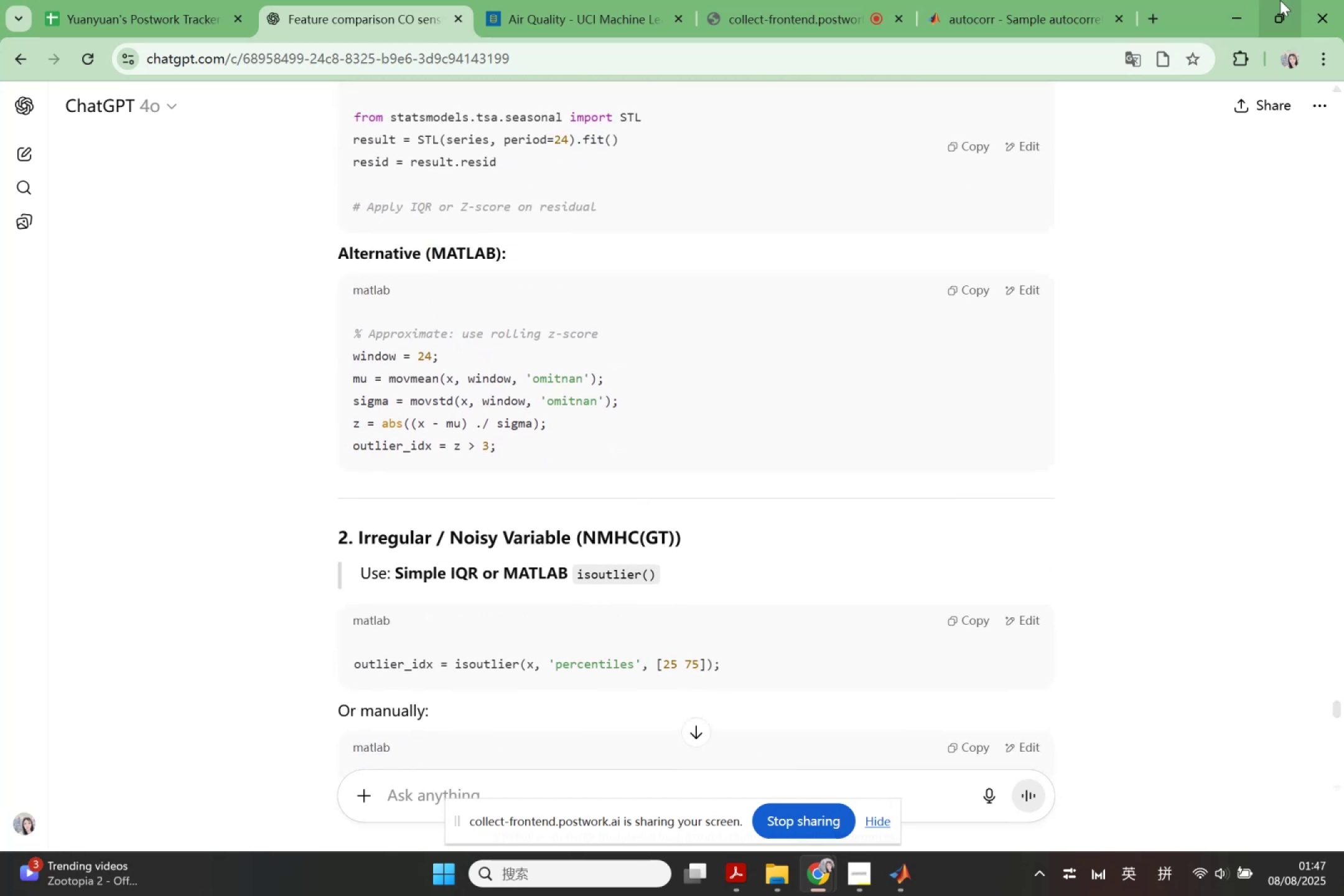 
left_click([1232, 6])
 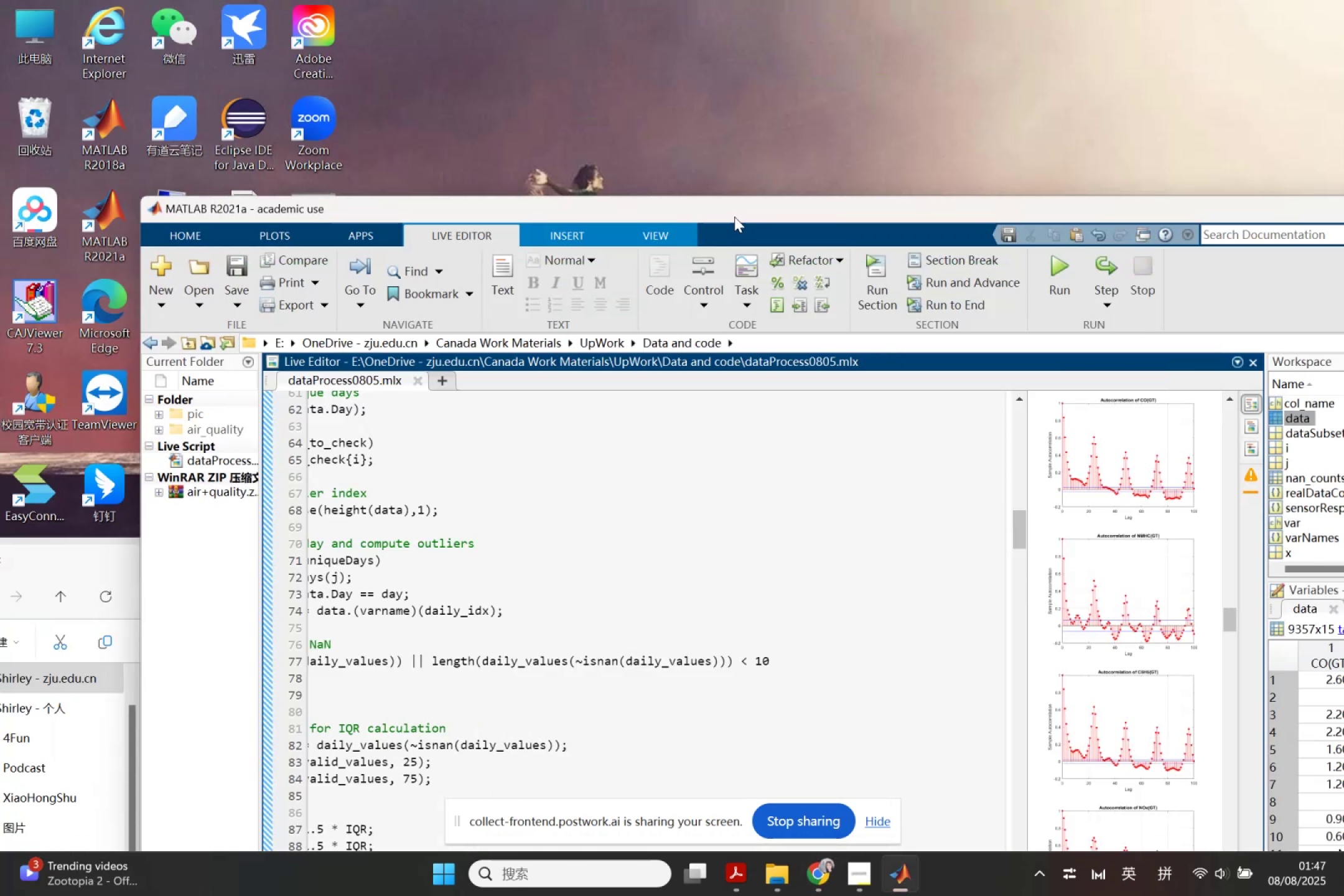 
double_click([734, 209])
 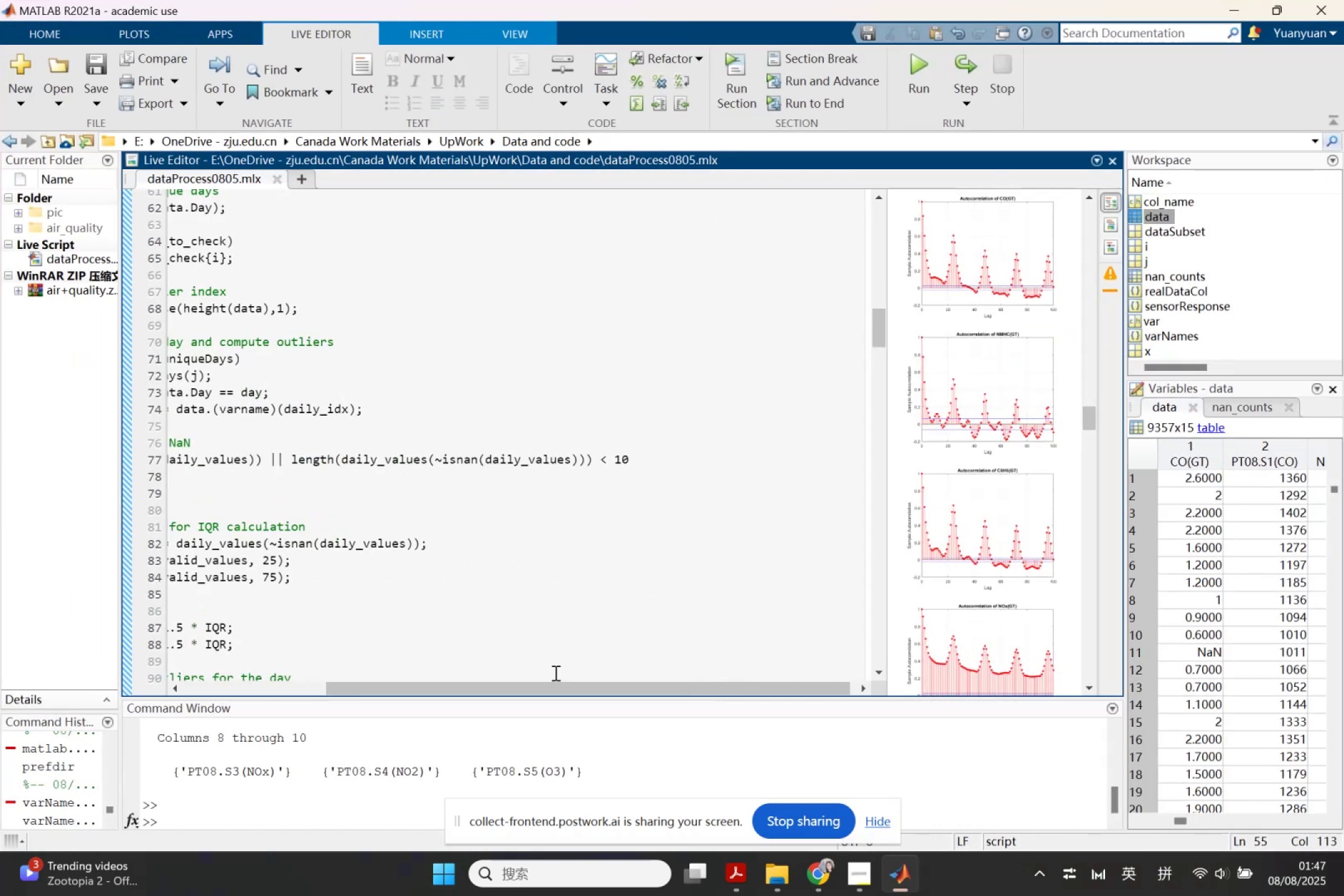 
left_click_drag(start_coordinate=[546, 684], to_coordinate=[352, 652])
 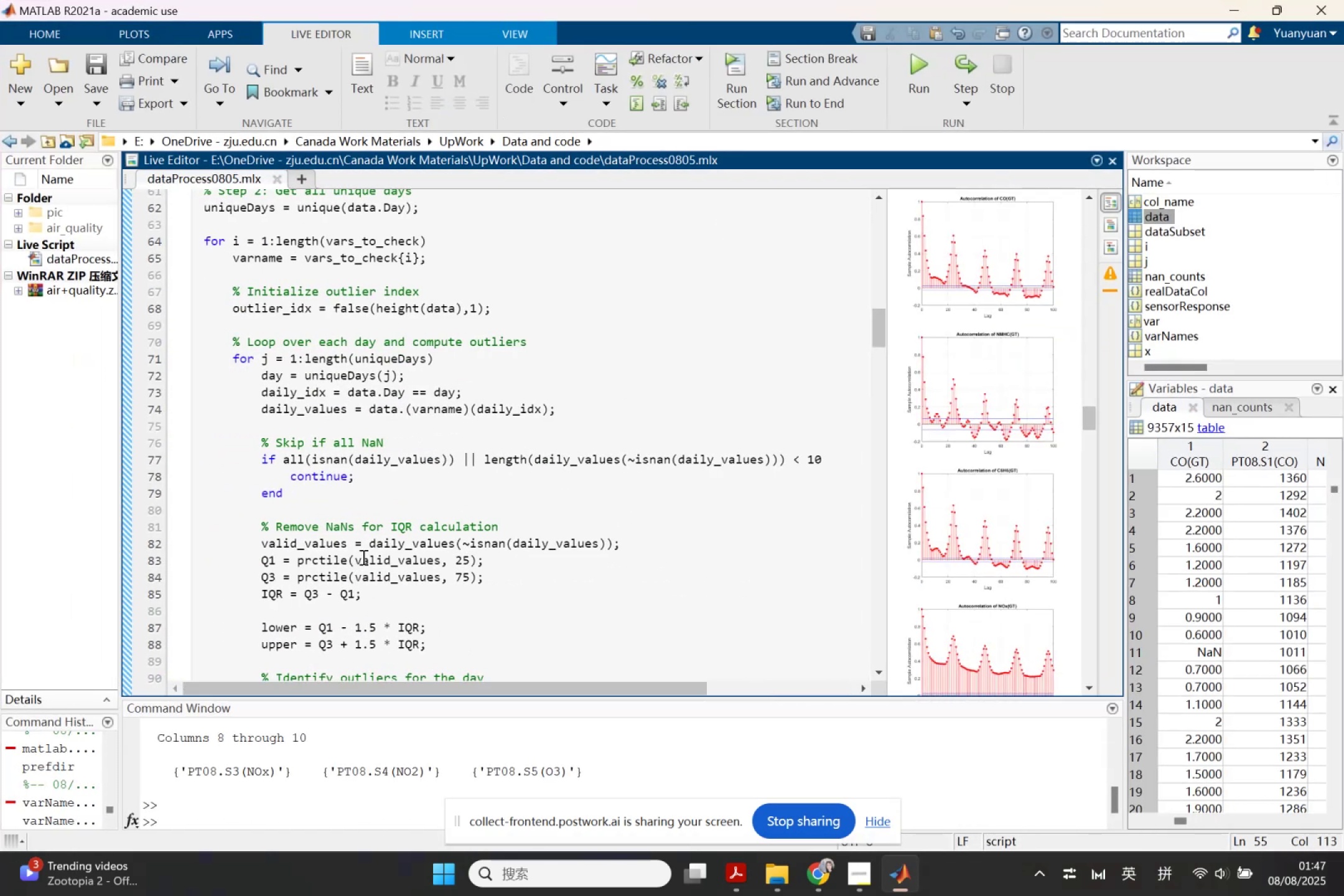 
wait(12.21)
 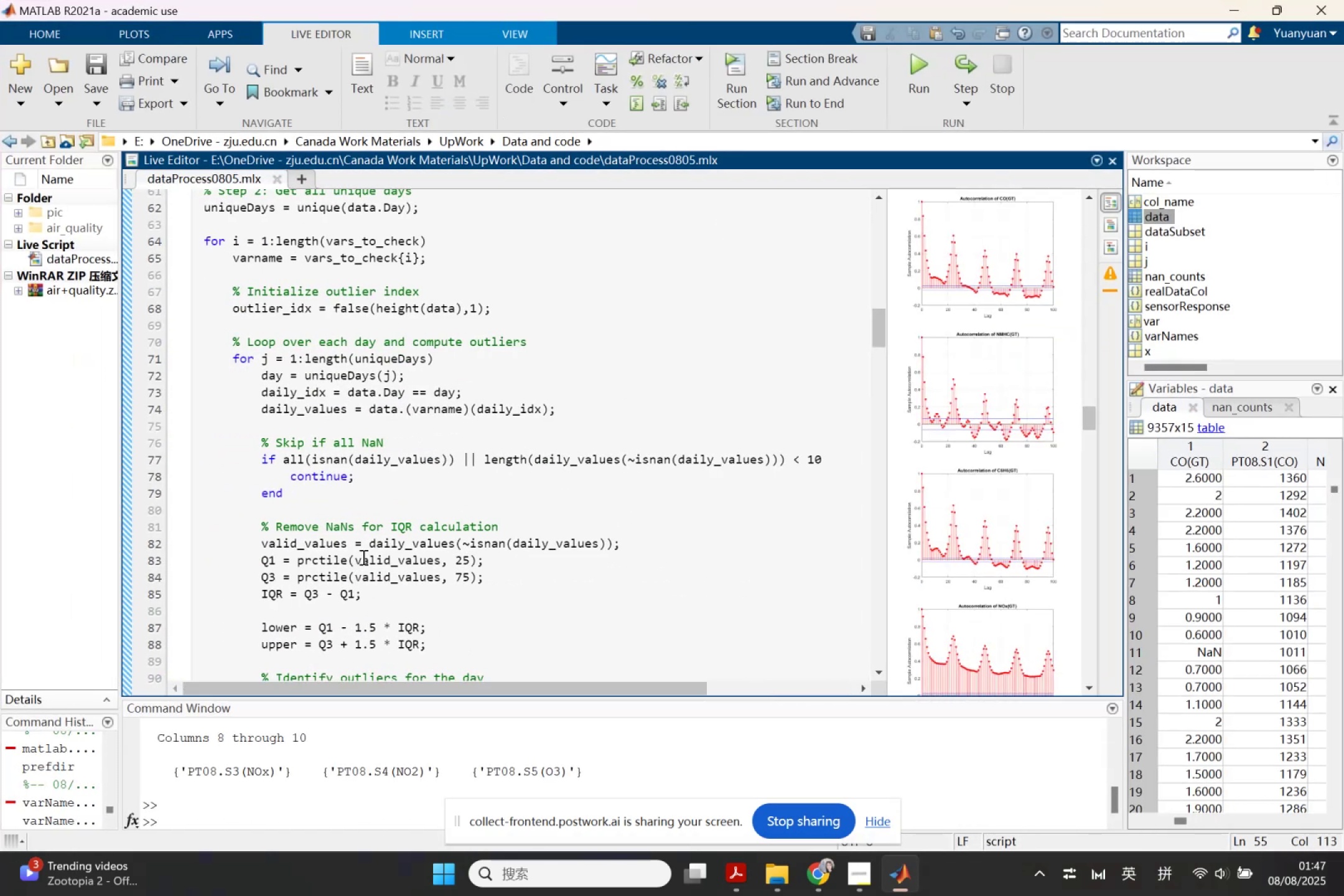 
left_click_drag(start_coordinate=[264, 375], to_coordinate=[631, 523])
 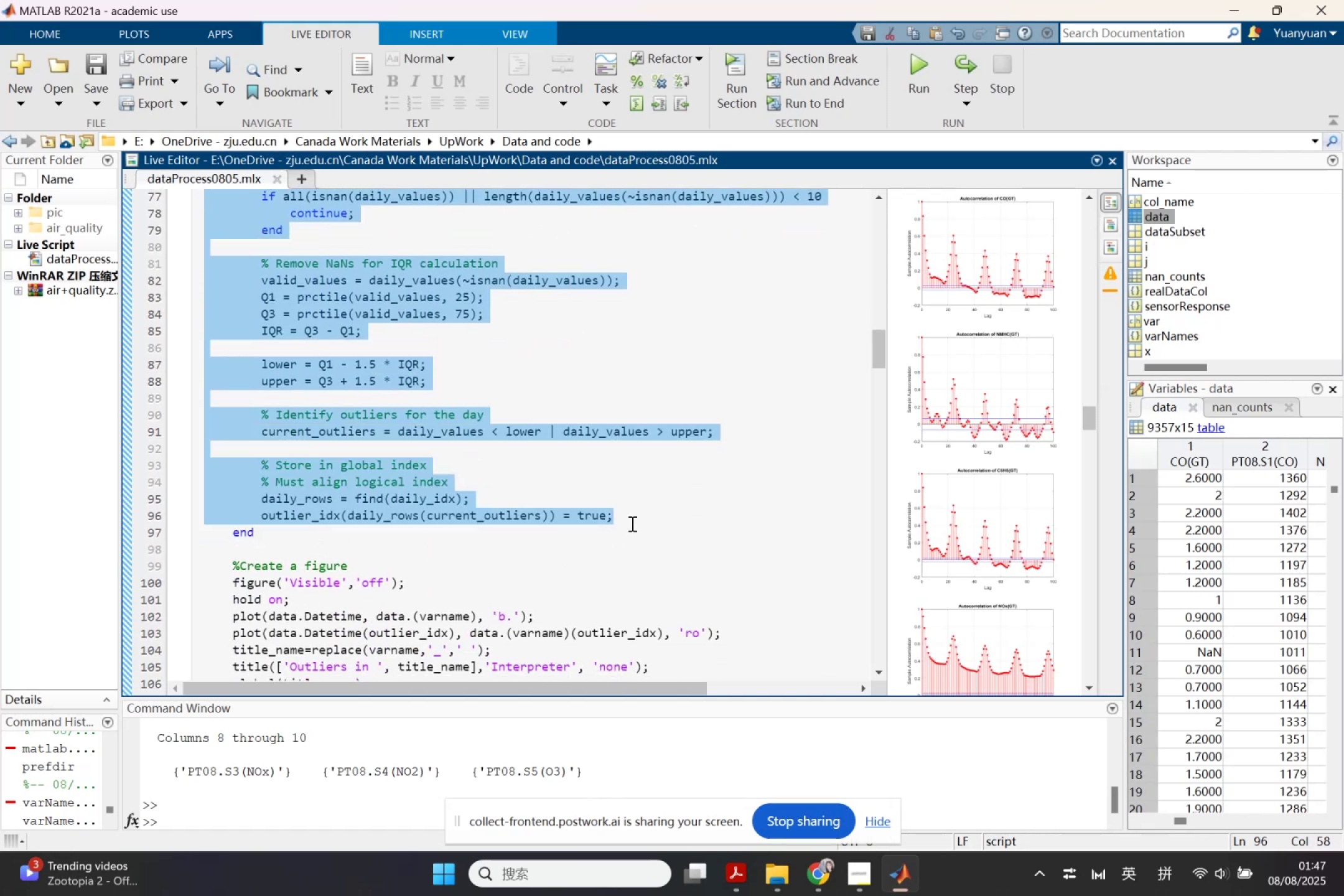 
scroll: coordinate [612, 546], scroll_direction: down, amount: 3.0
 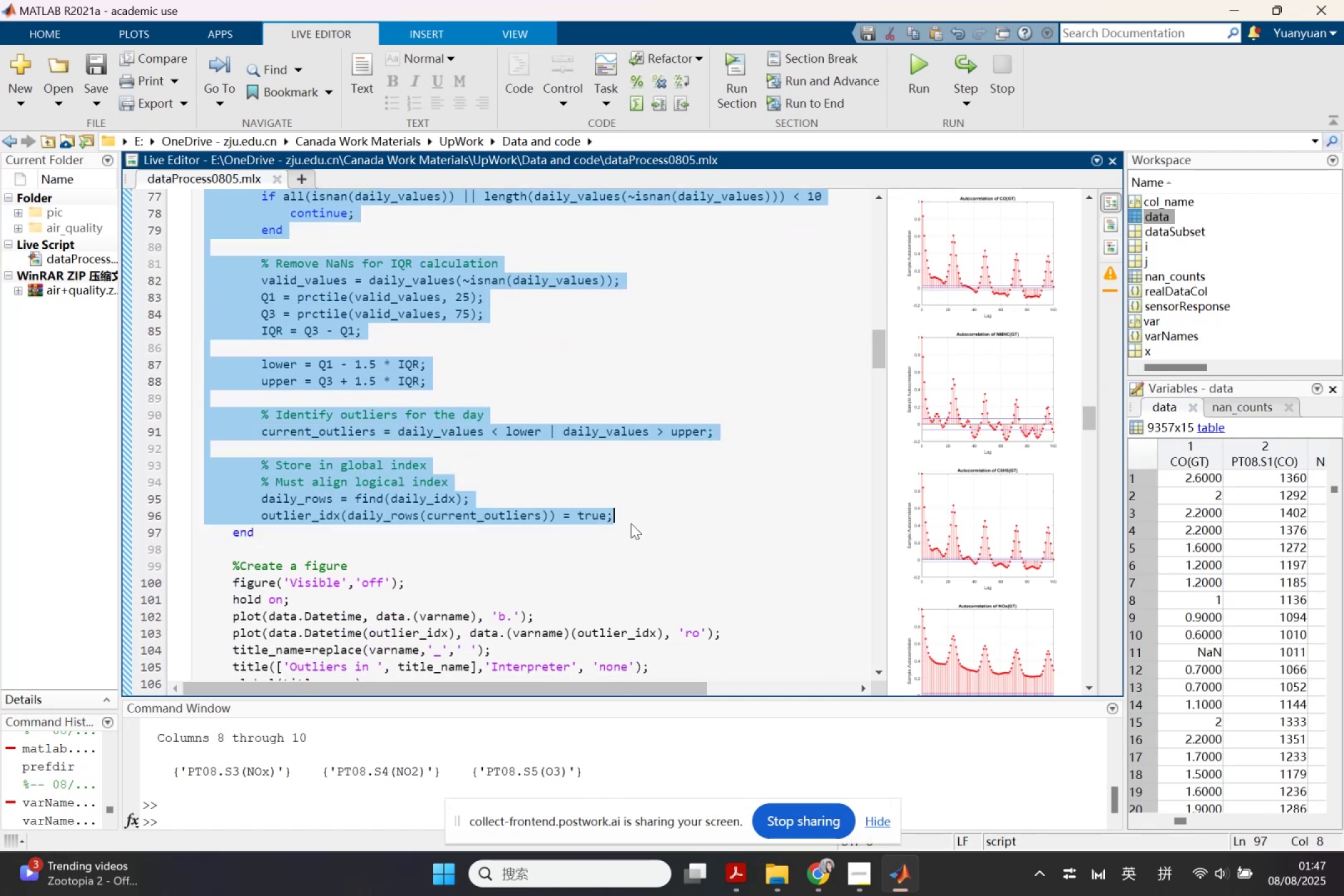 
key(Control+C)
 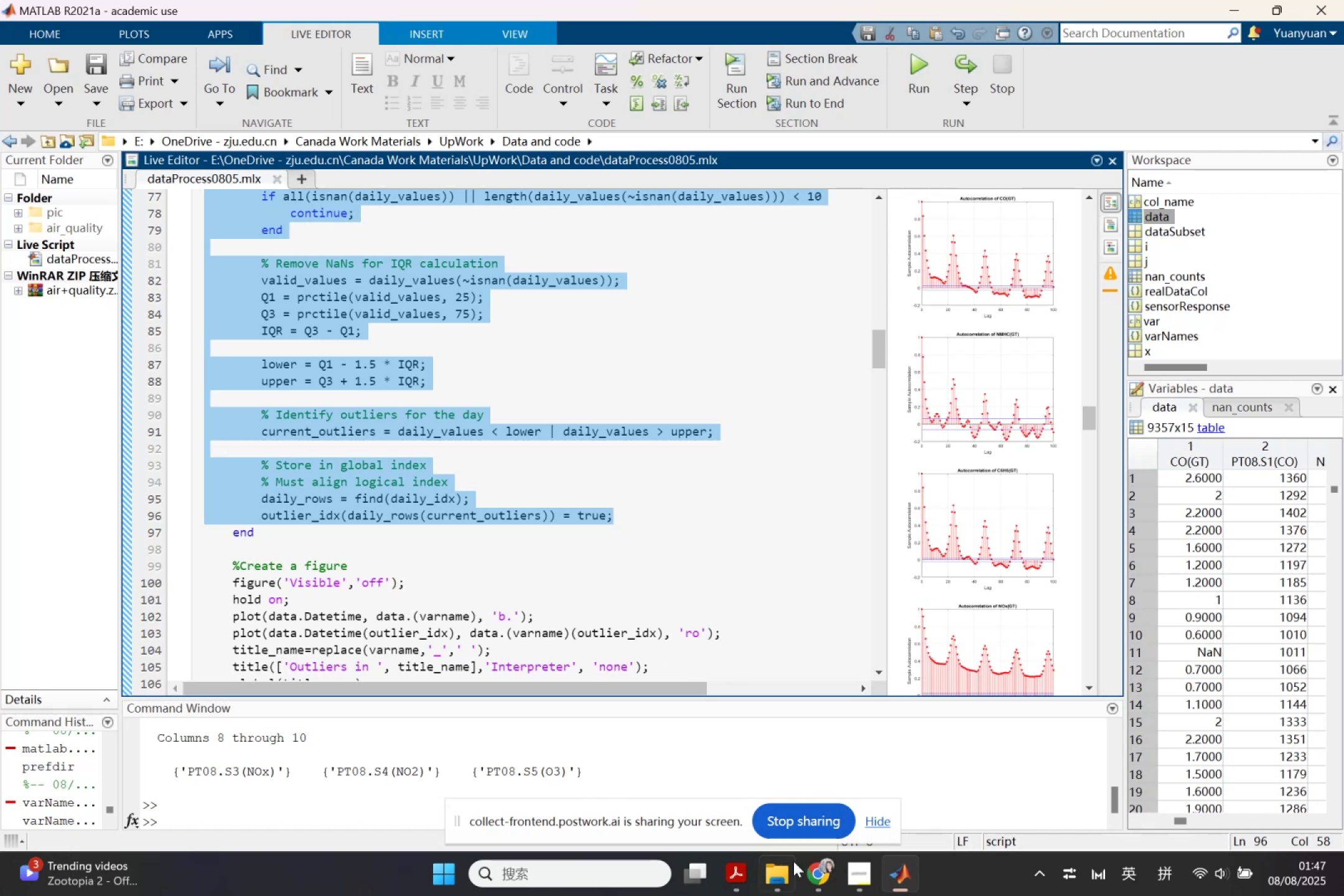 
left_click([836, 874])
 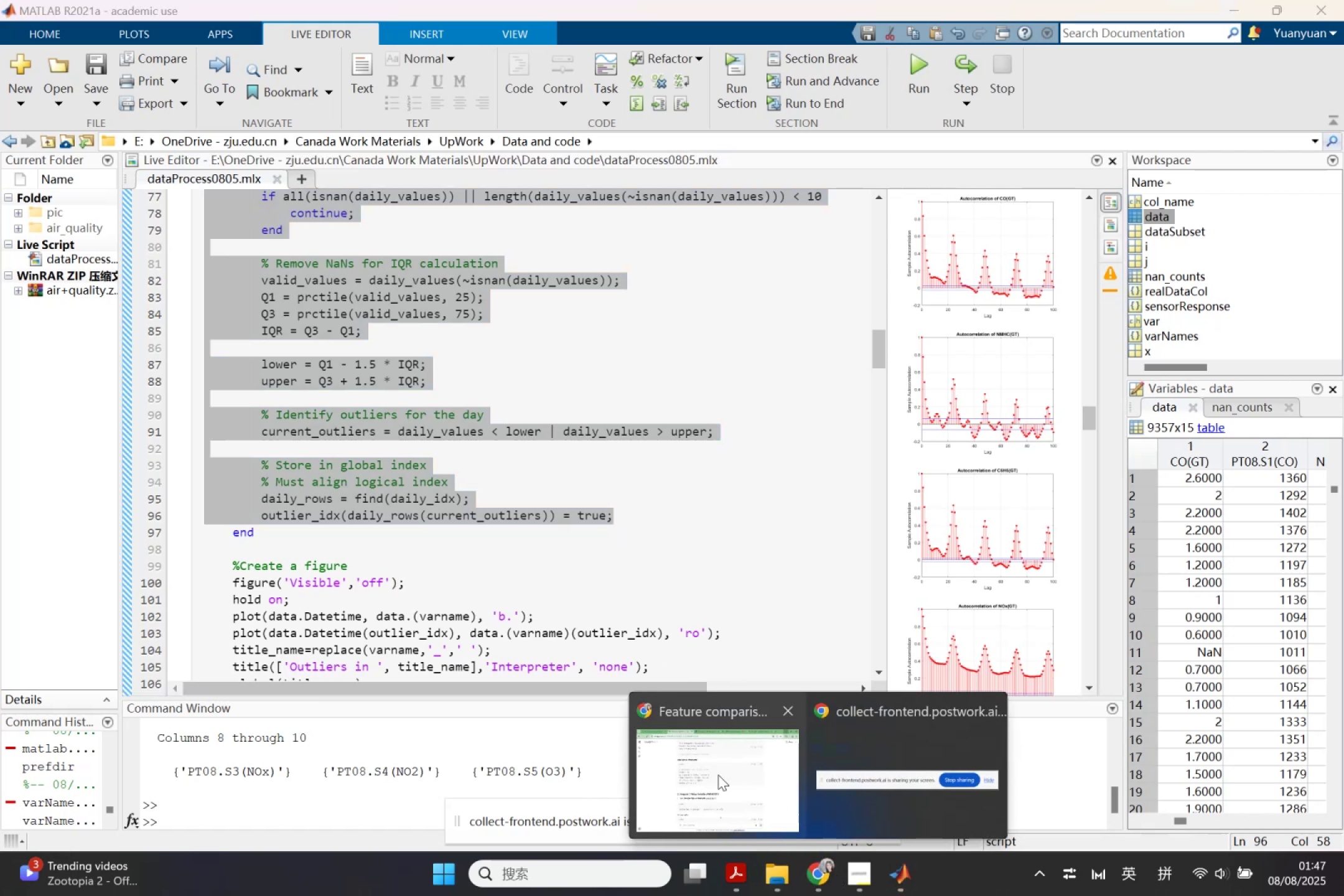 
left_click([718, 775])
 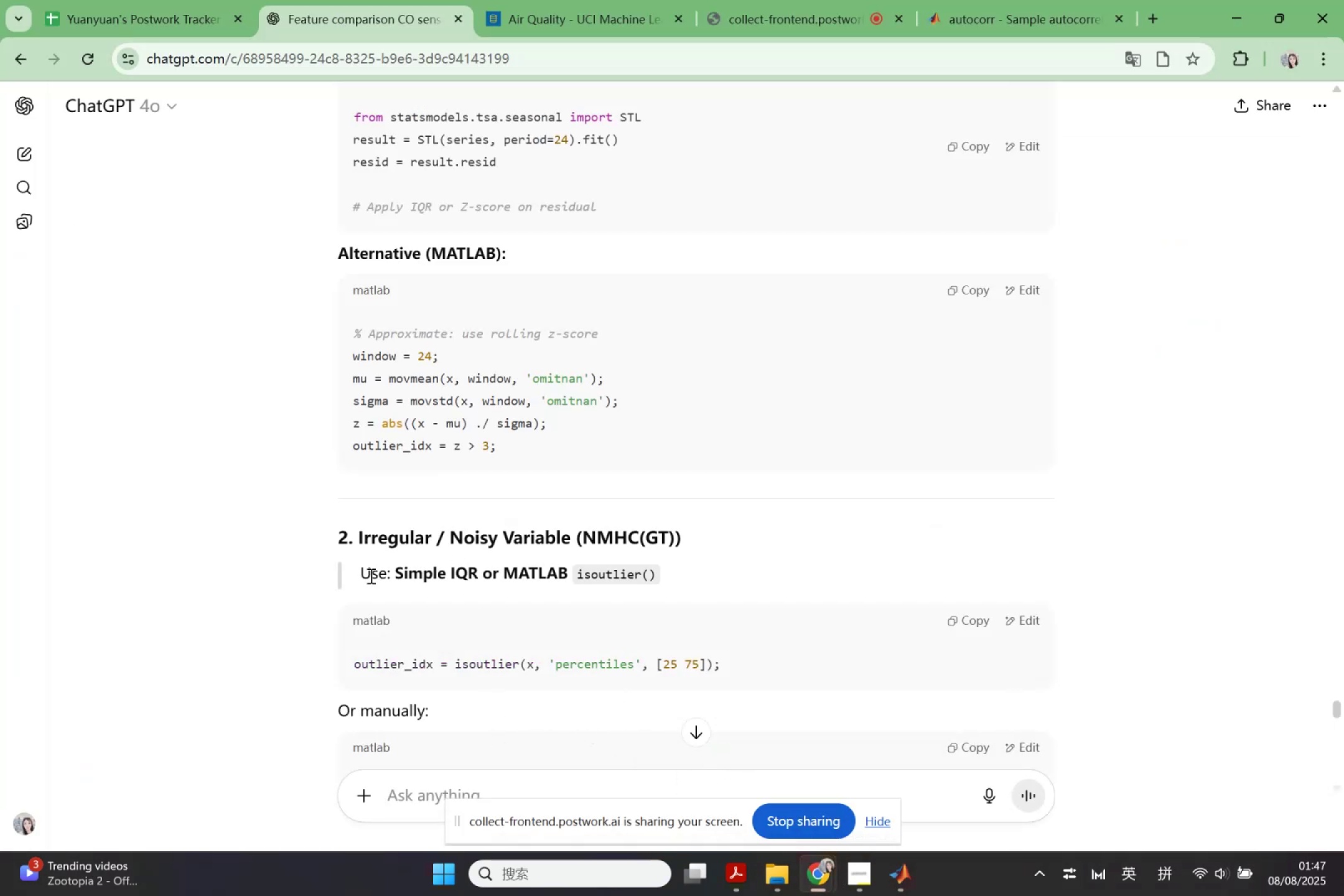 
left_click([400, 786])
 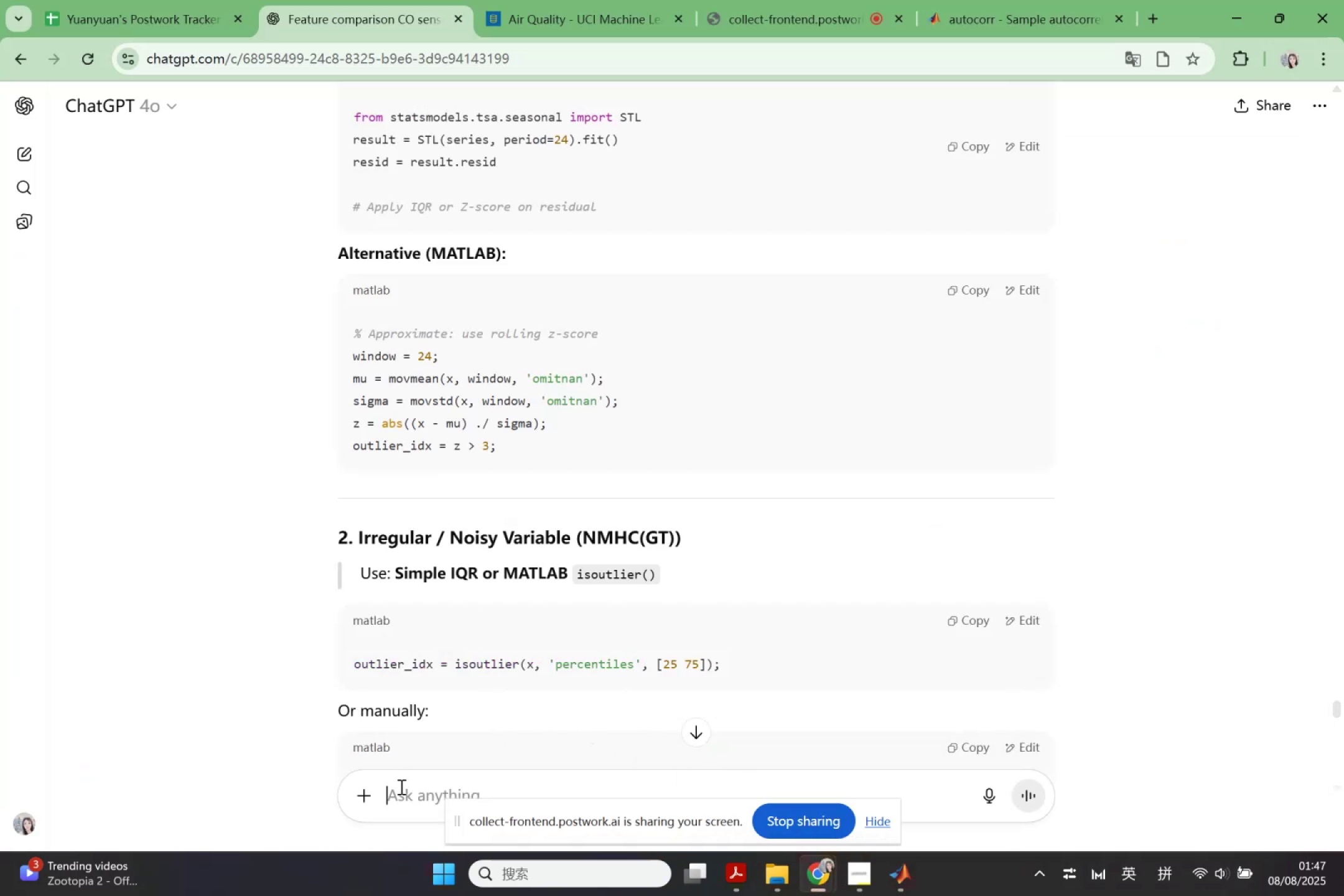 
key(Shift+Quote)
 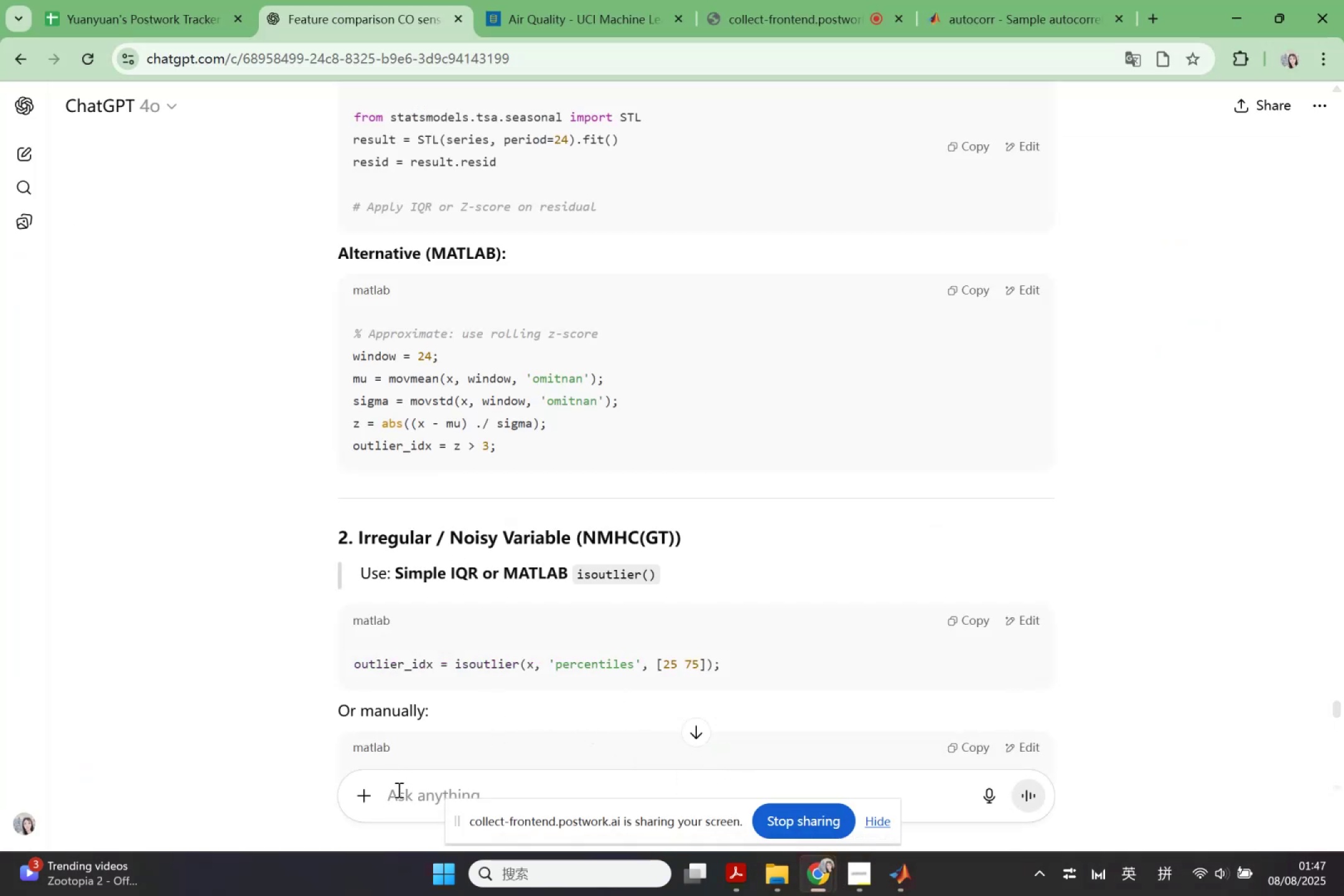 
key(Shift+Quote)
 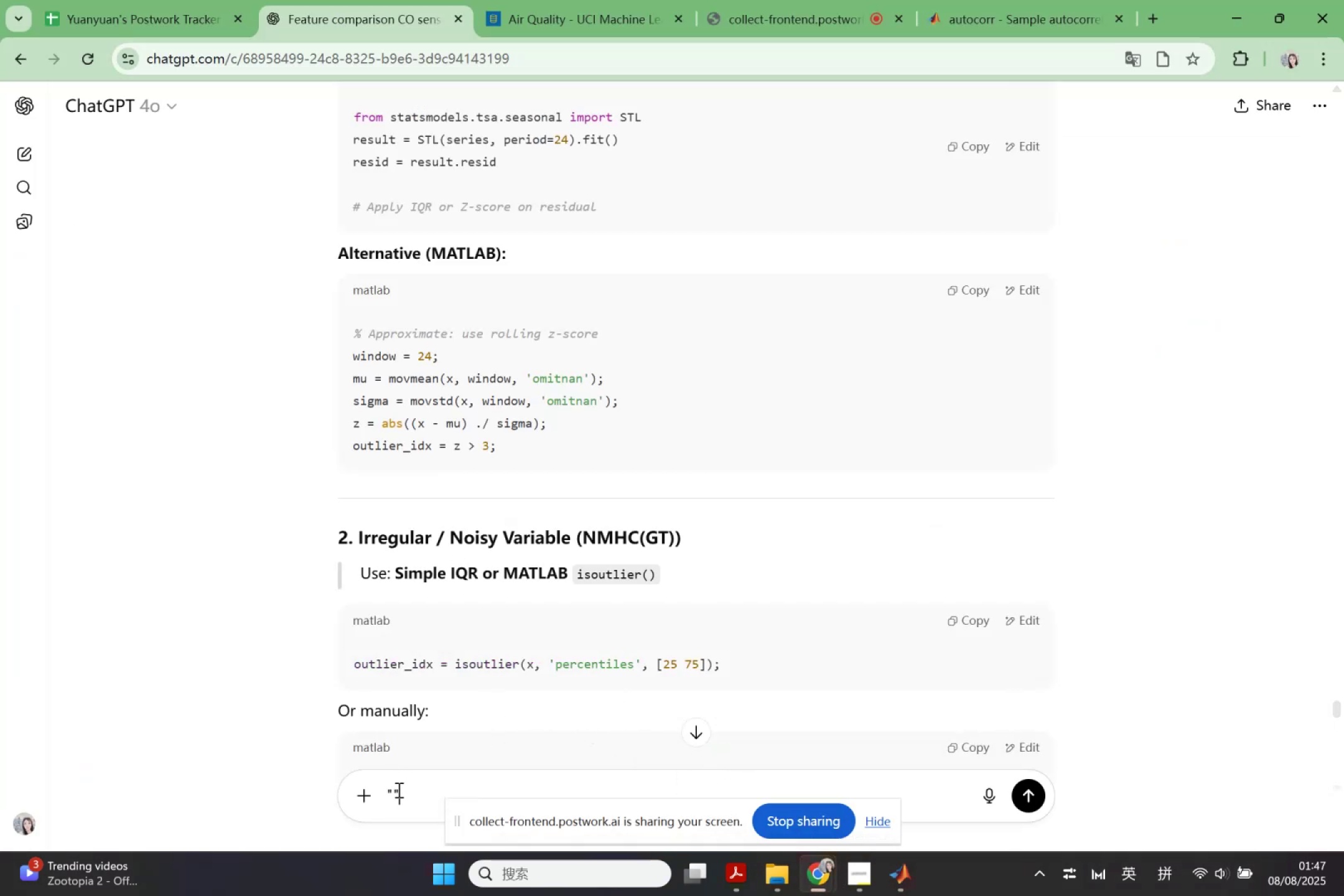 
key(Shift+ArrowLeft)
 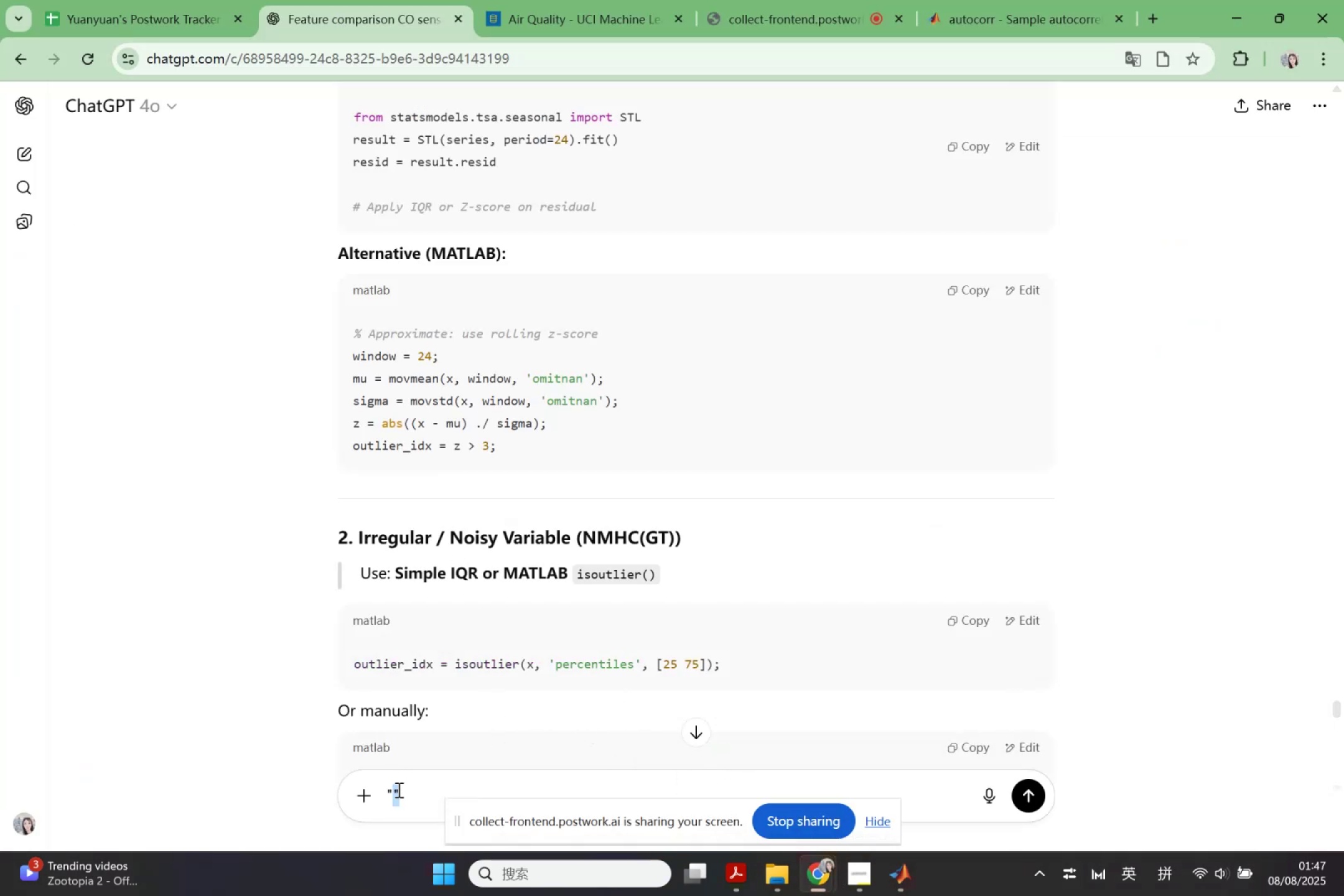 
key(Control+V)
 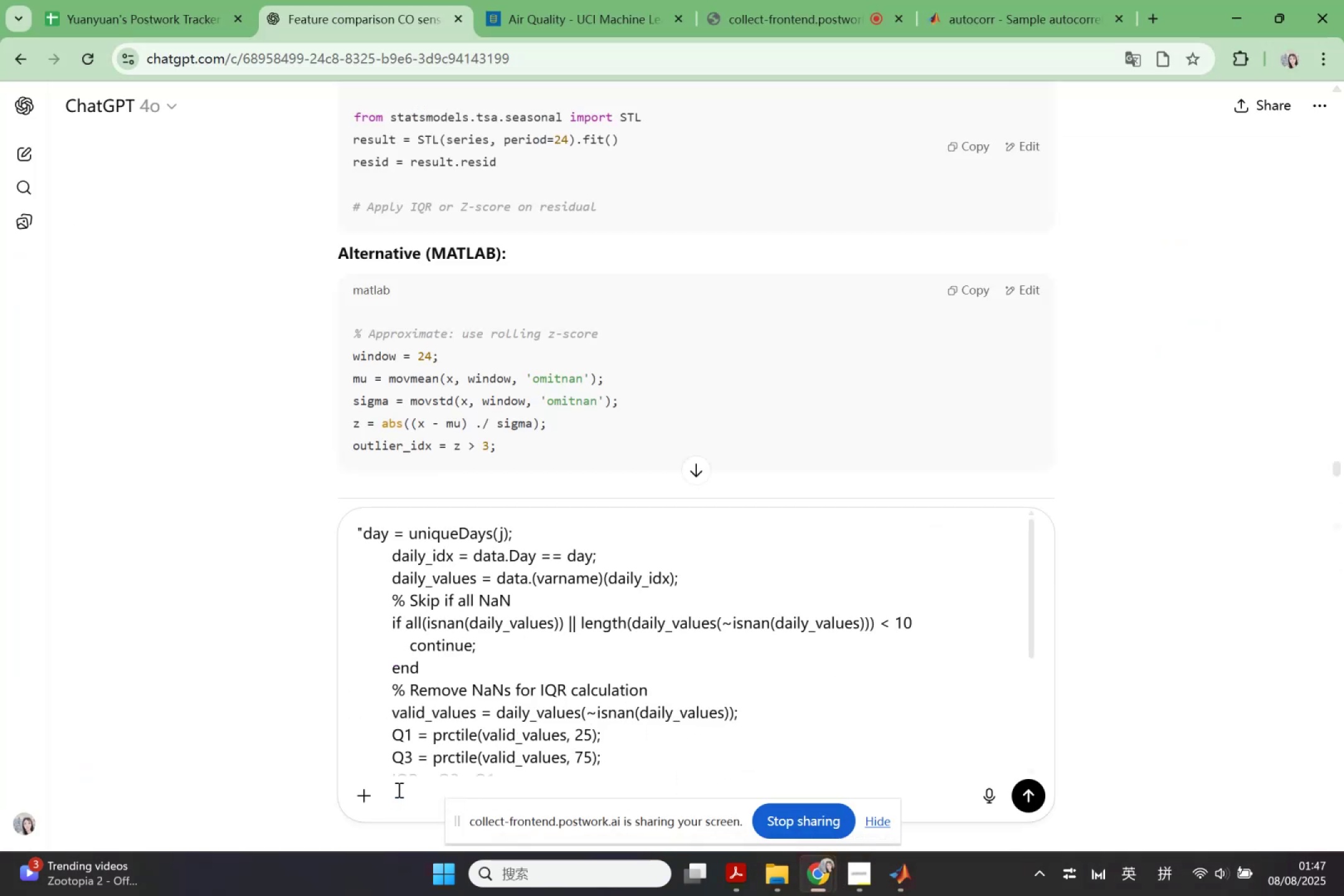 
key(ArrowRight)
 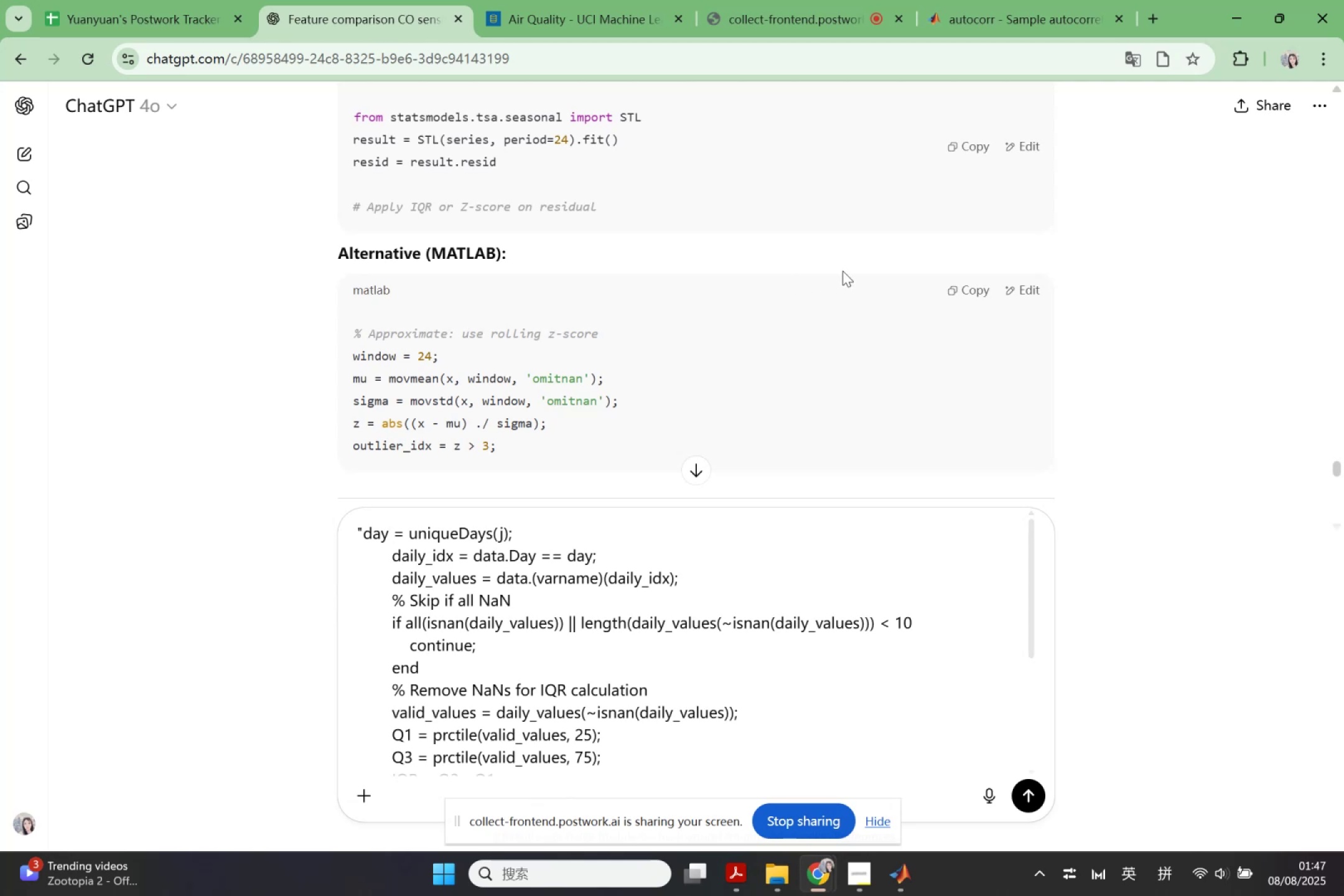 
left_click([959, 291])
 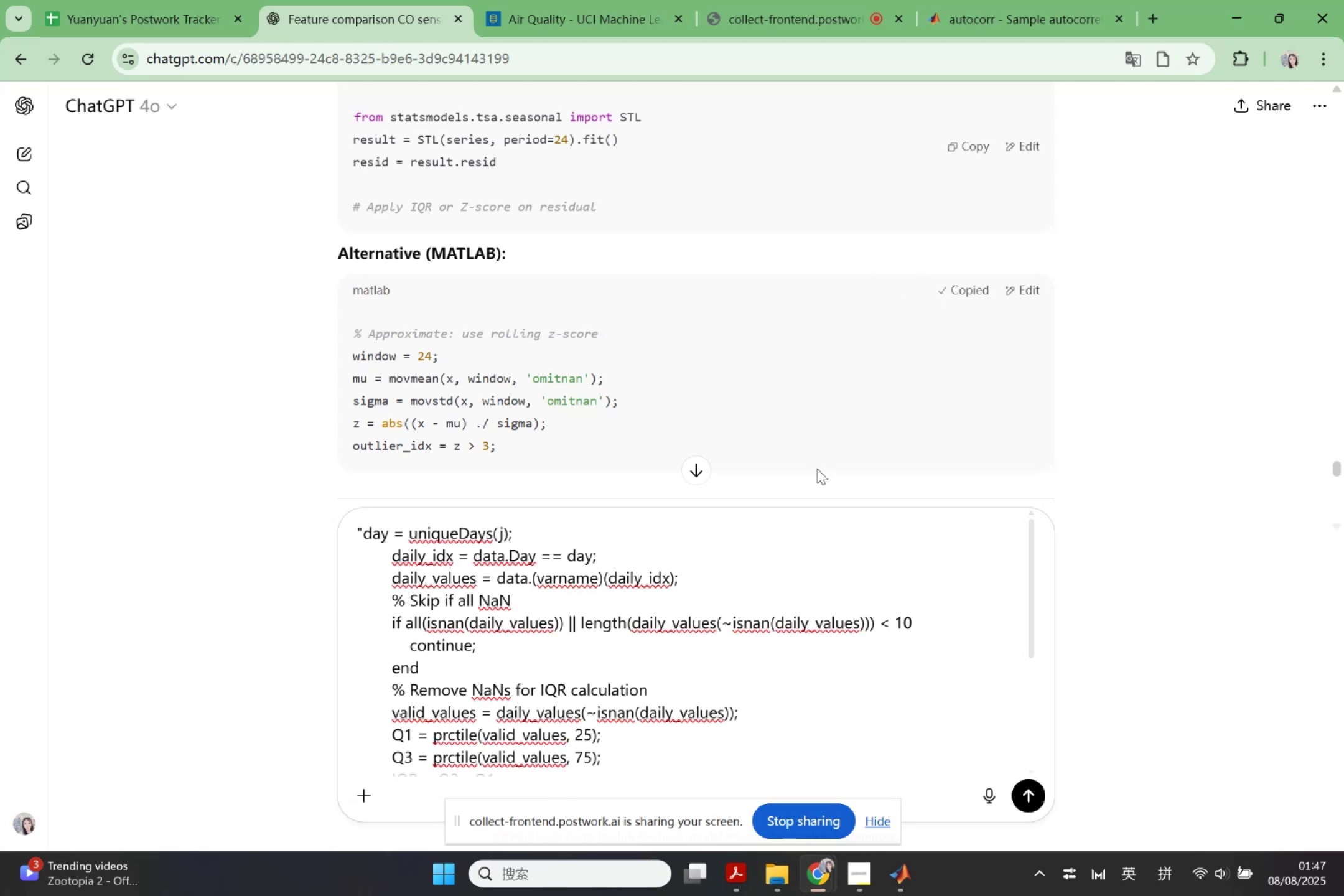 
scroll: coordinate [691, 679], scroll_direction: down, amount: 6.0
 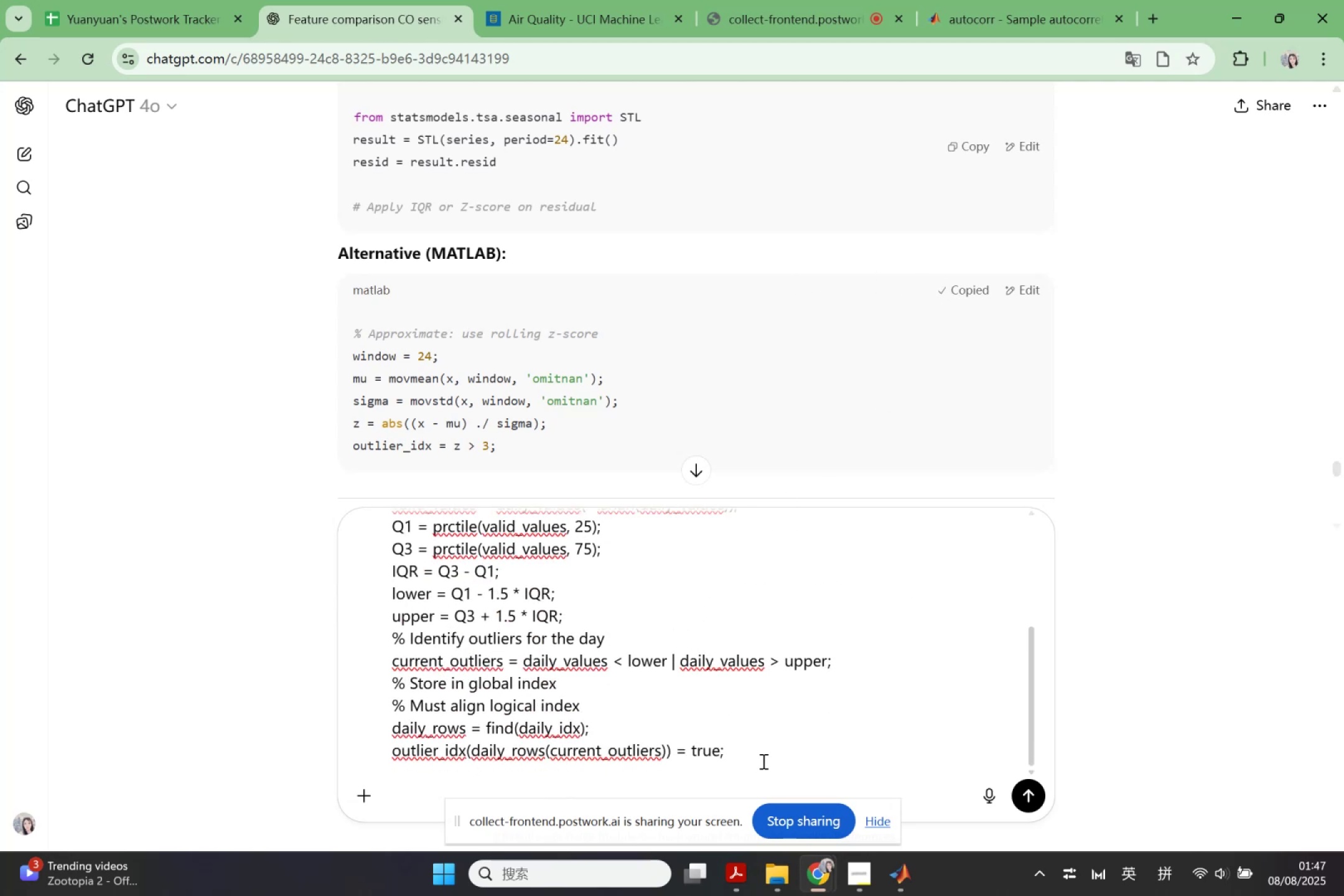 
left_click([763, 754])
 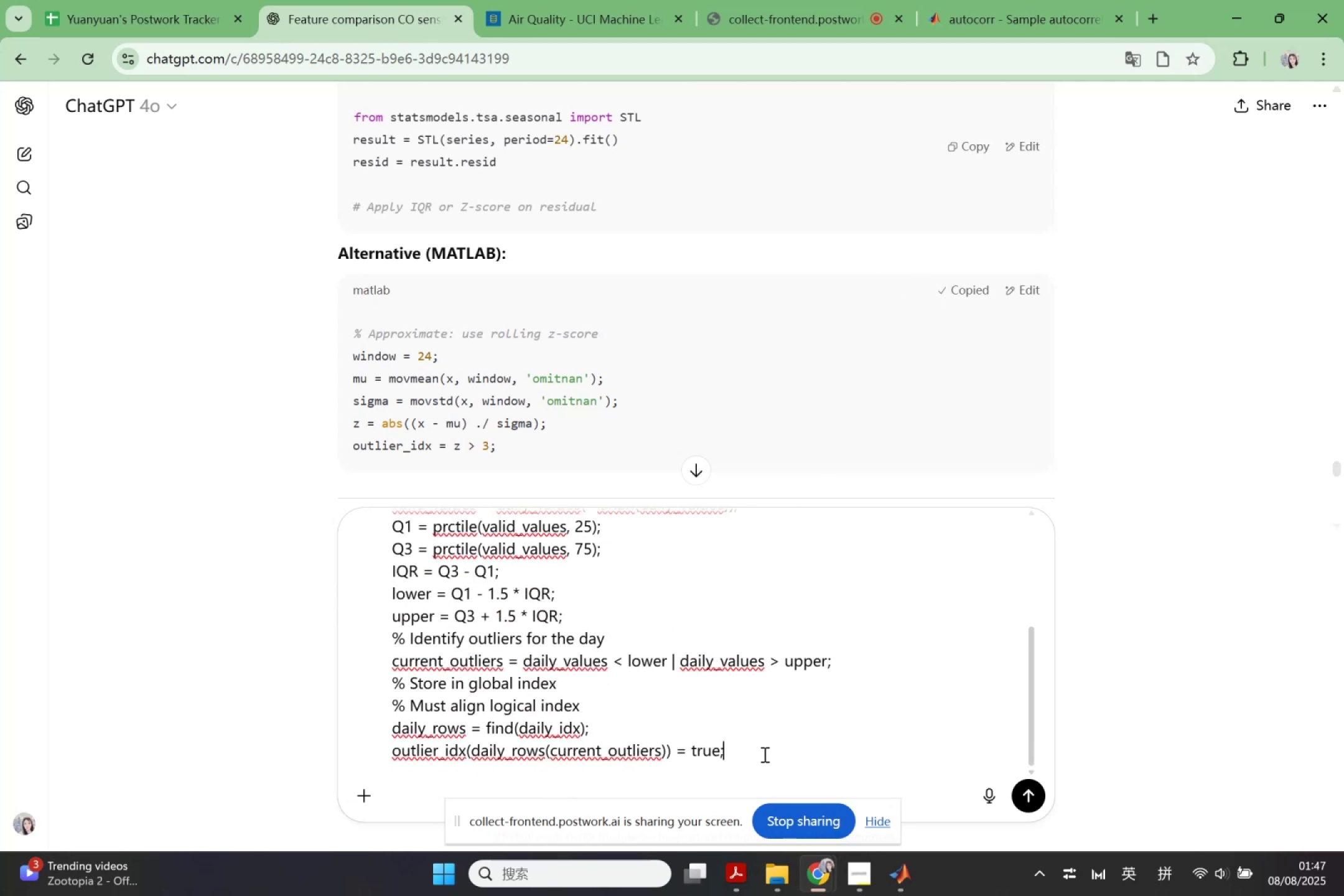 
key(Shift+Quote)
 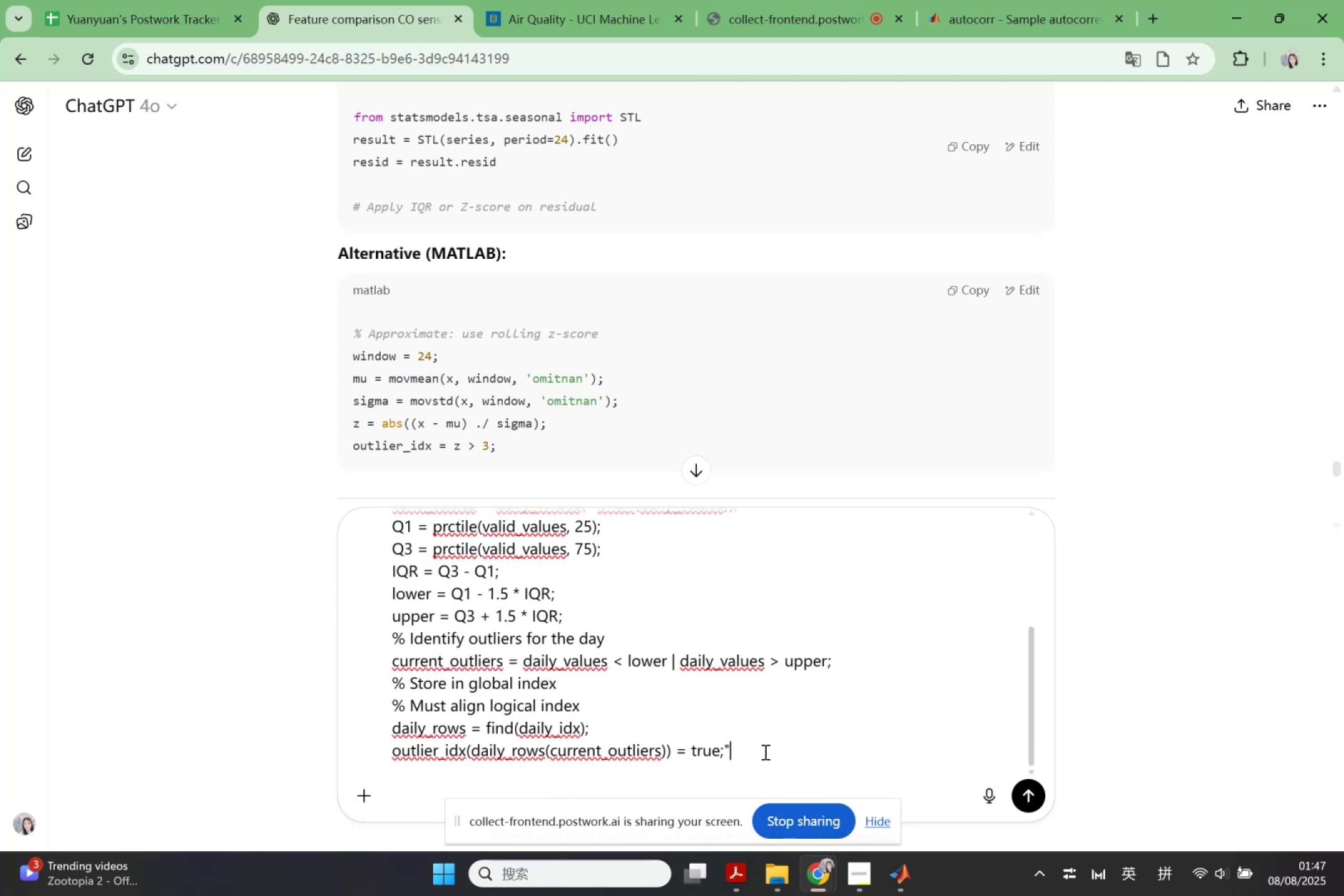 
key(Shift+Enter)
 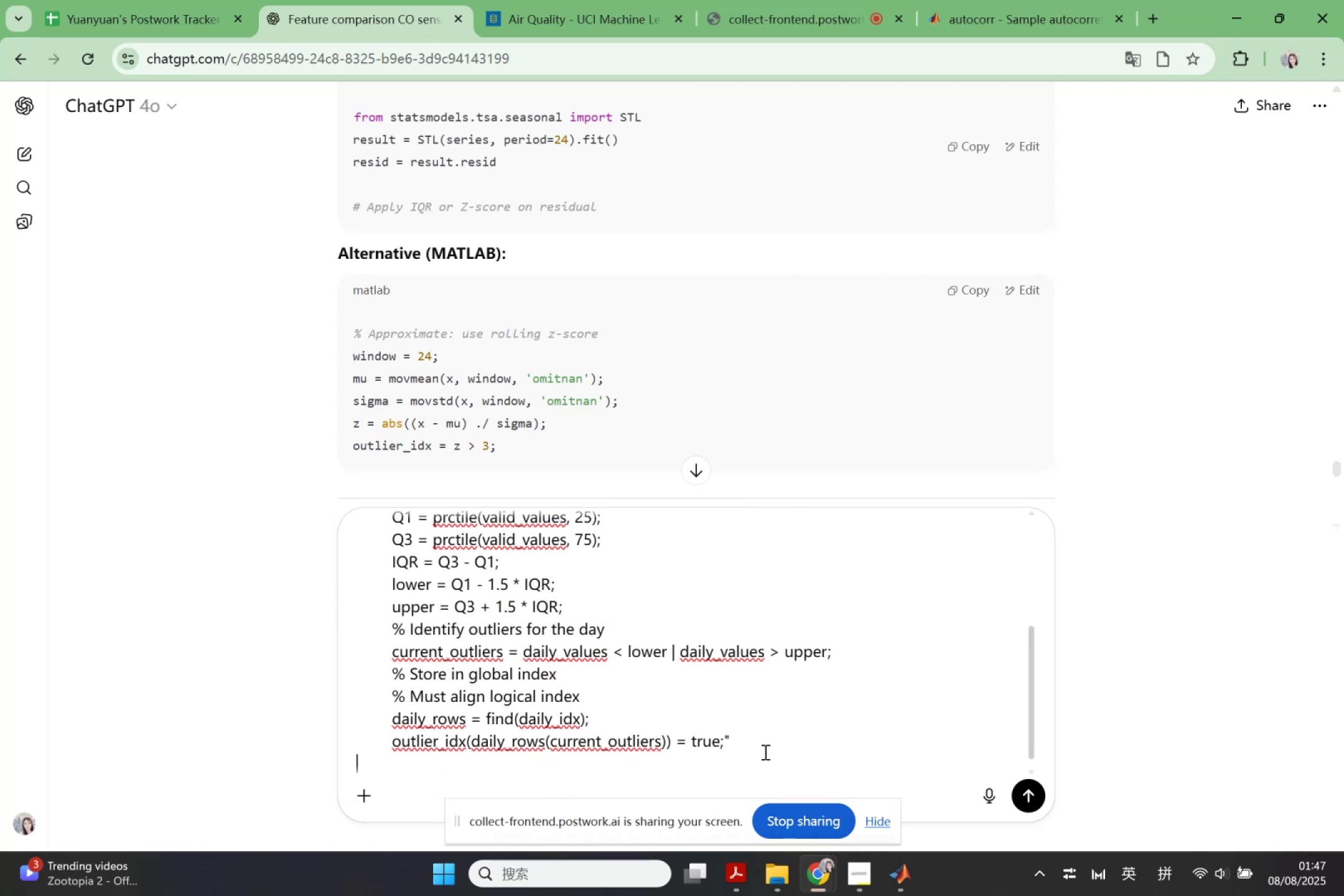 
key(Shift+Enter)
 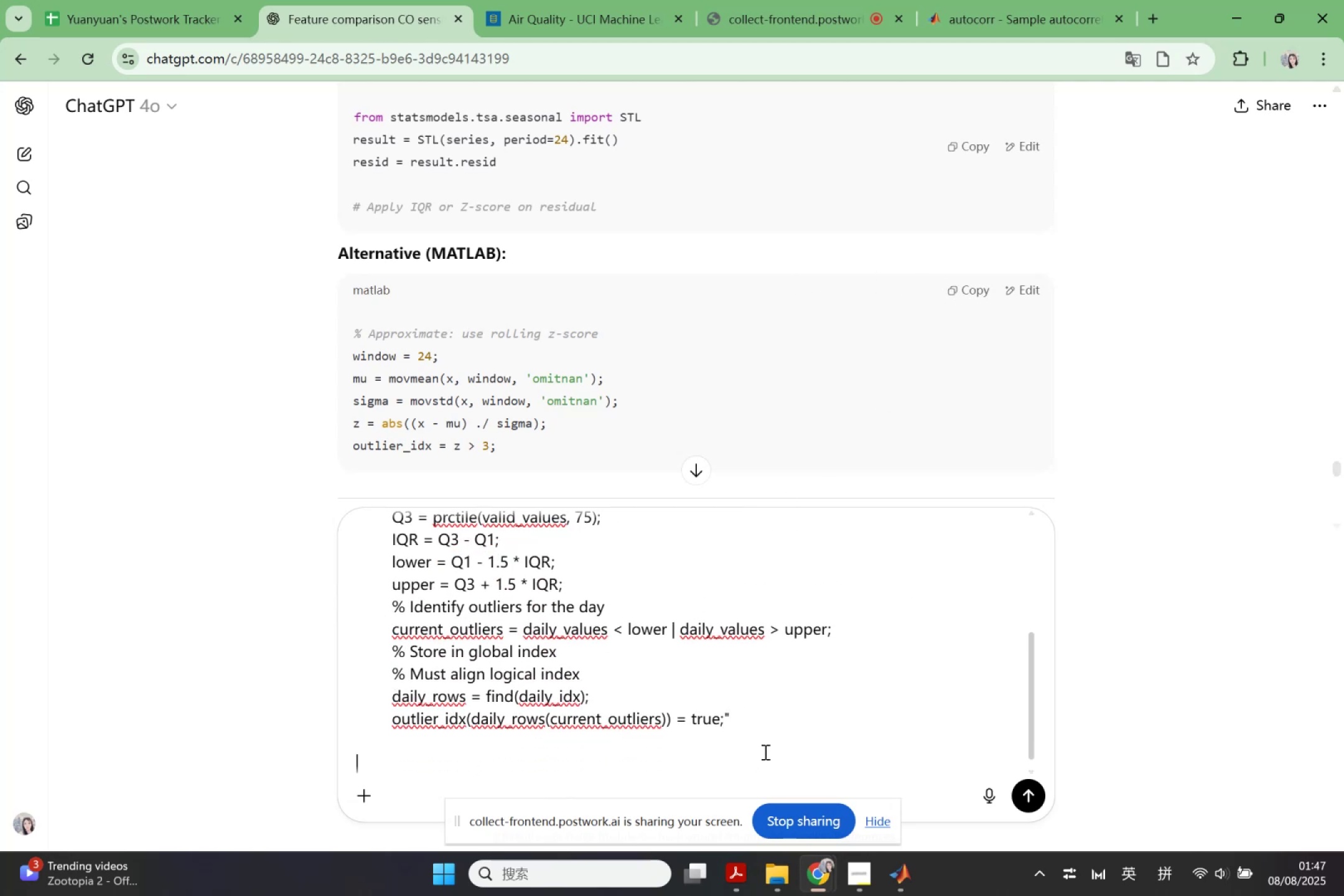 
key(Control+ControlLeft)
 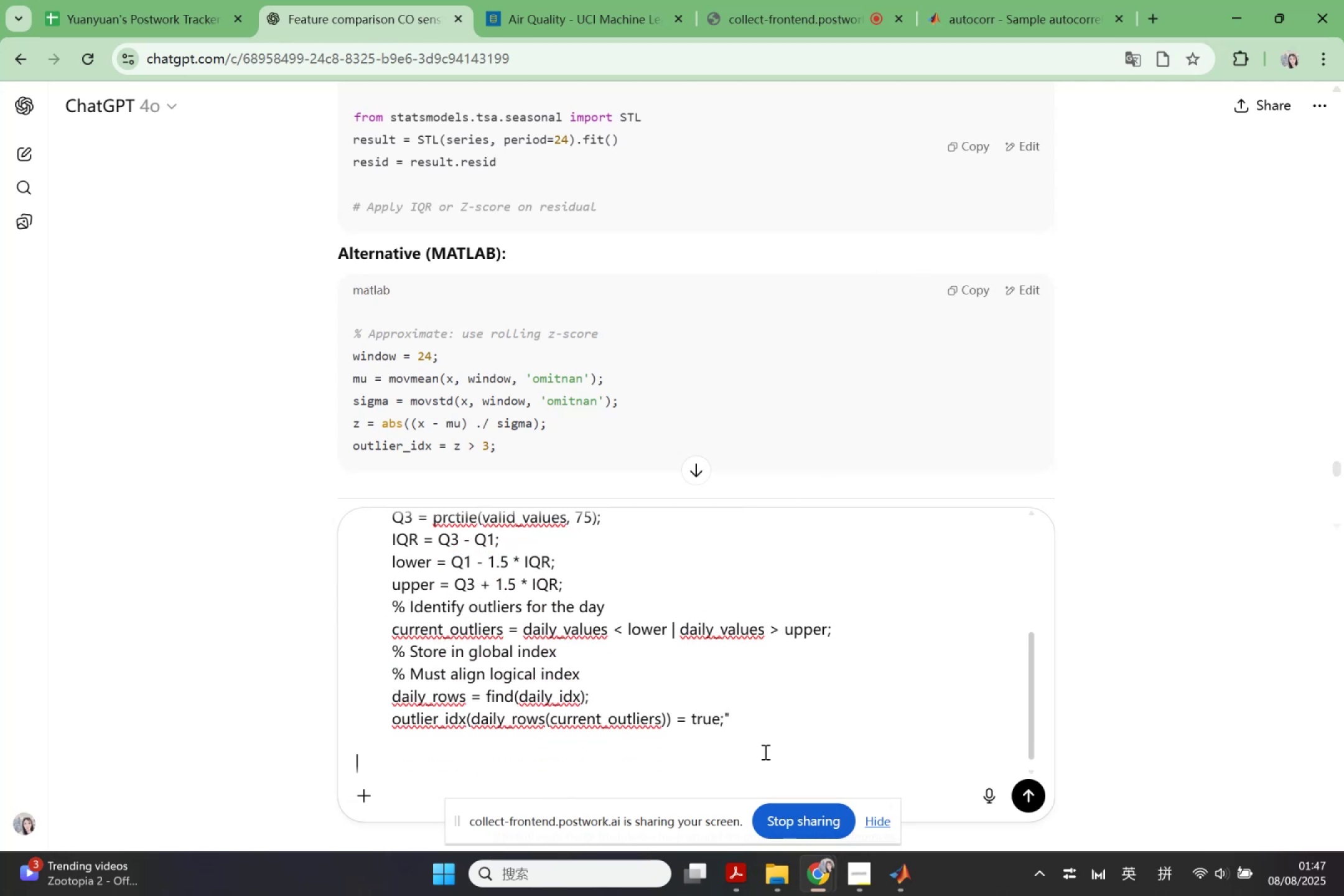 
key(Control+V)
 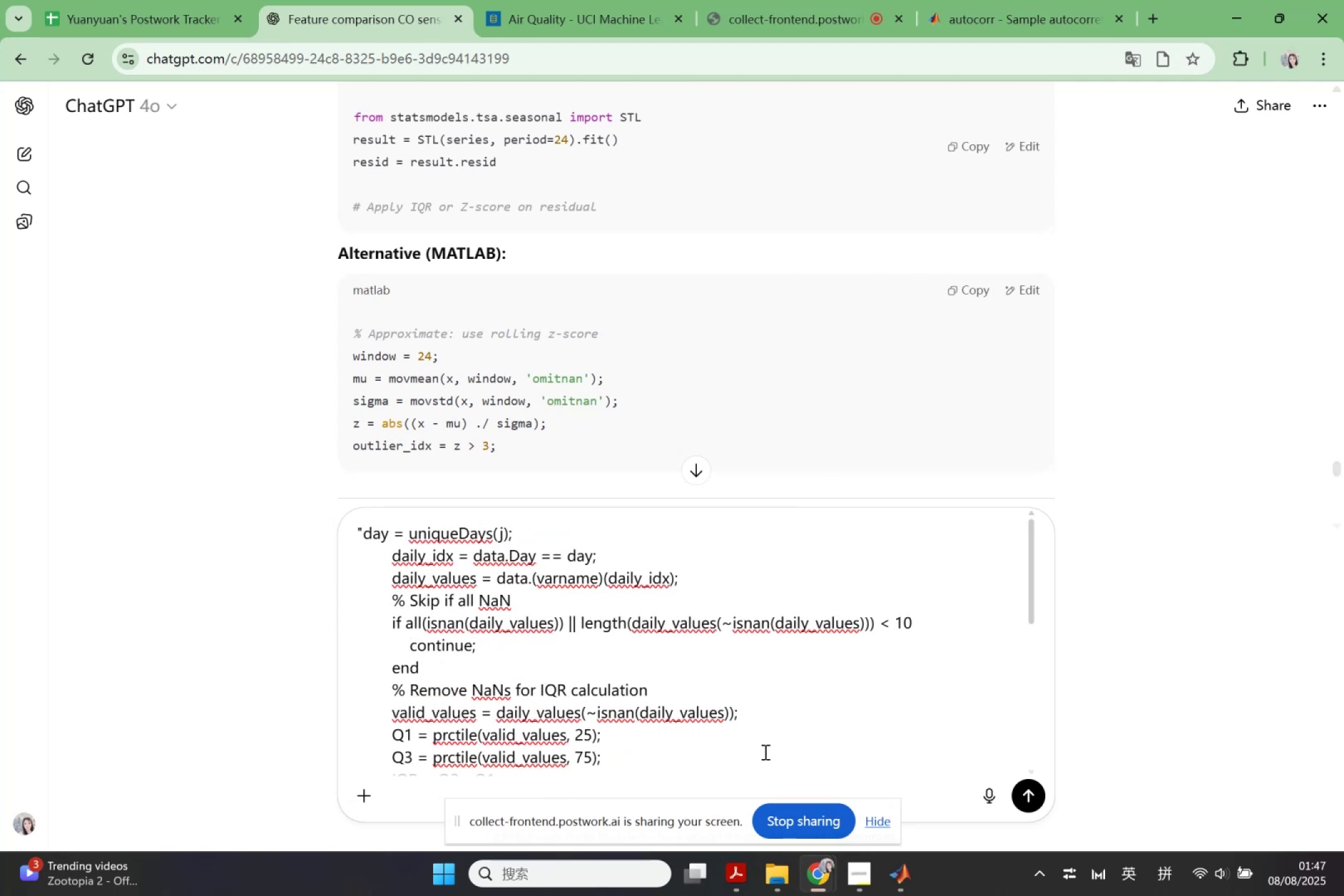 
hold_key(key=ShiftLeft, duration=0.55)
 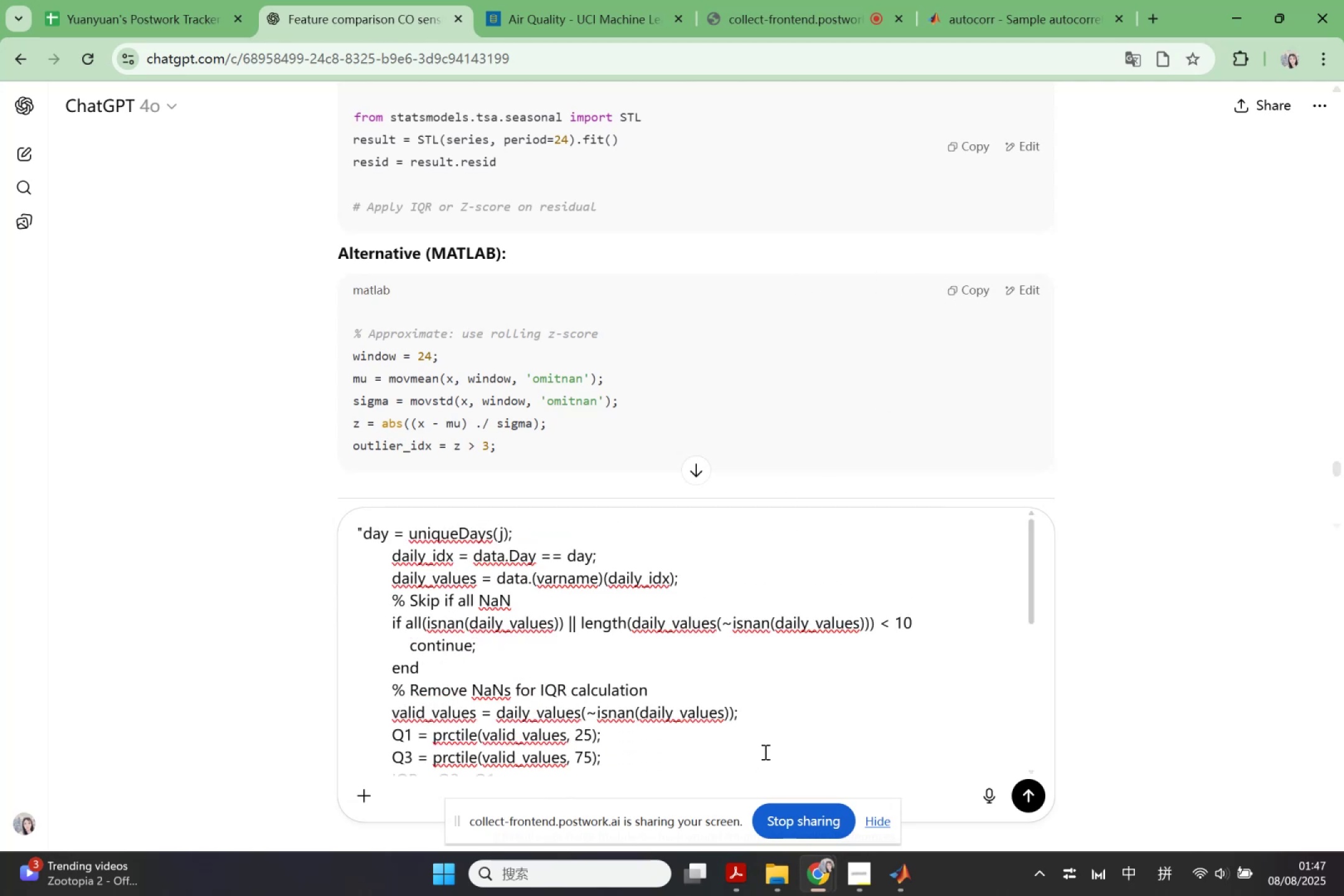 
scroll: coordinate [680, 686], scroll_direction: down, amount: 6.0
 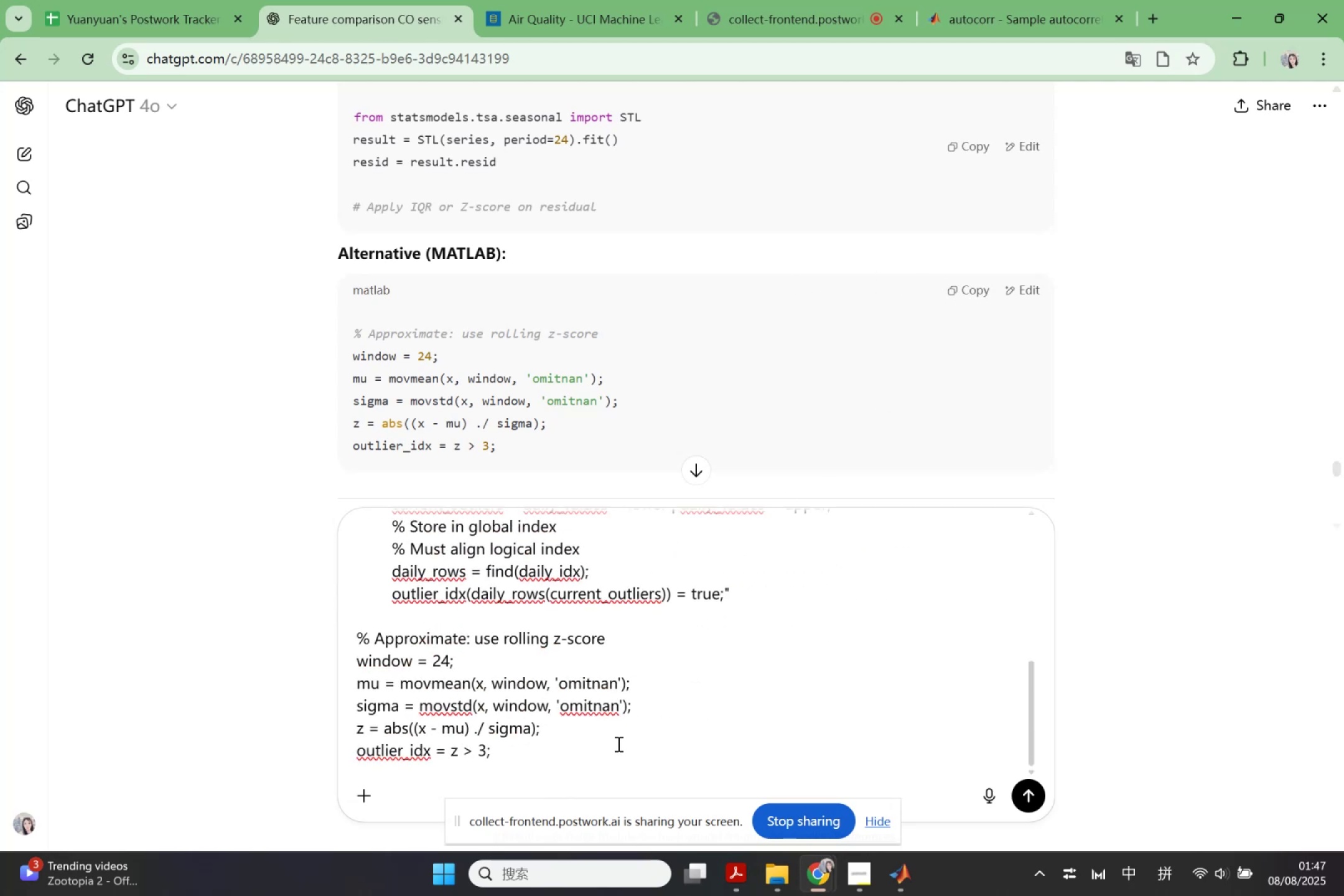 
left_click([617, 744])
 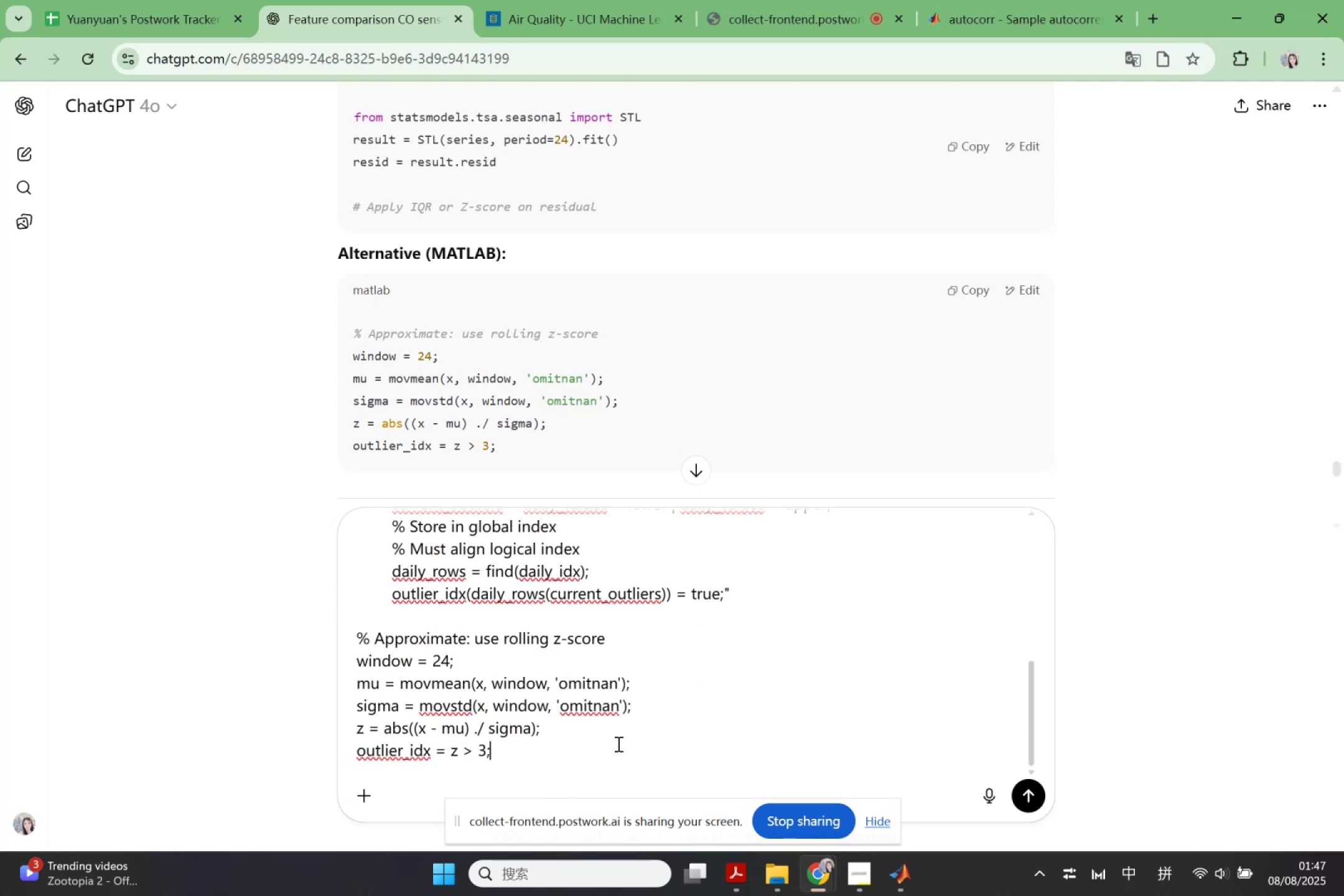 
key(Shift+Enter)
 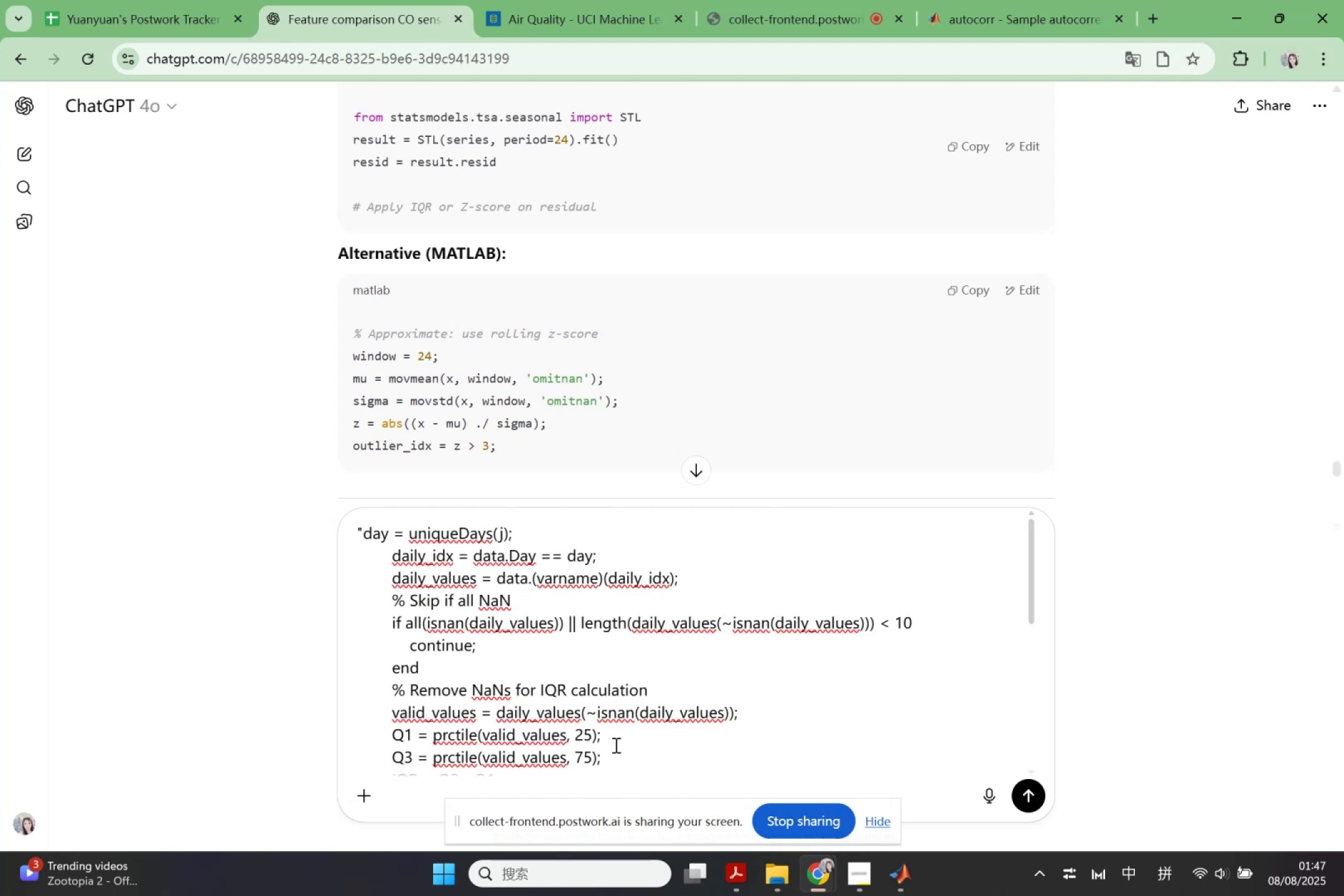 
key(Shift+Enter)
 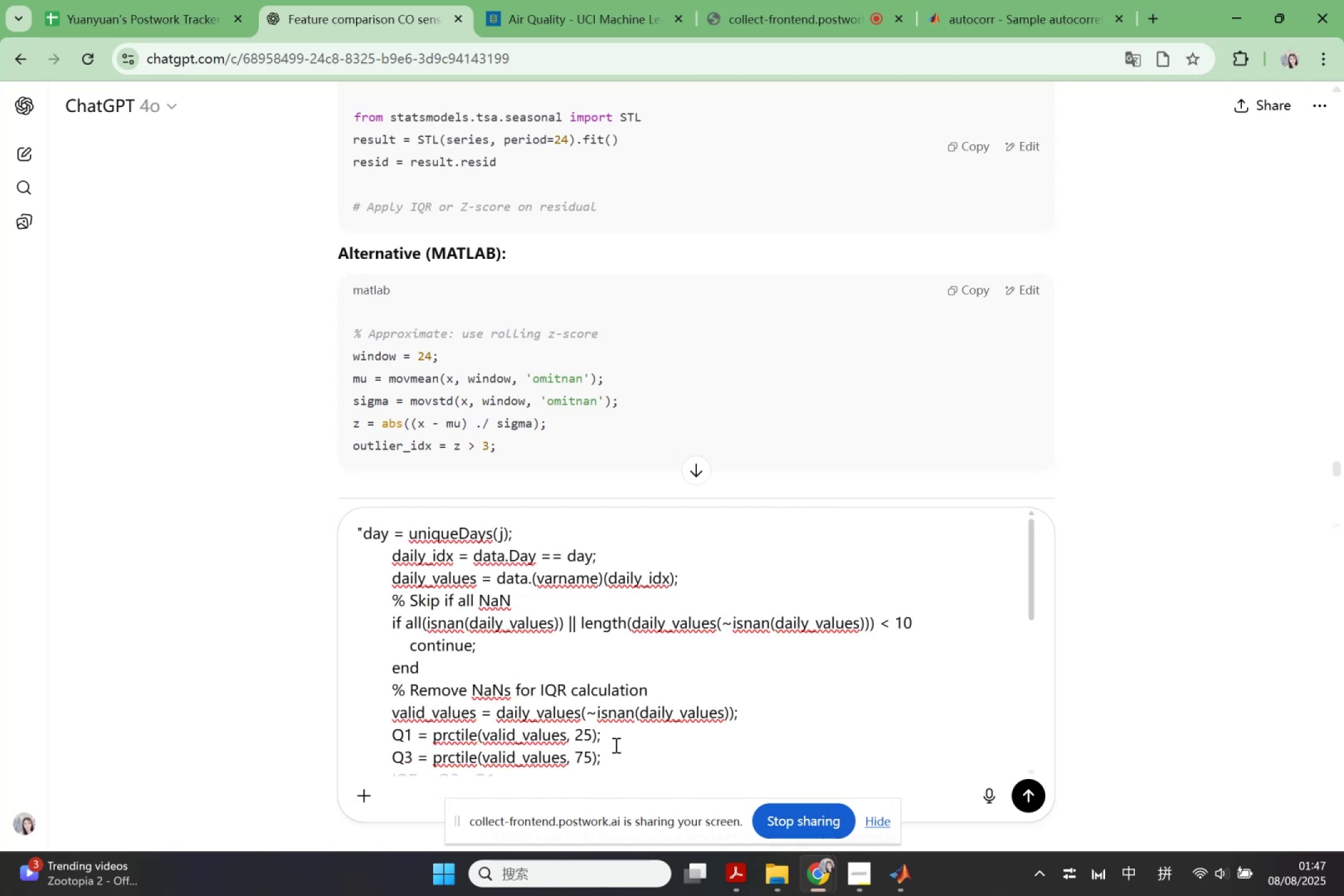 
type(does)
key(Backspace)
key(Backspace)
key(Backspace)
key(Backspace)
type(o)
 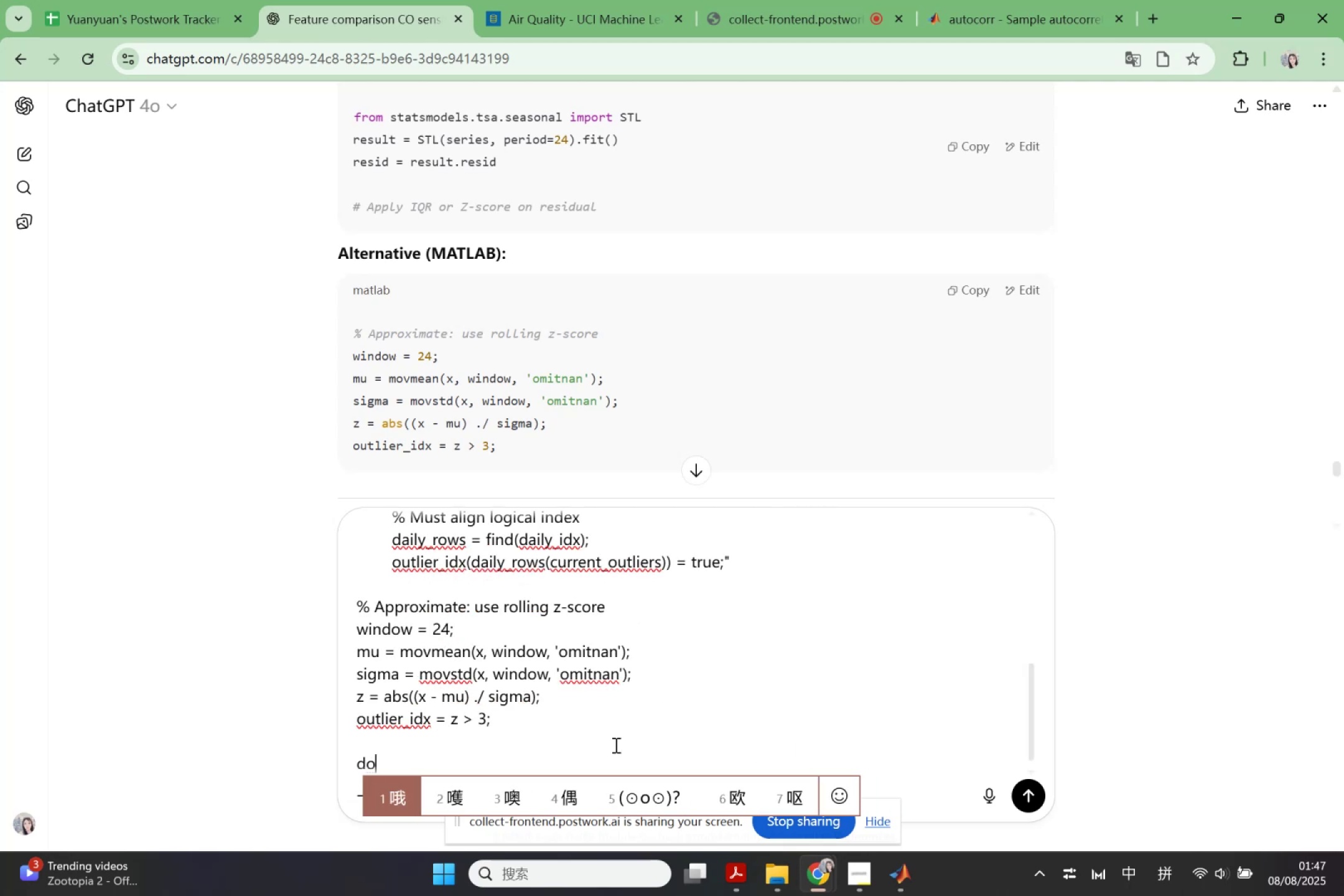 
key(Enter)
 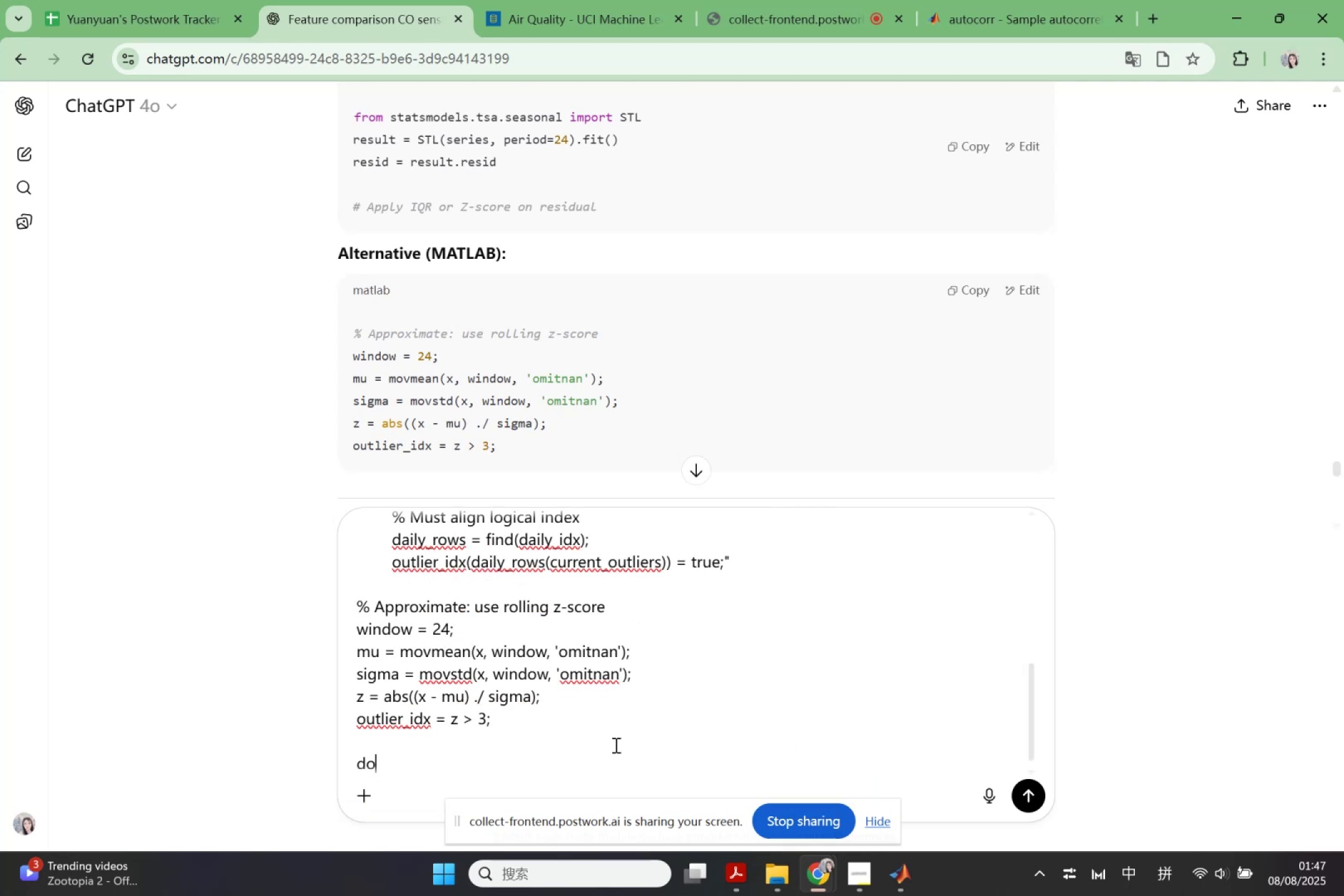 
type( these two i)
key(Backspace)
type(the )
key(Backspace)
key(Backspace)
type(are)
 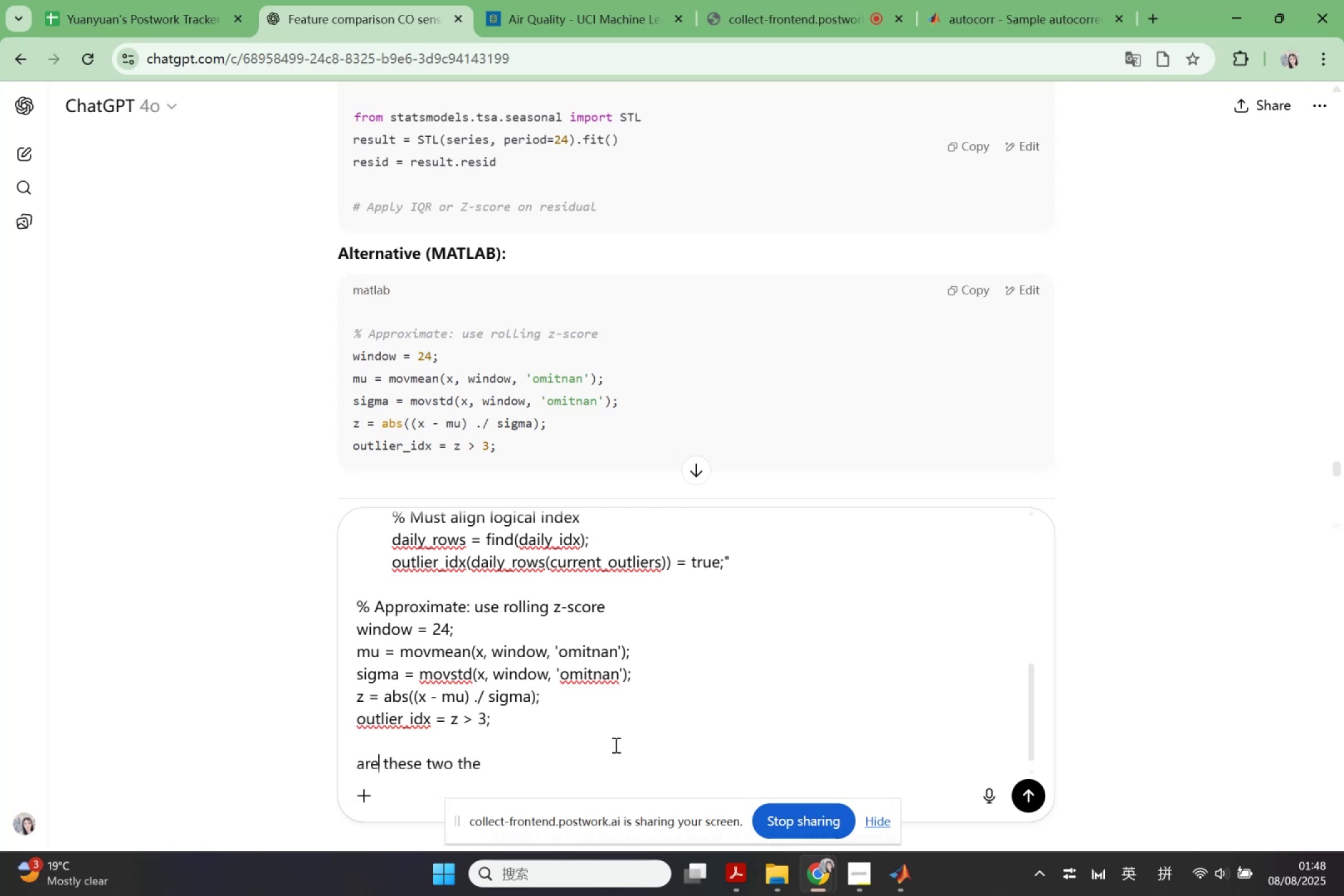 
hold_key(key=ArrowLeft, duration=1.1)
 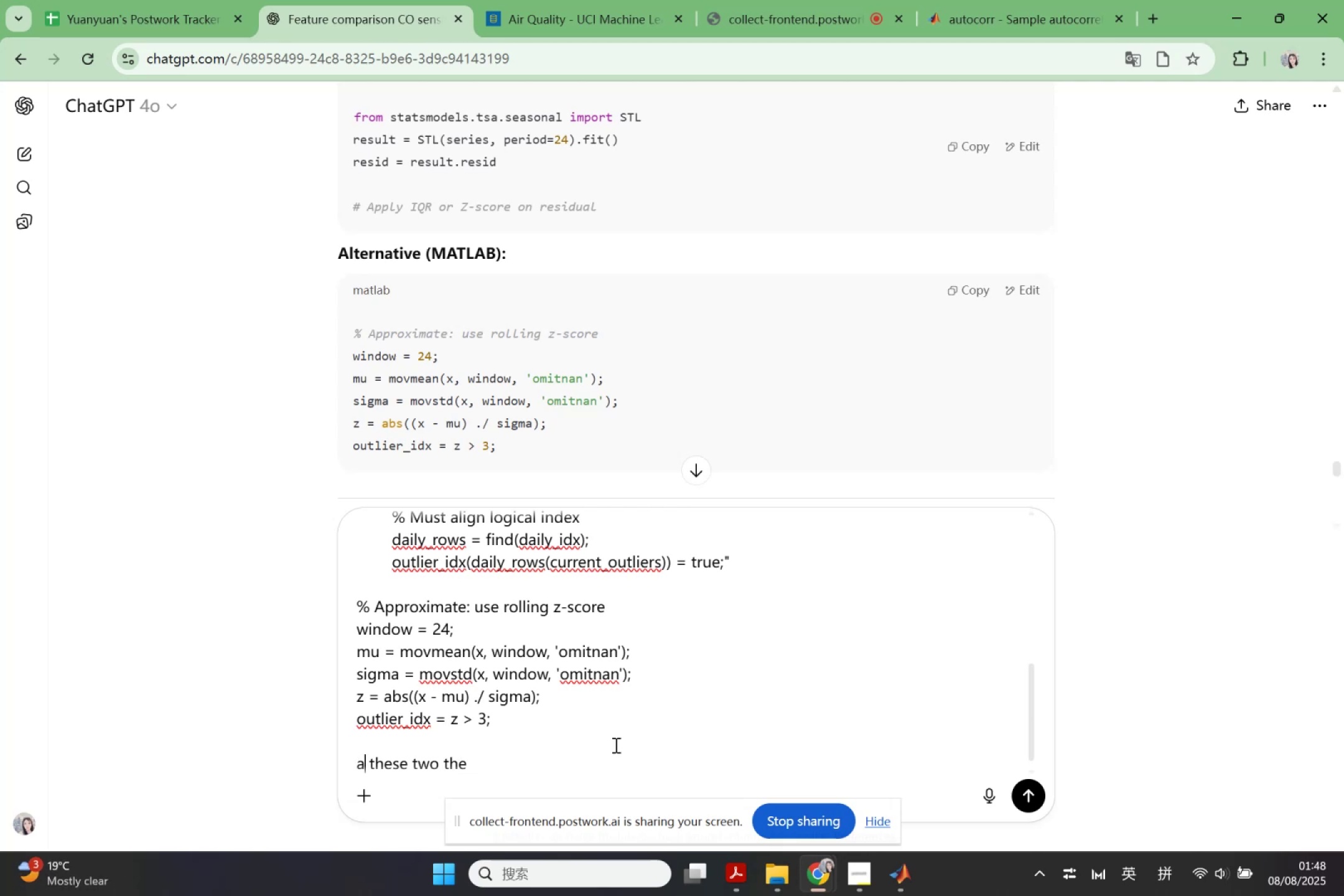 
hold_key(key=ArrowRight, duration=0.94)
 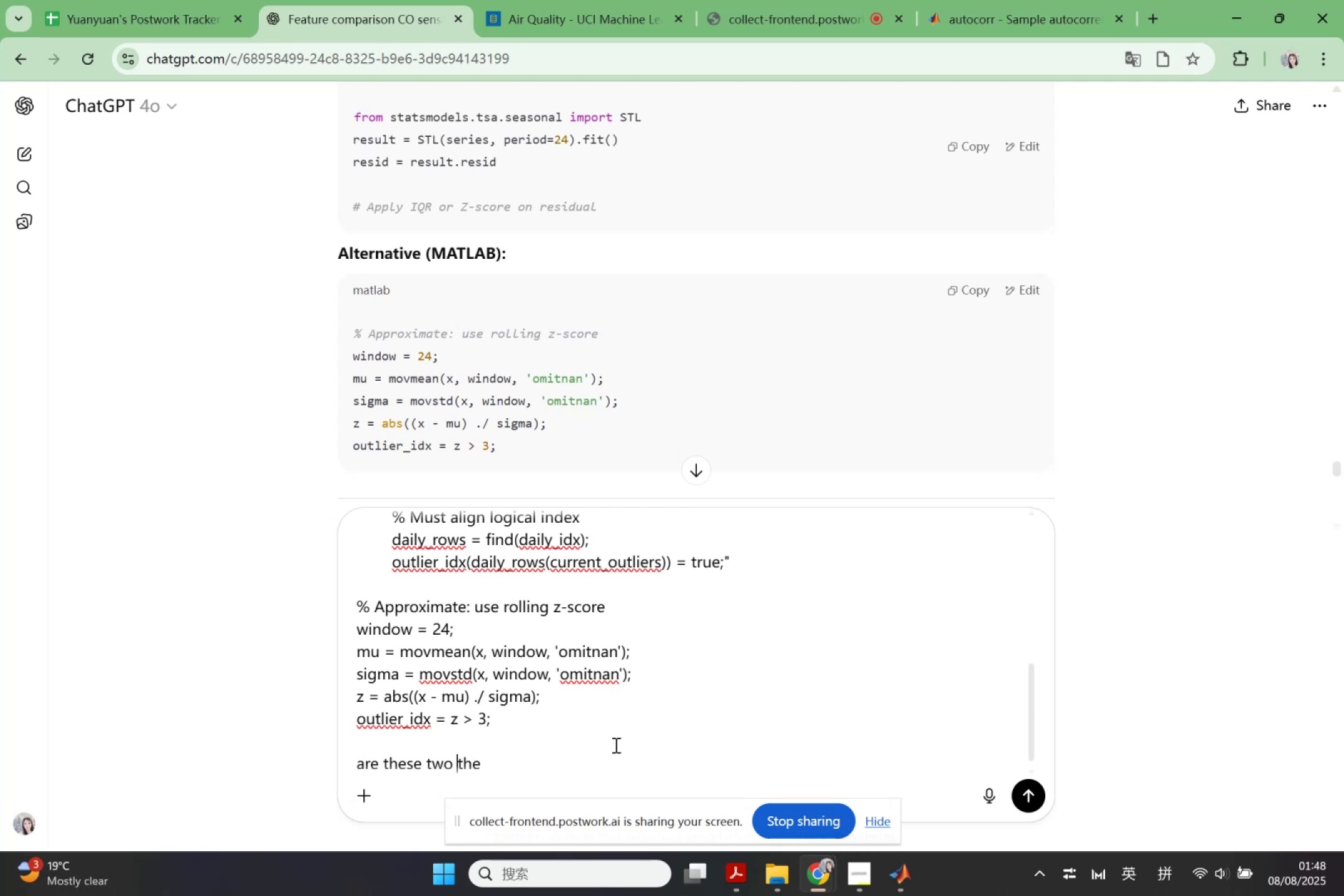 
key(ArrowRight)
 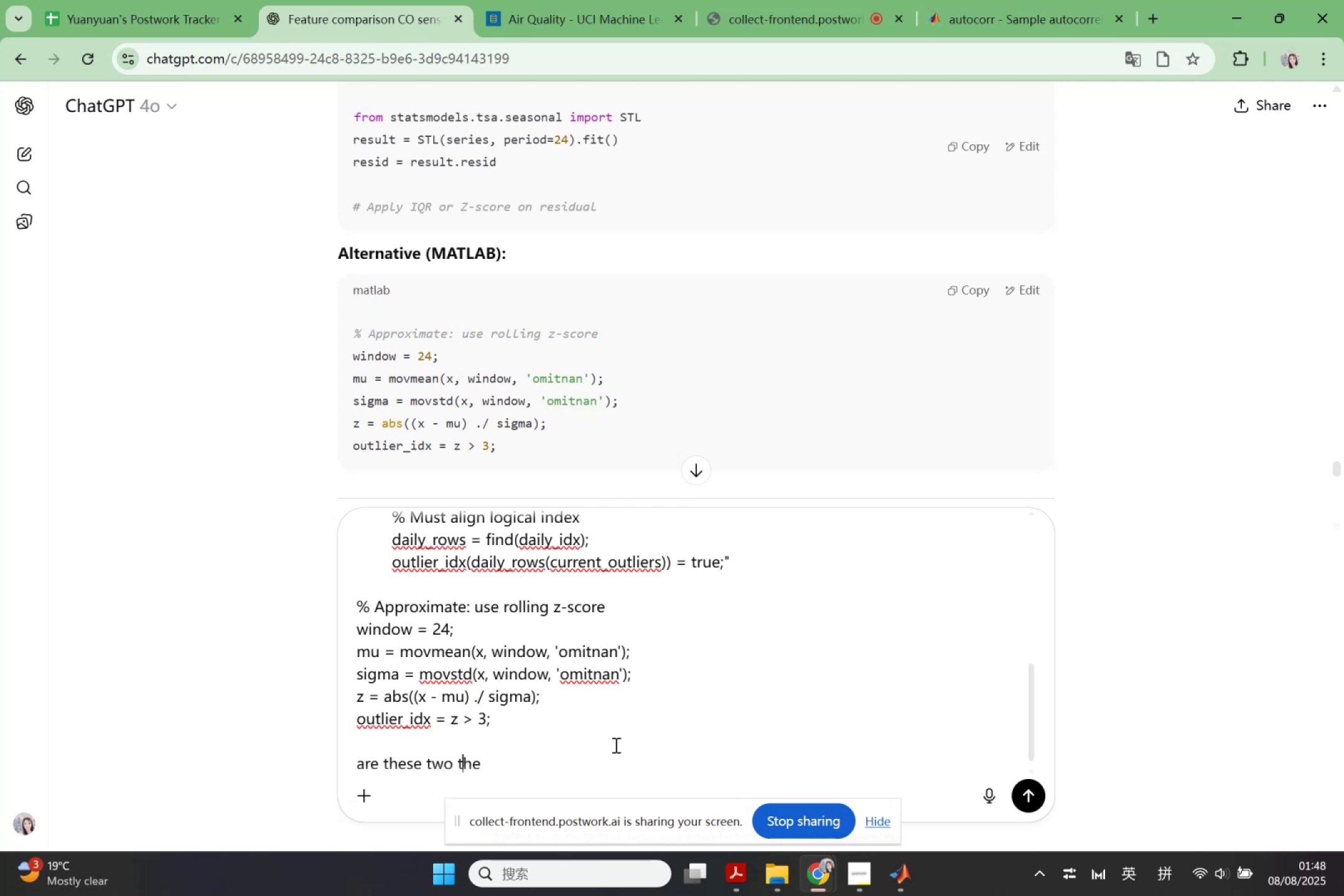 
key(ArrowRight)
 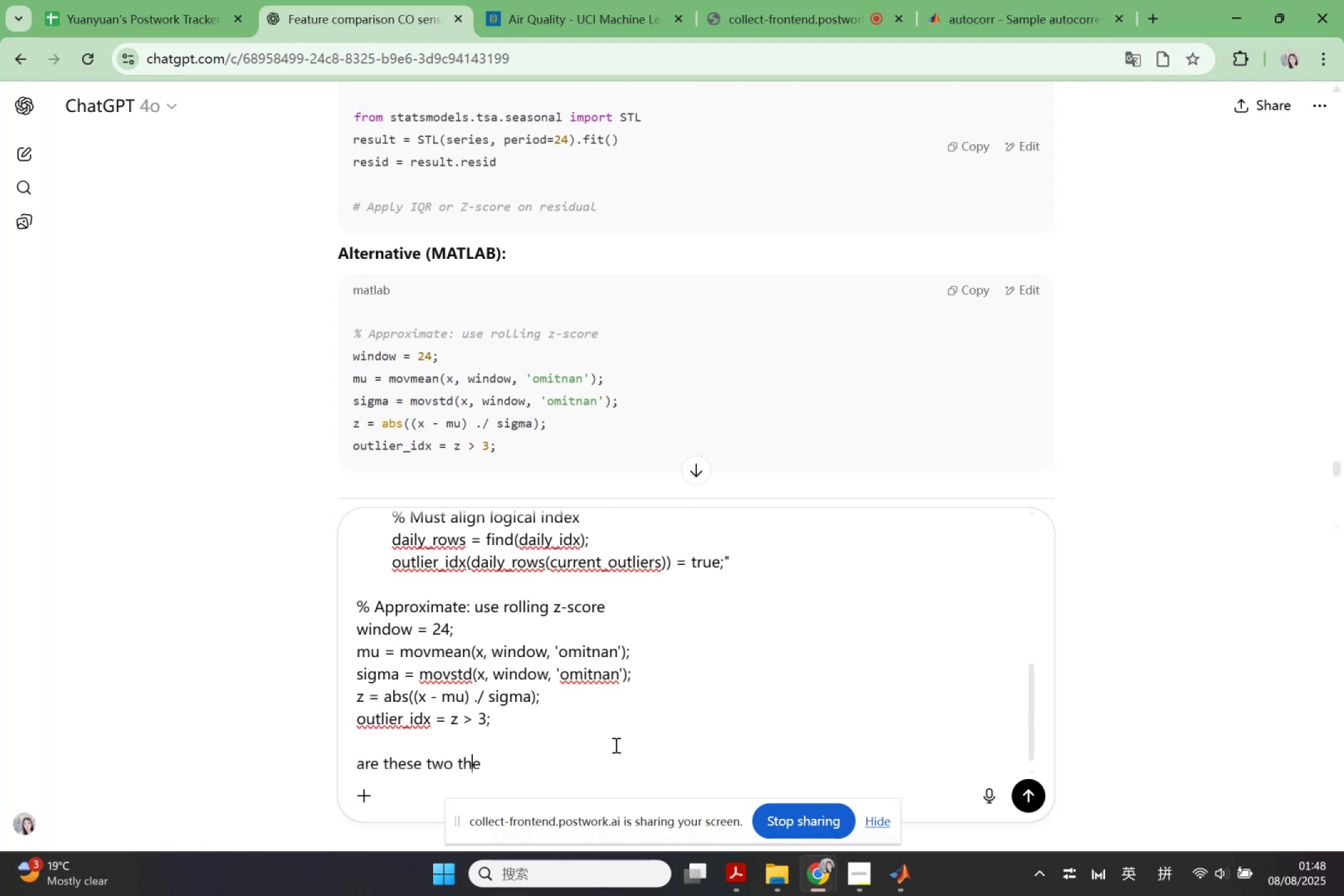 
key(ArrowRight)
 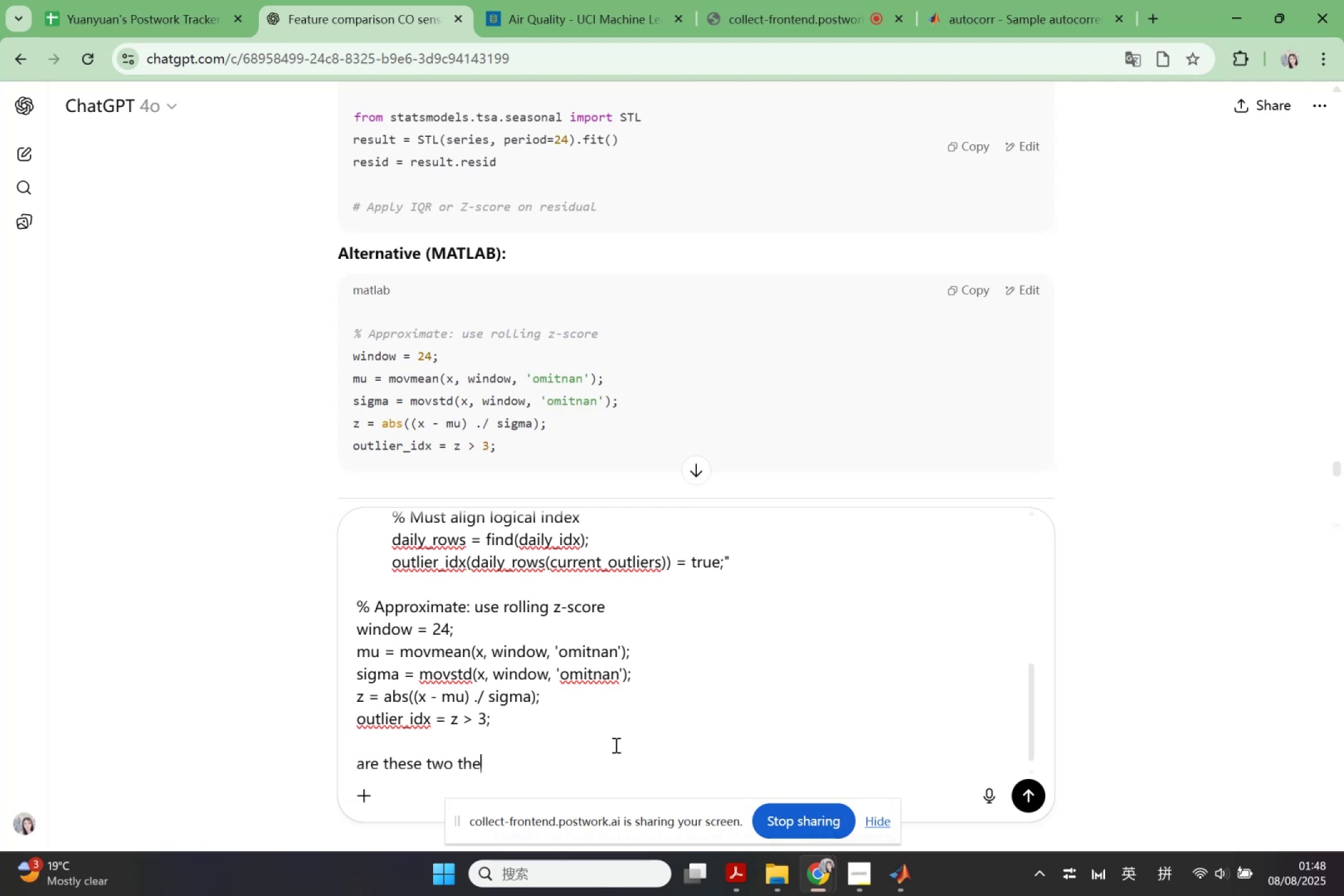 
type( same ?)
 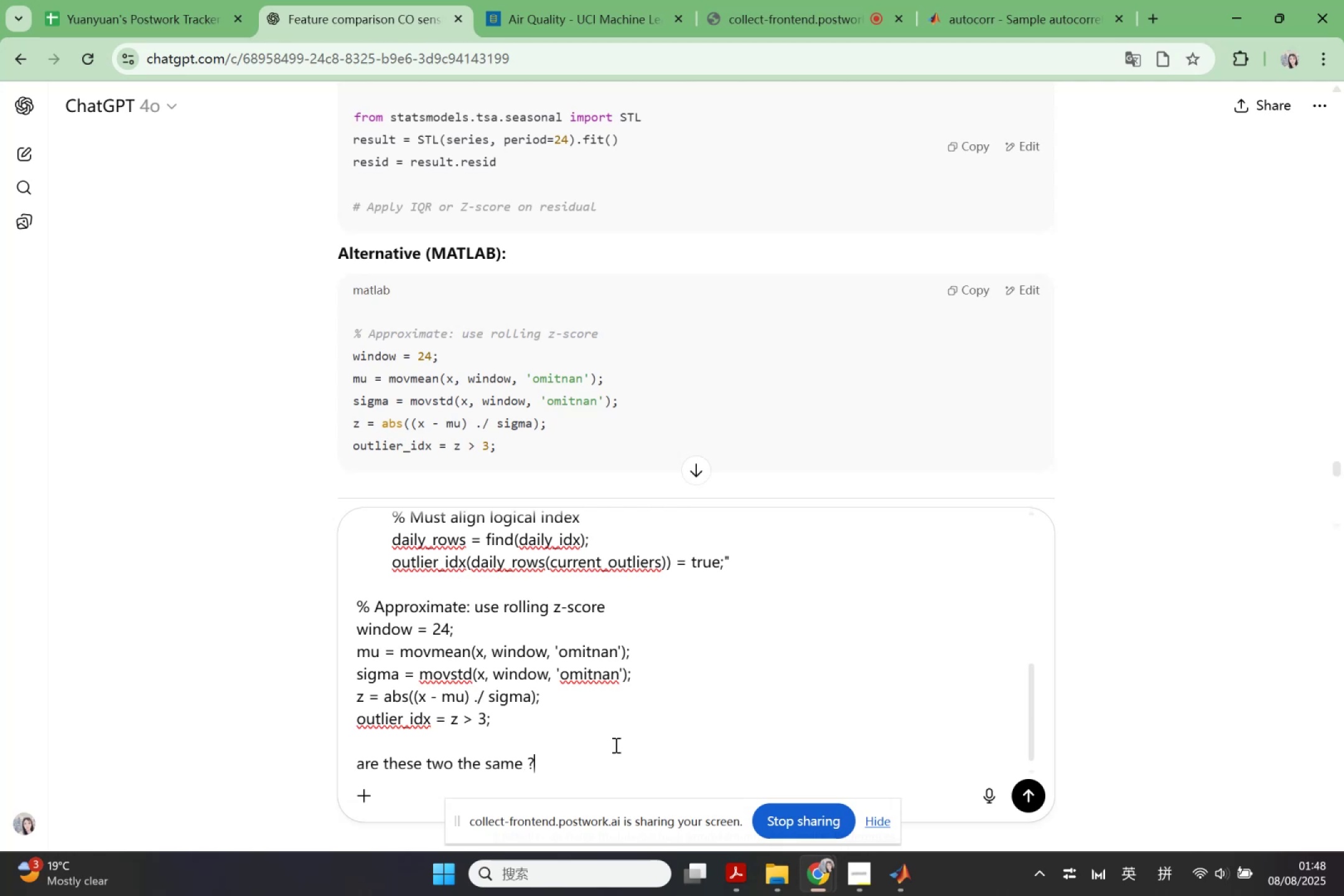 
key(Enter)
 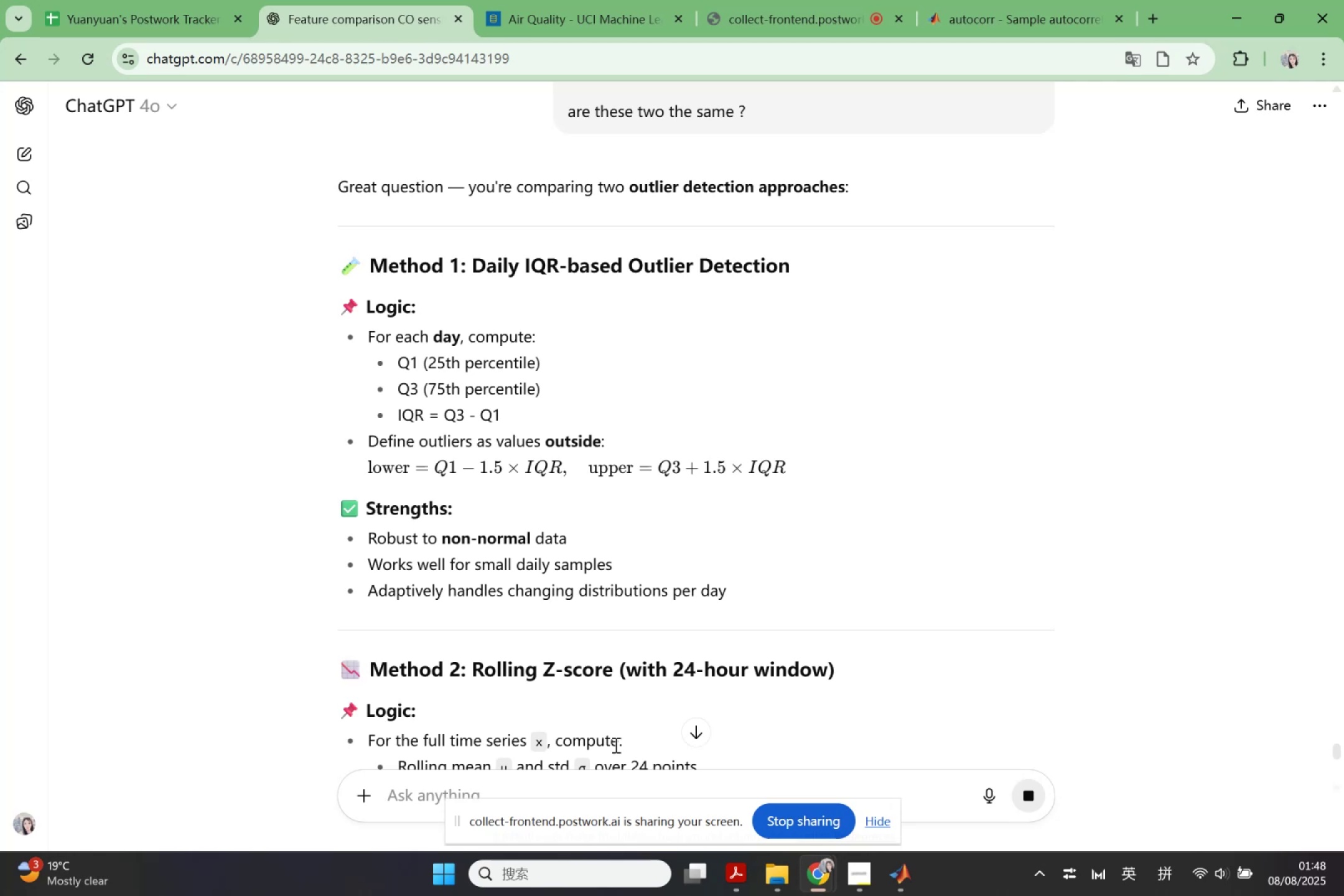 
wait(17.11)
 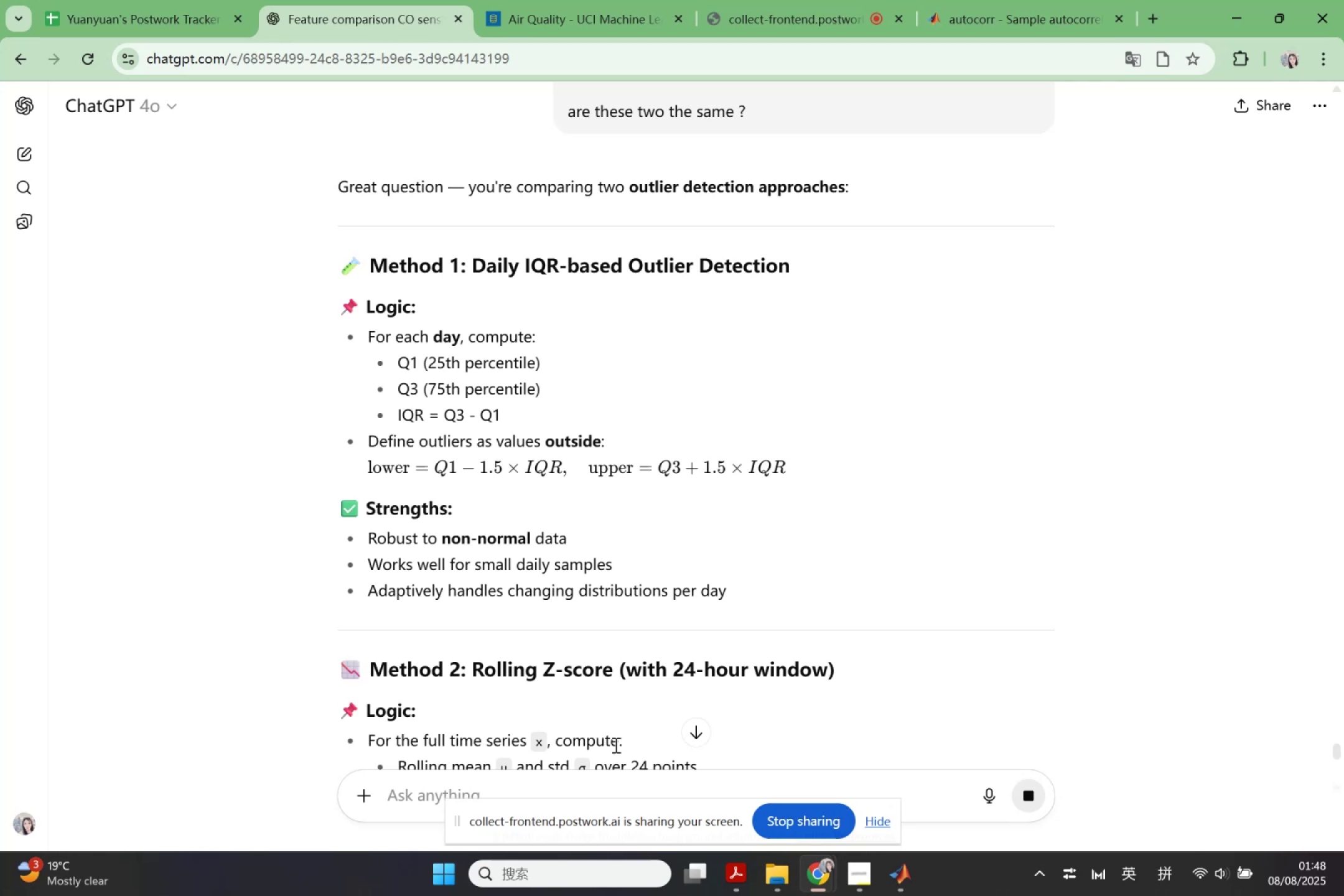 
scroll: coordinate [709, 693], scroll_direction: down, amount: 3.0
 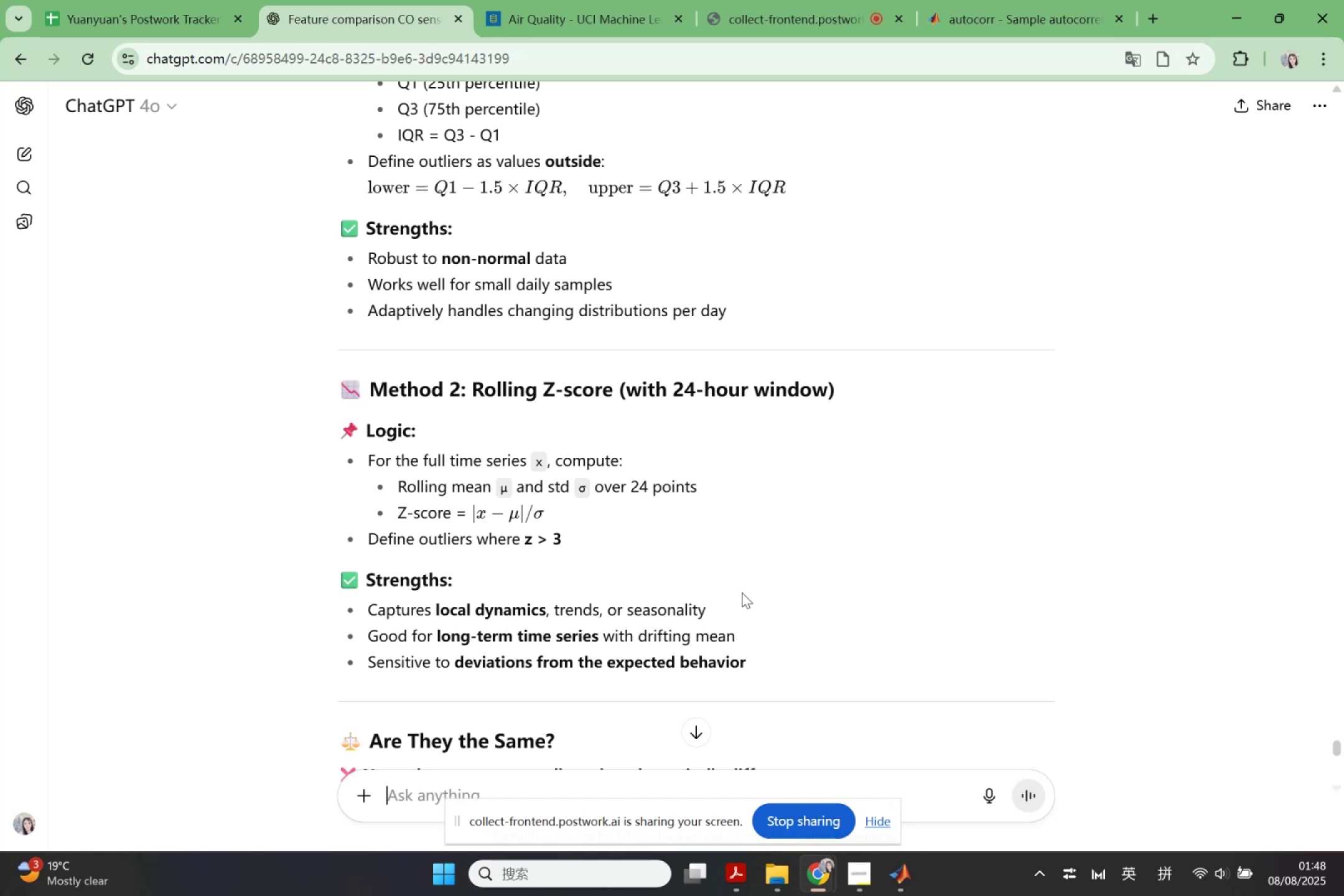 
wait(9.6)
 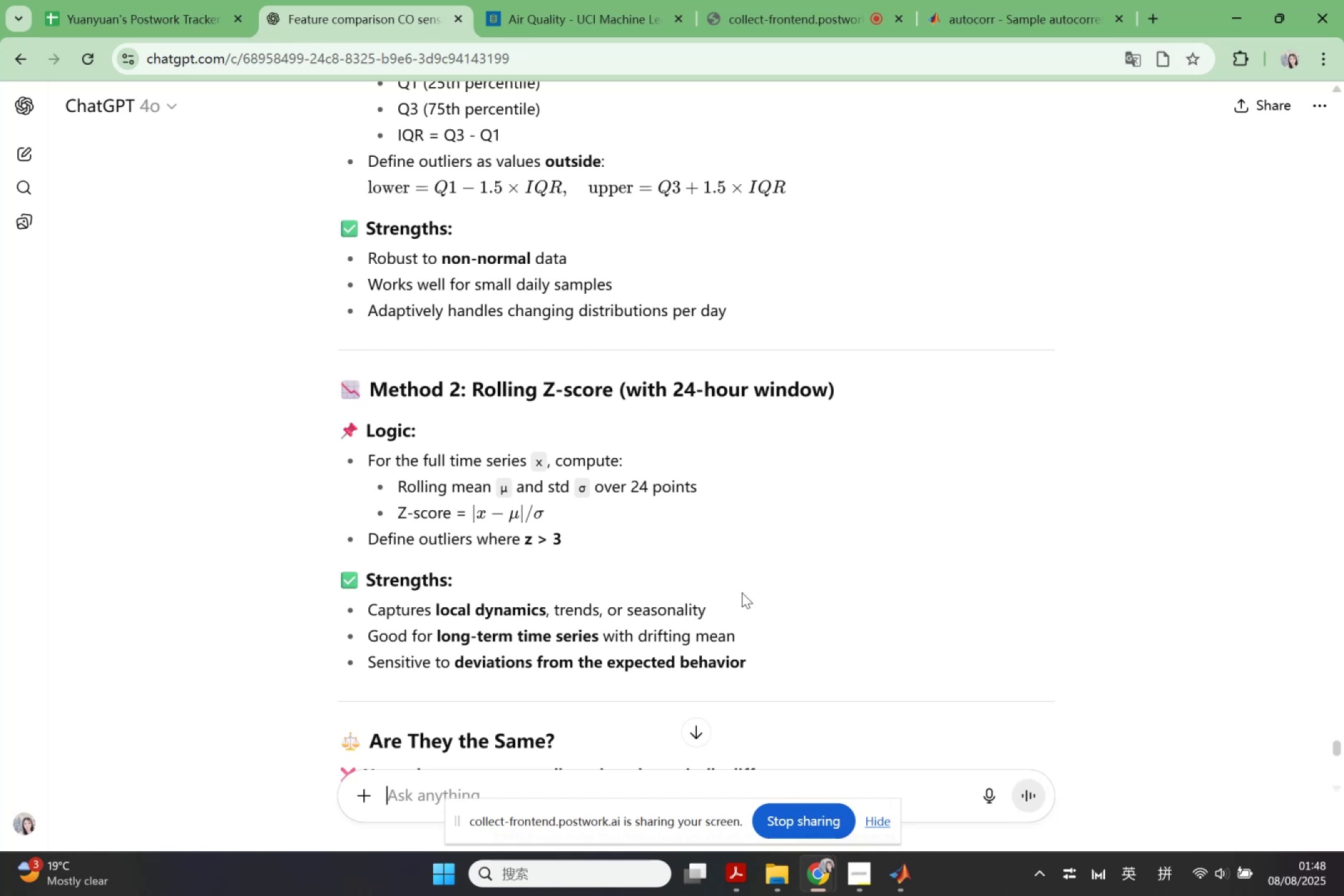 
scroll: coordinate [742, 592], scroll_direction: down, amount: 2.0
 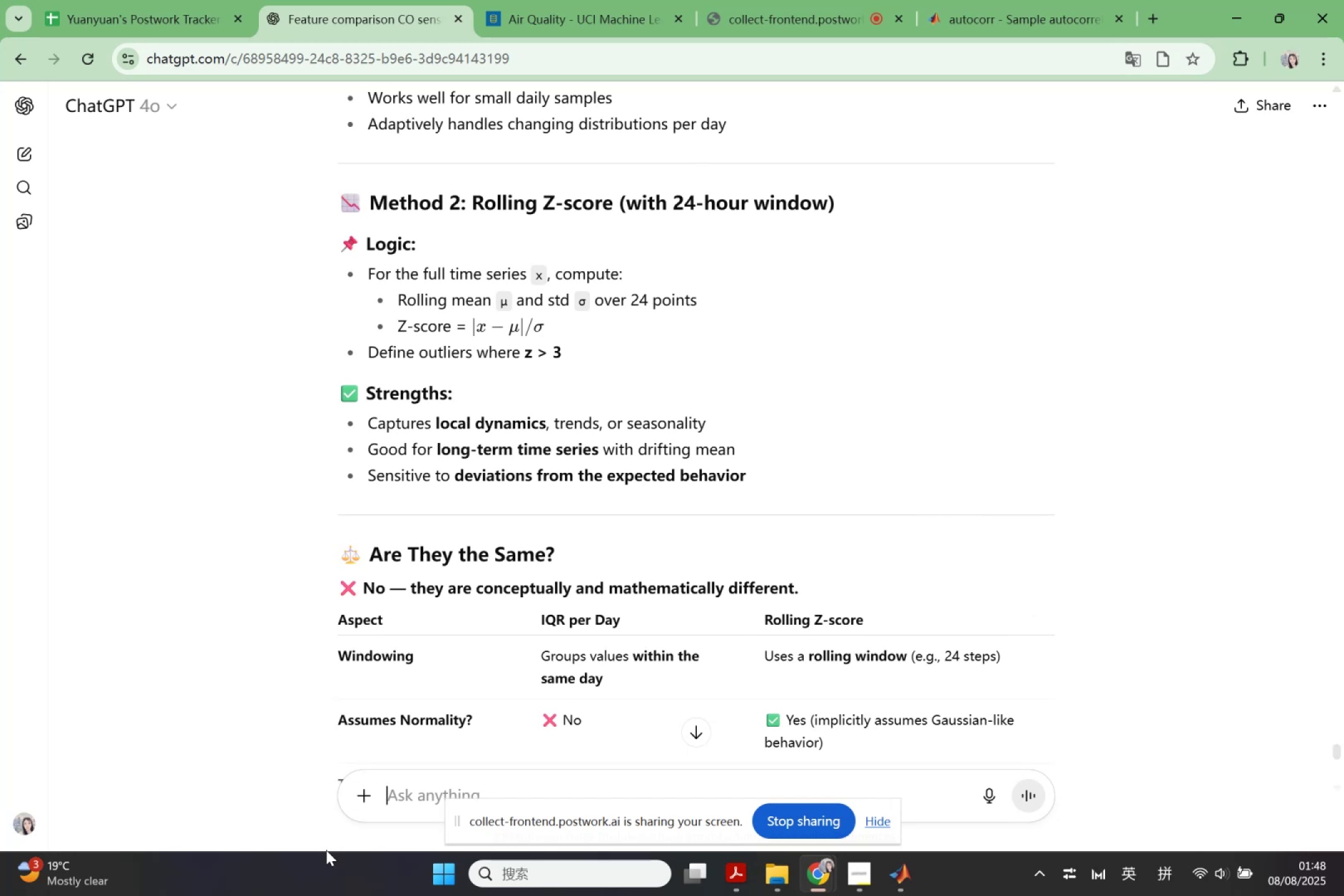 
wait(10.16)
 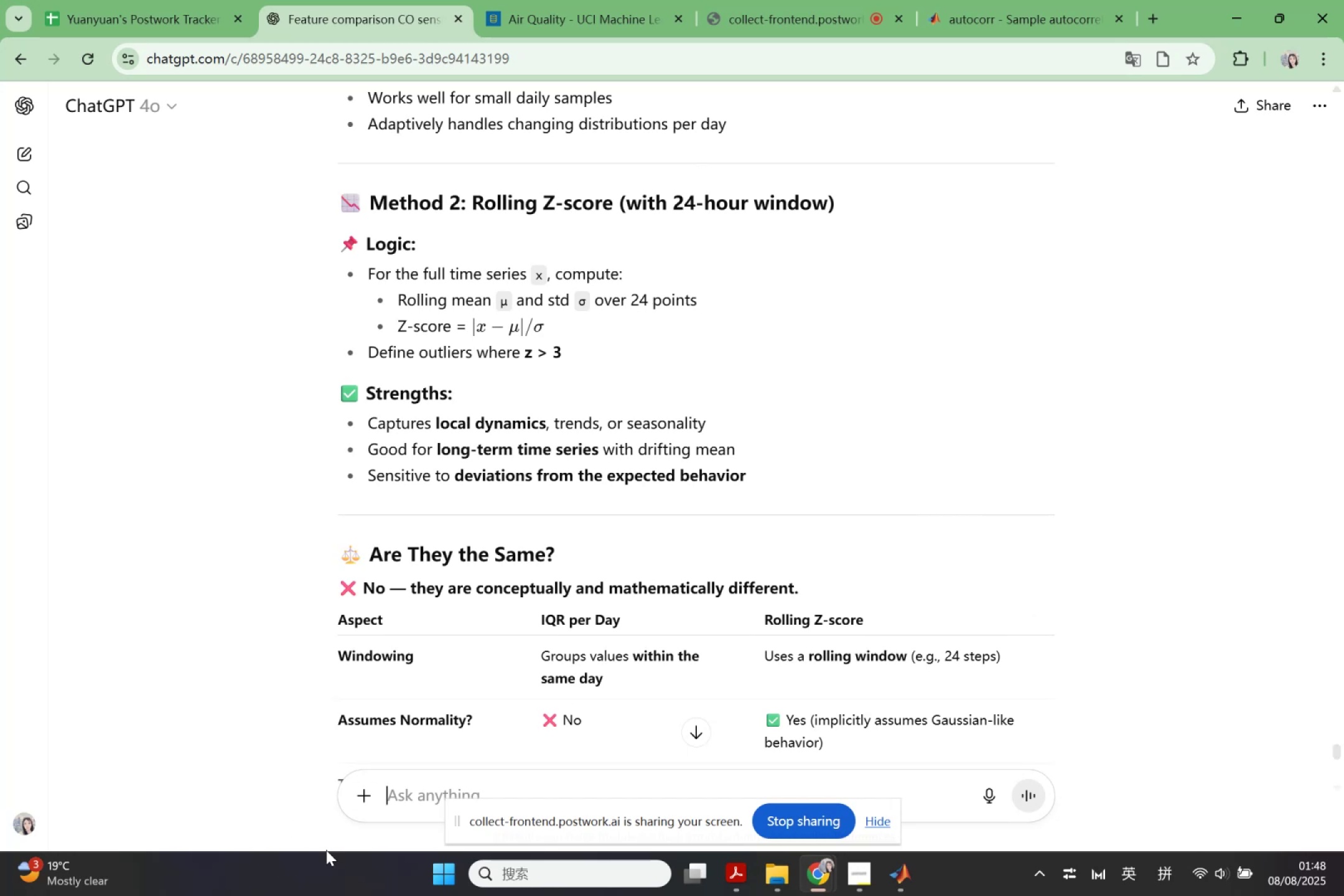 
type(is)
key(Backspace)
type(f there is s)
key(Backspace)
key(Backspace)
key(Backspace)
key(Backspace)
type(are some nan in the data which is better?)
 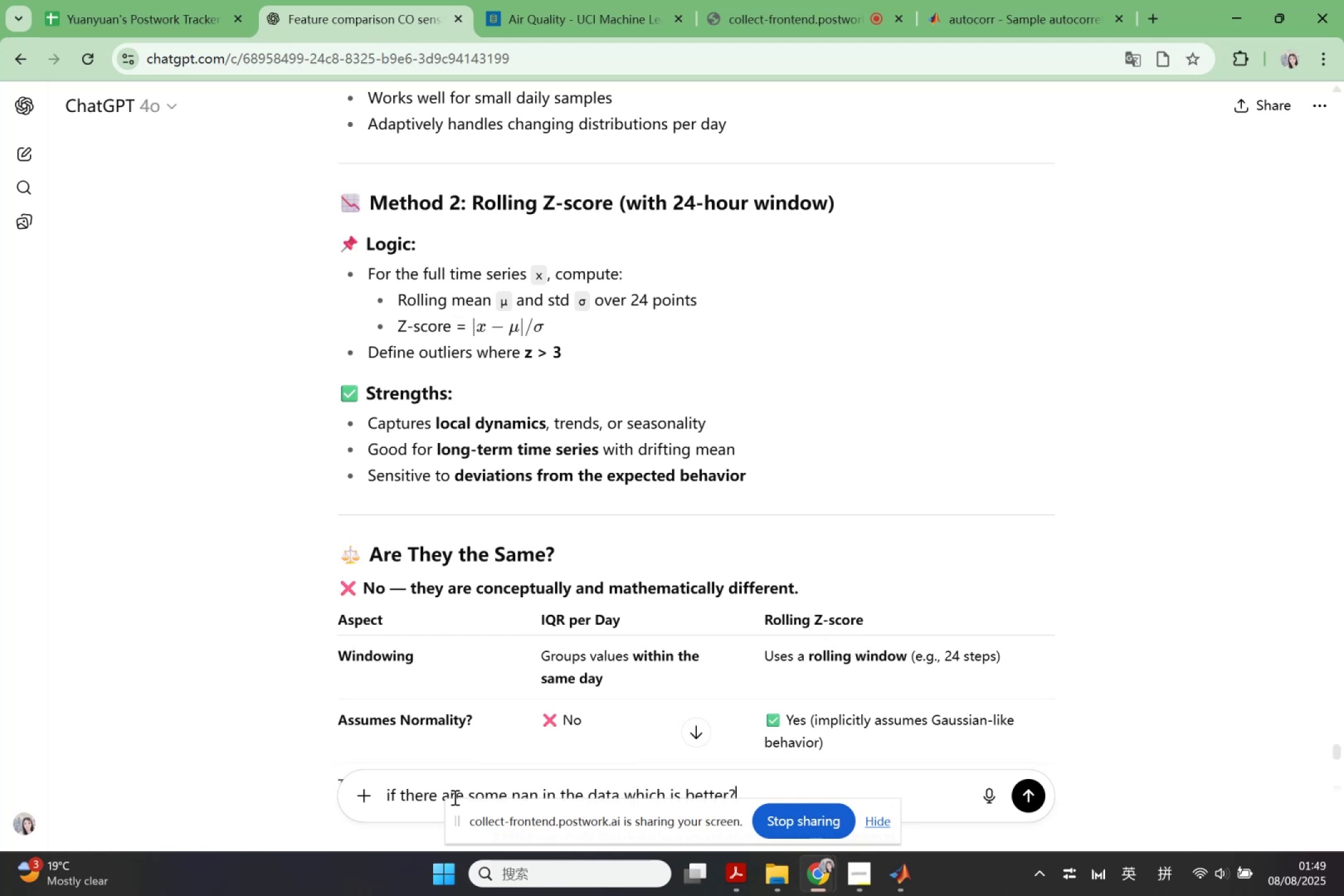 
key(Enter)
 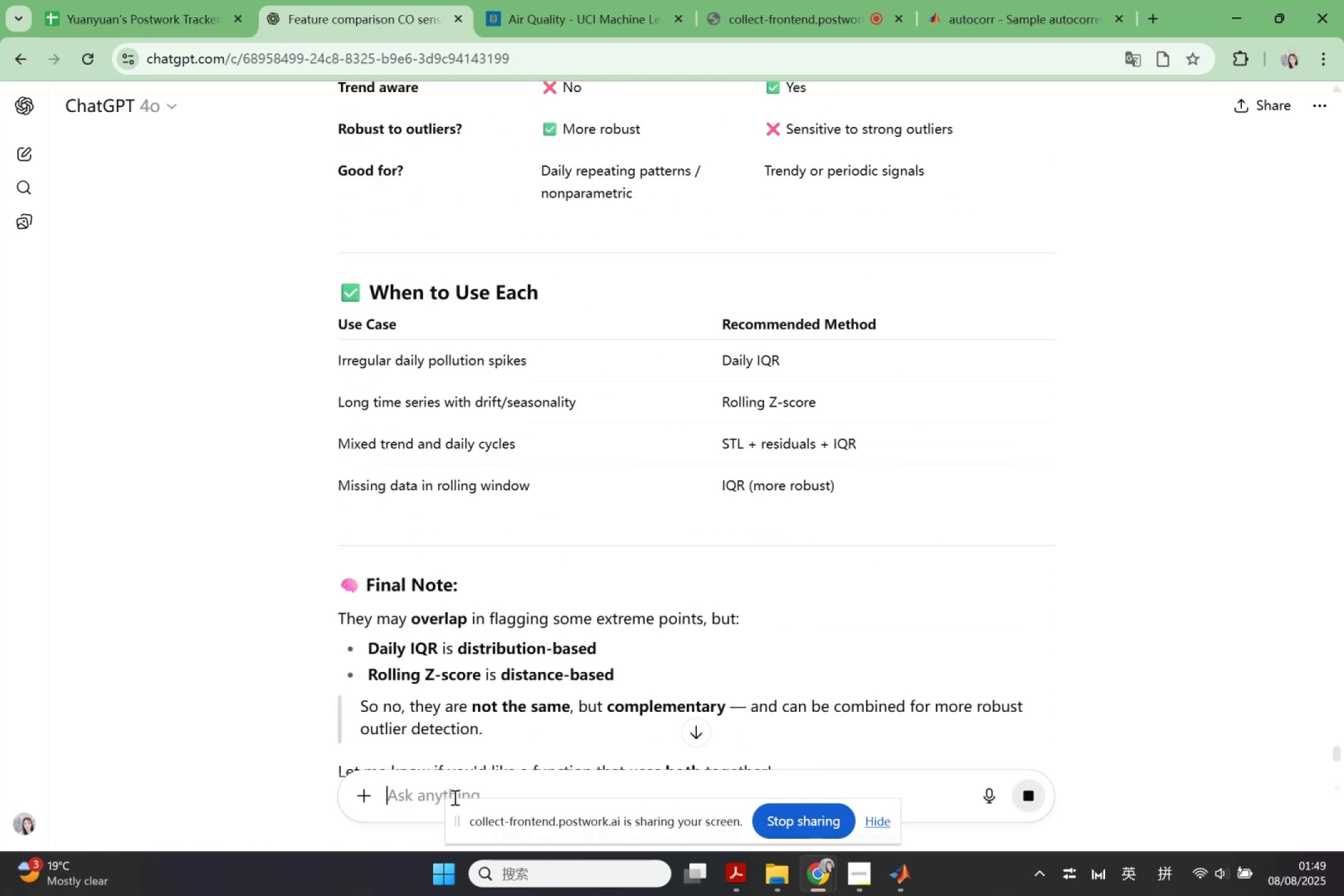 
scroll: coordinate [394, 322], scroll_direction: up, amount: 8.0
 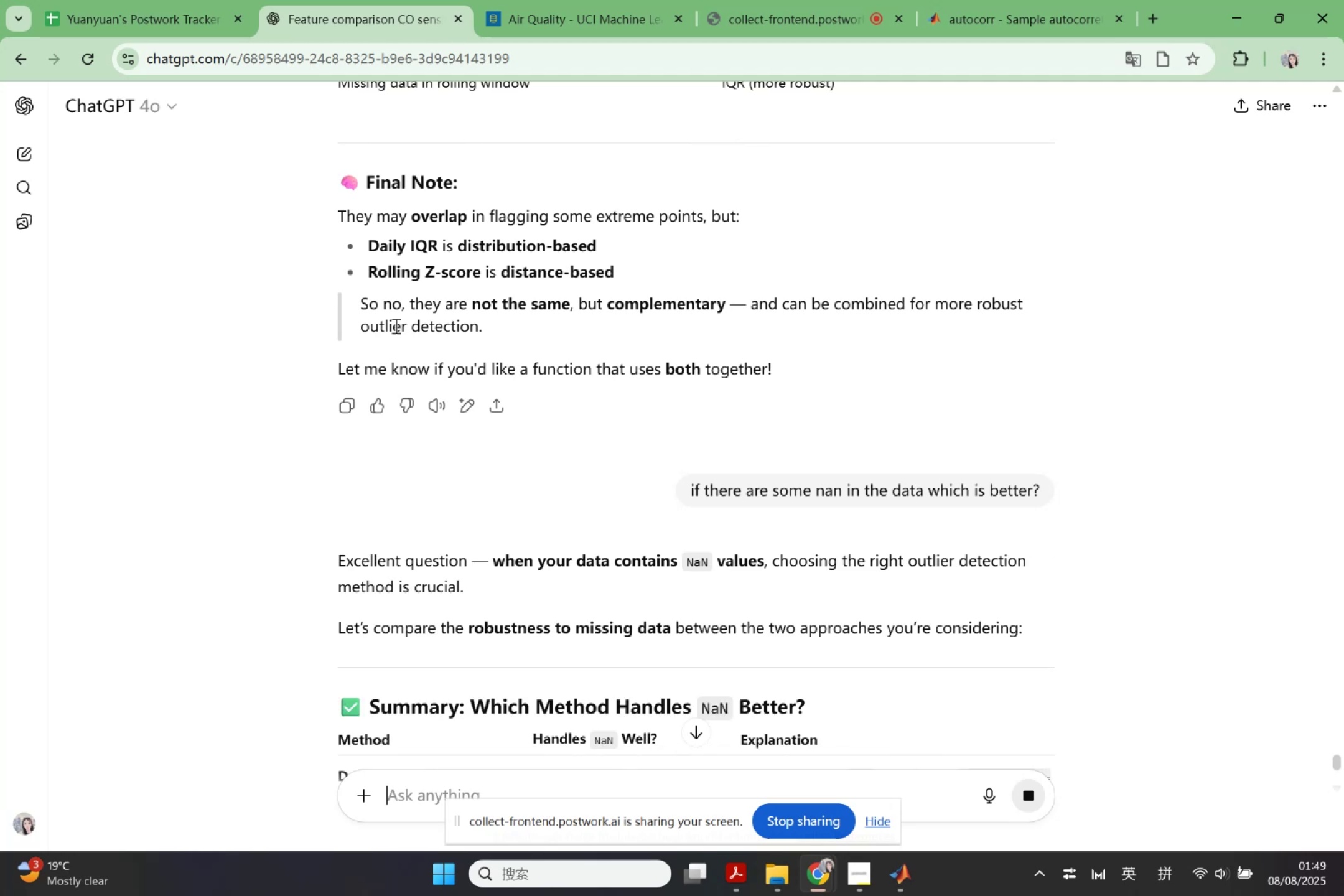 
scroll: coordinate [482, 506], scroll_direction: down, amount: 3.0
 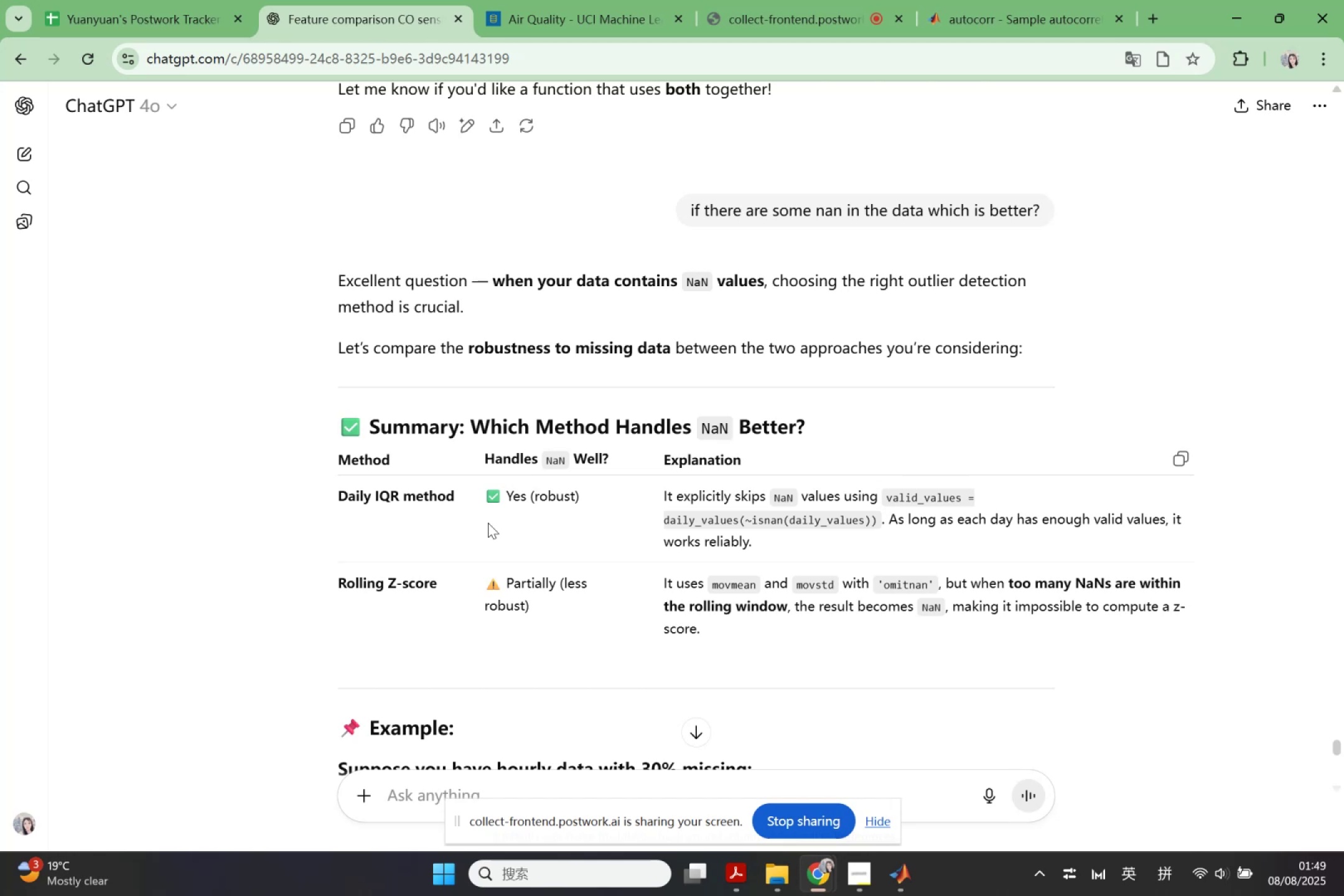 
wait(14.79)
 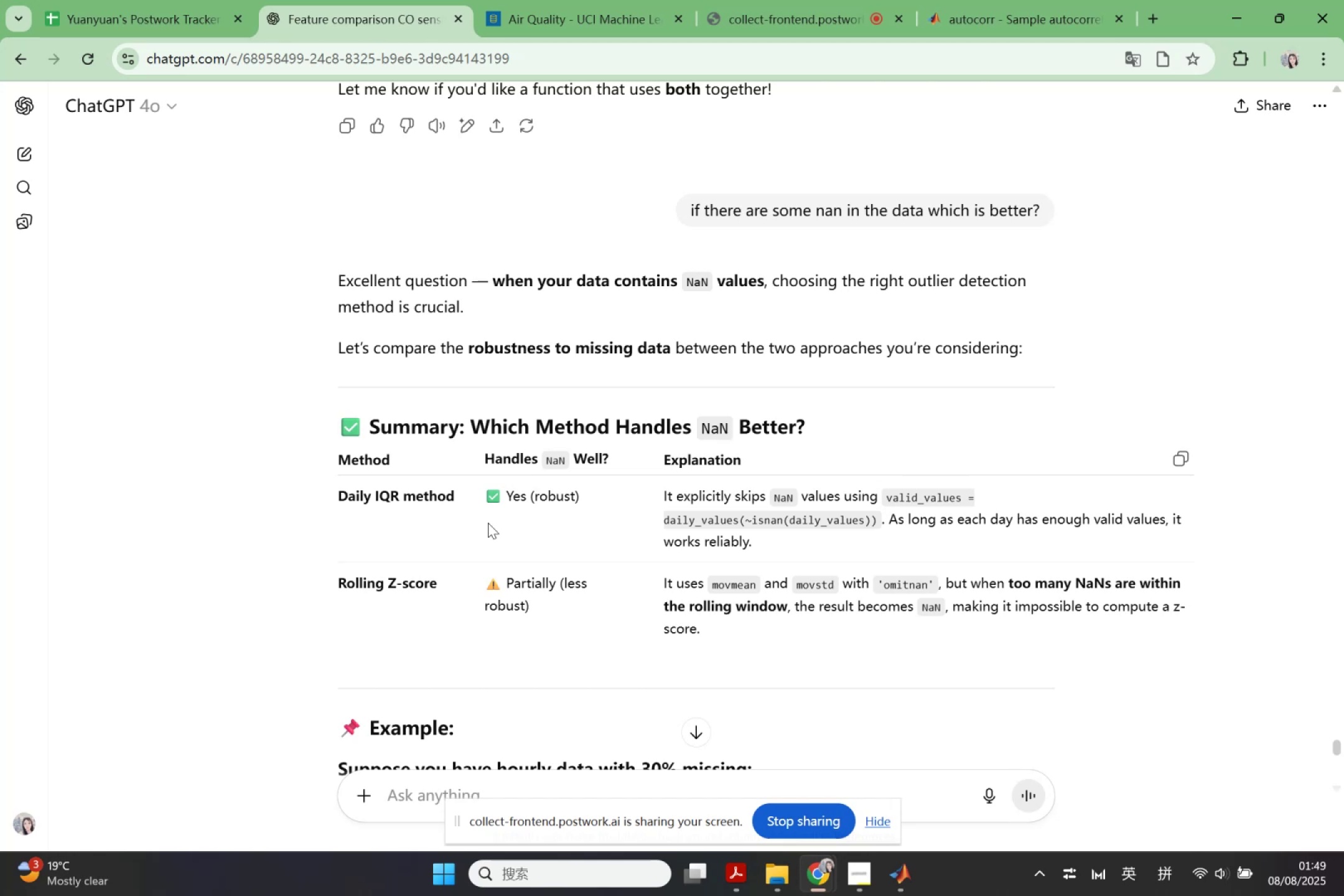 
scroll: coordinate [686, 512], scroll_direction: down, amount: 4.0
 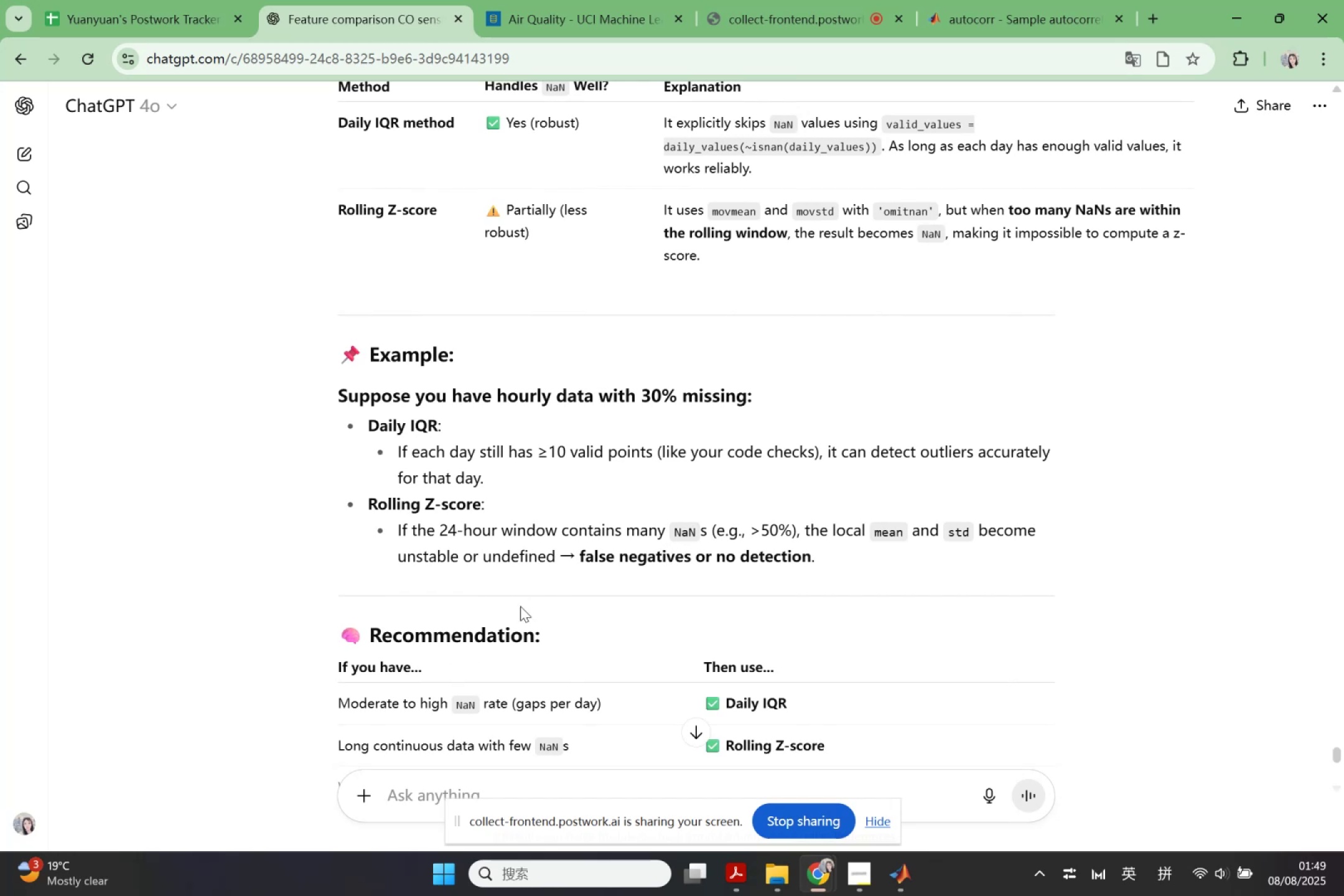 
wait(10.98)
 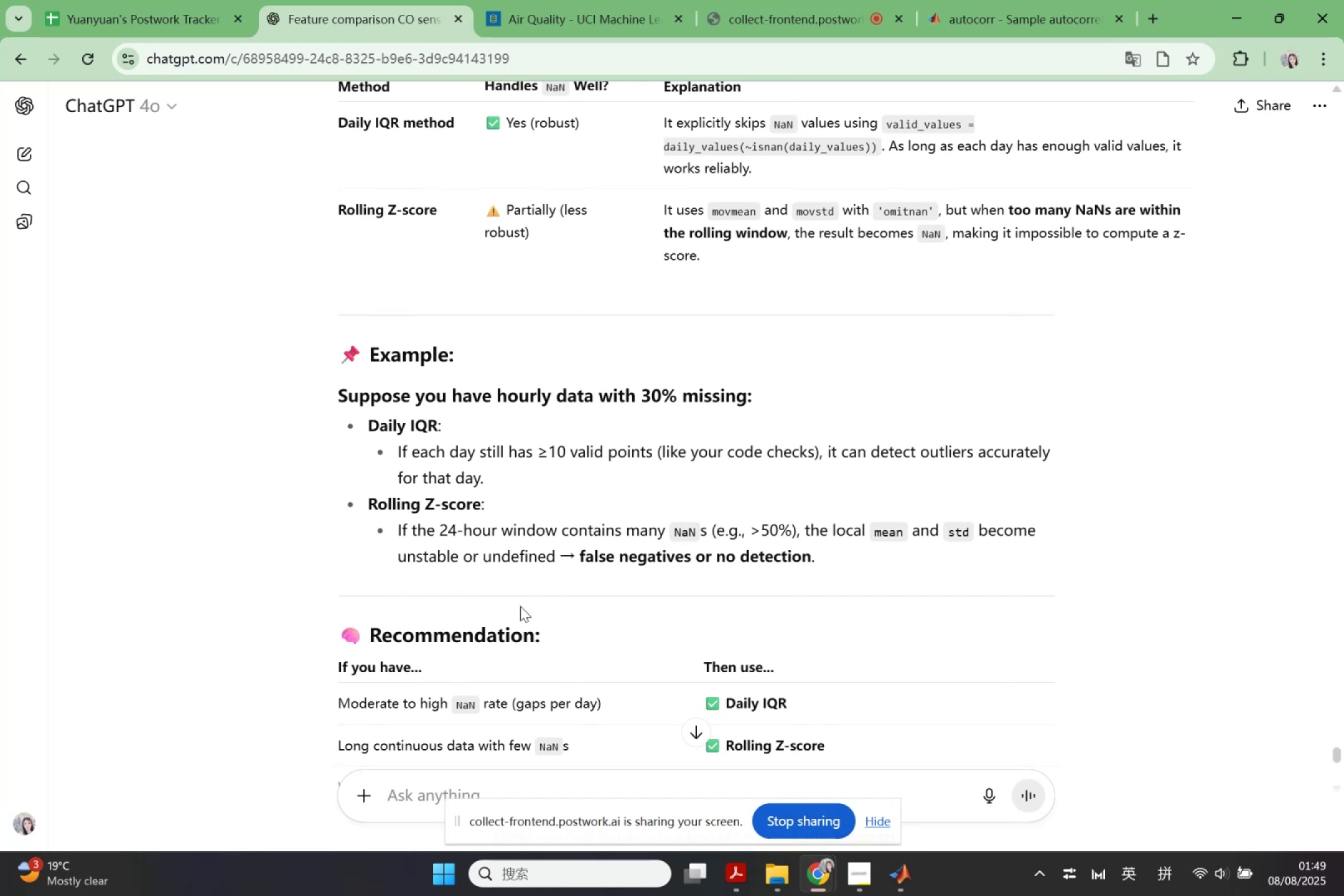 
scroll: coordinate [811, 522], scroll_direction: down, amount: 1.0
 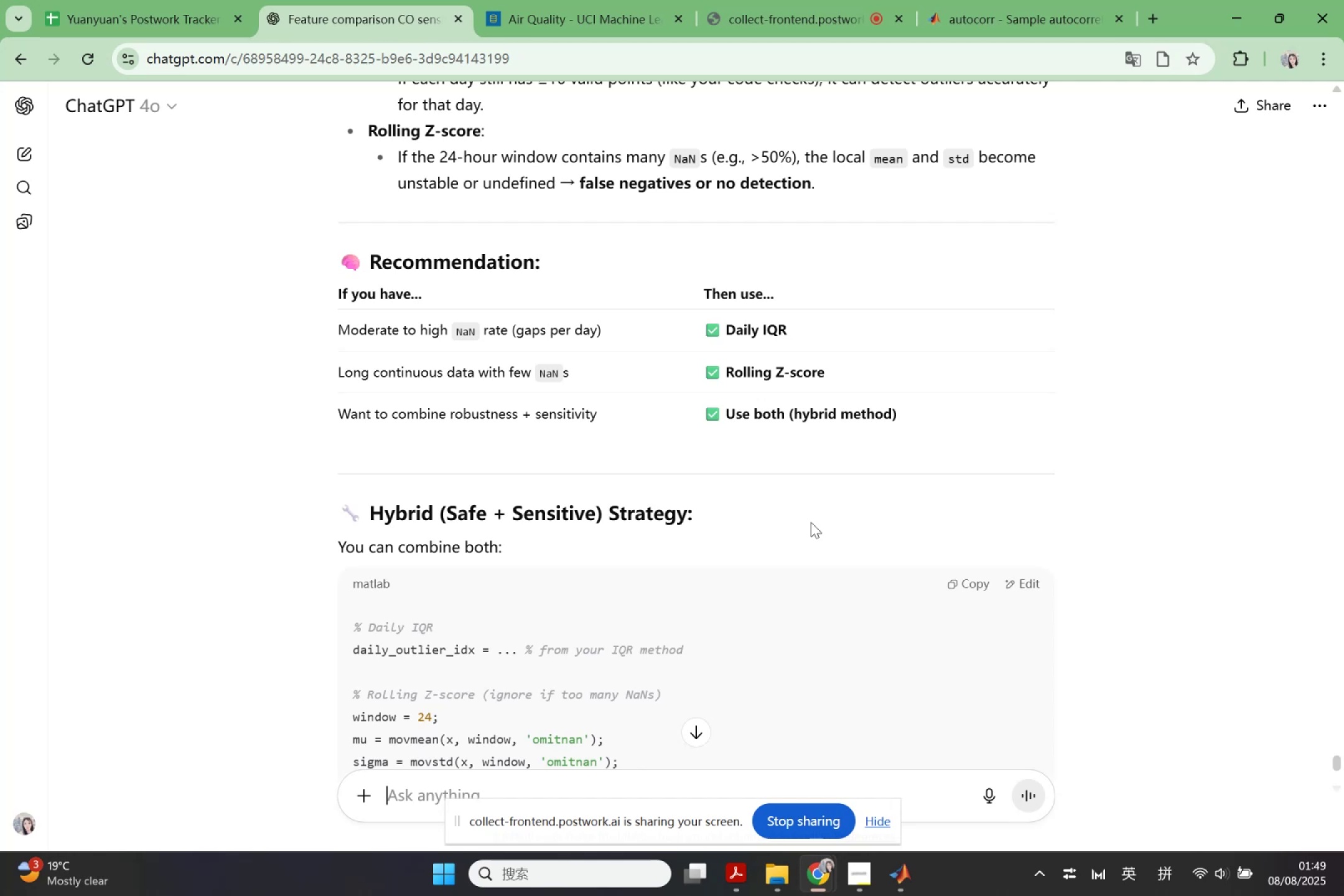 
wait(19.17)
 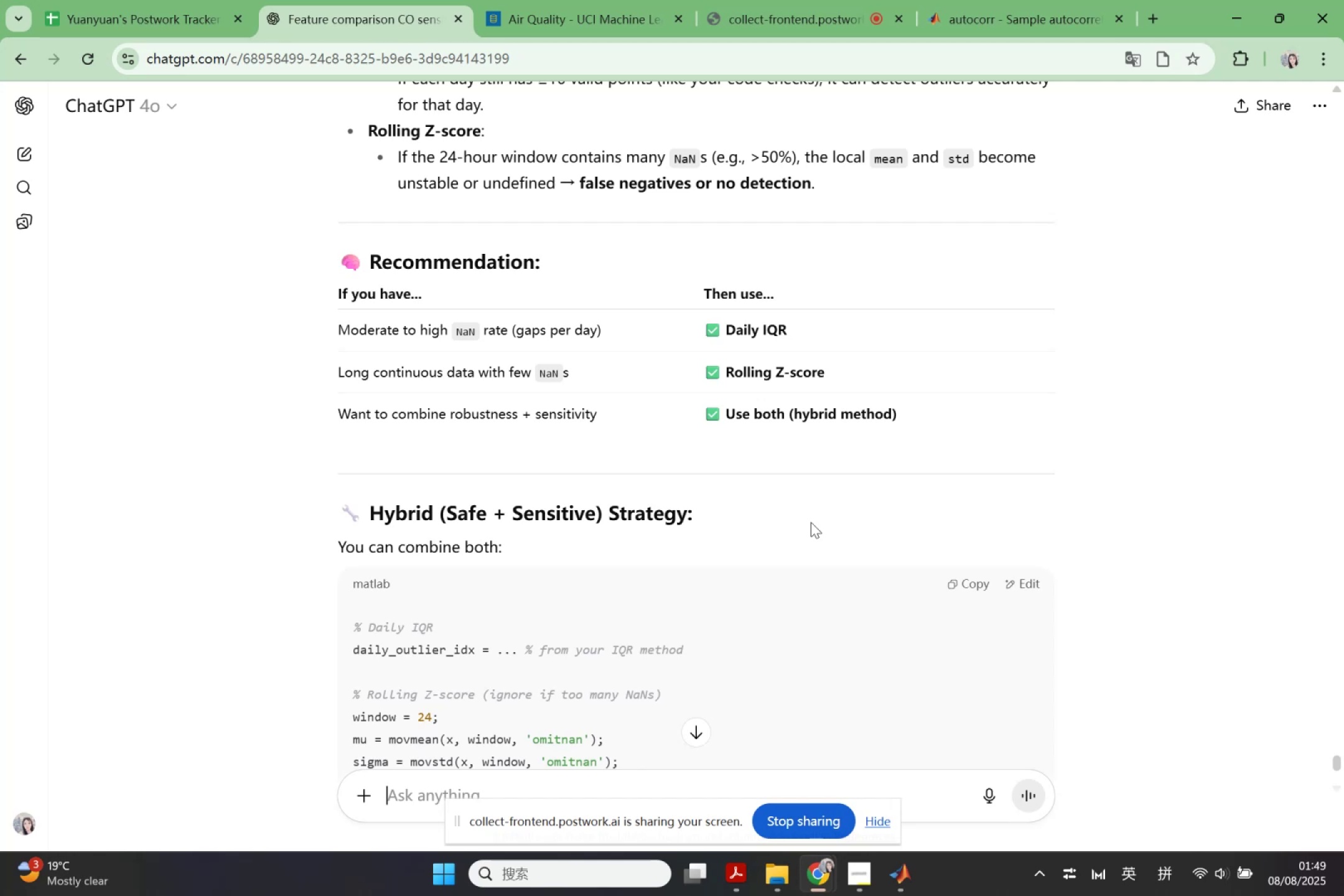 
scroll: coordinate [811, 536], scroll_direction: down, amount: 8.0
 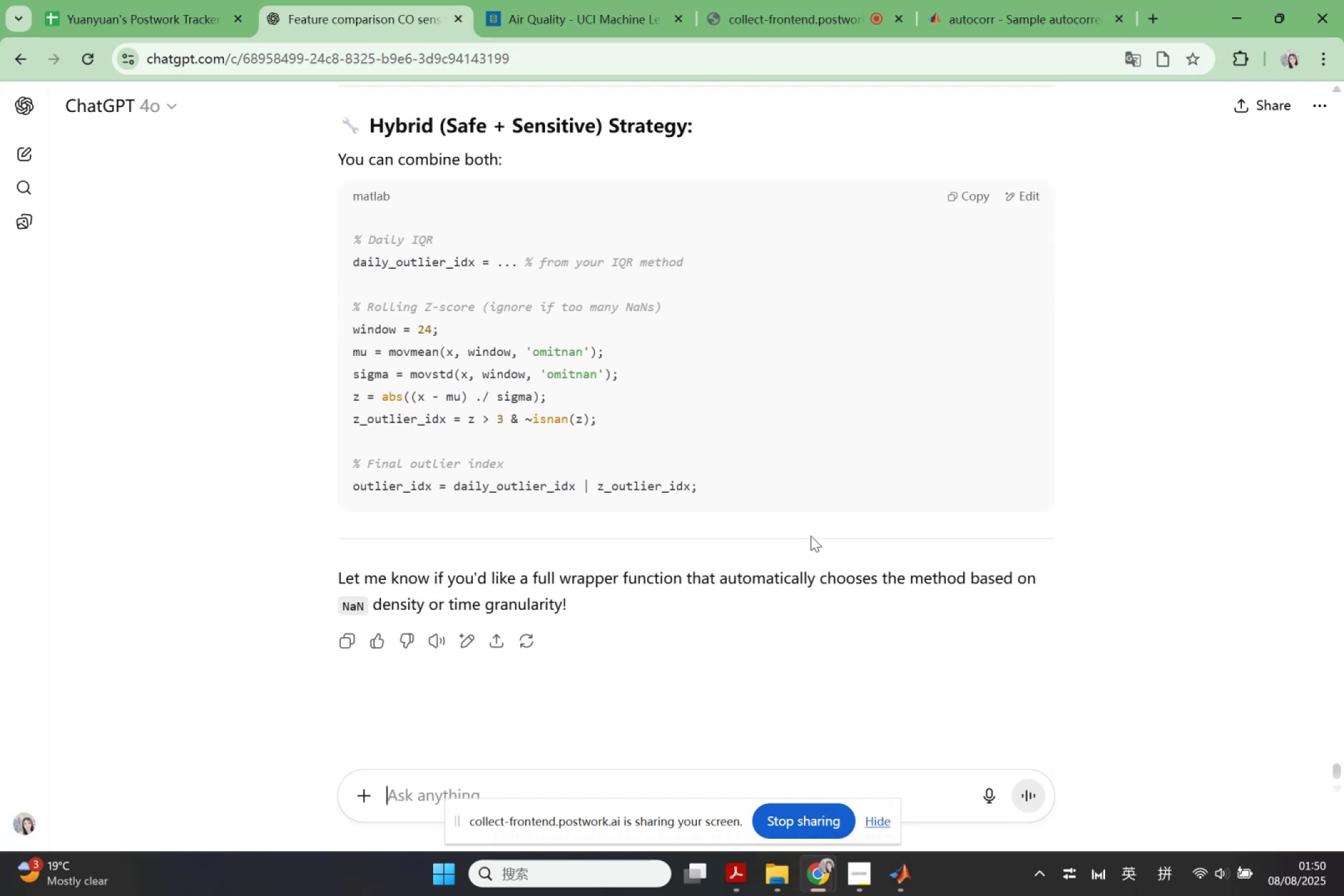 
scroll: coordinate [785, 264], scroll_direction: up, amount: 6.0
 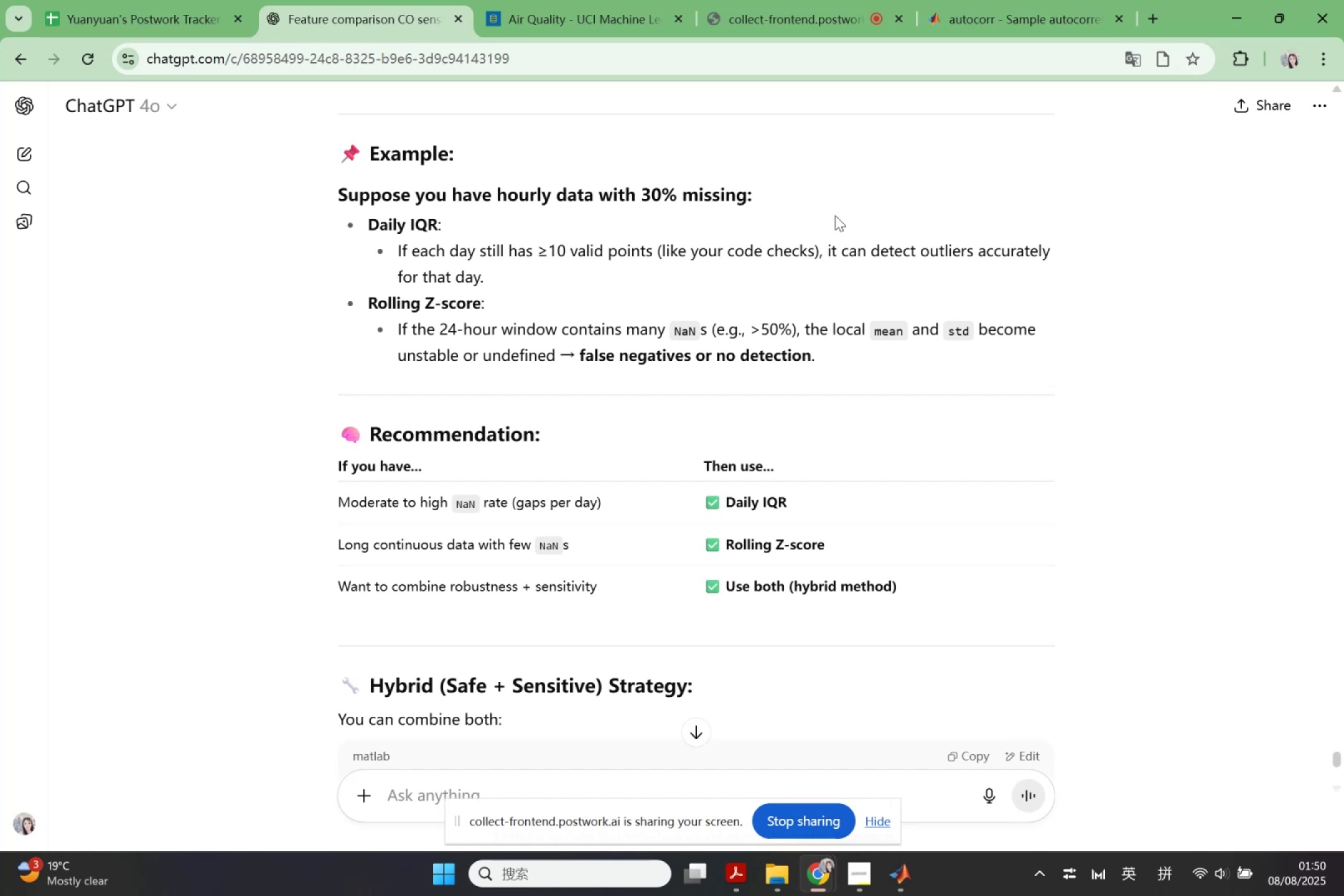 
wait(8.94)
 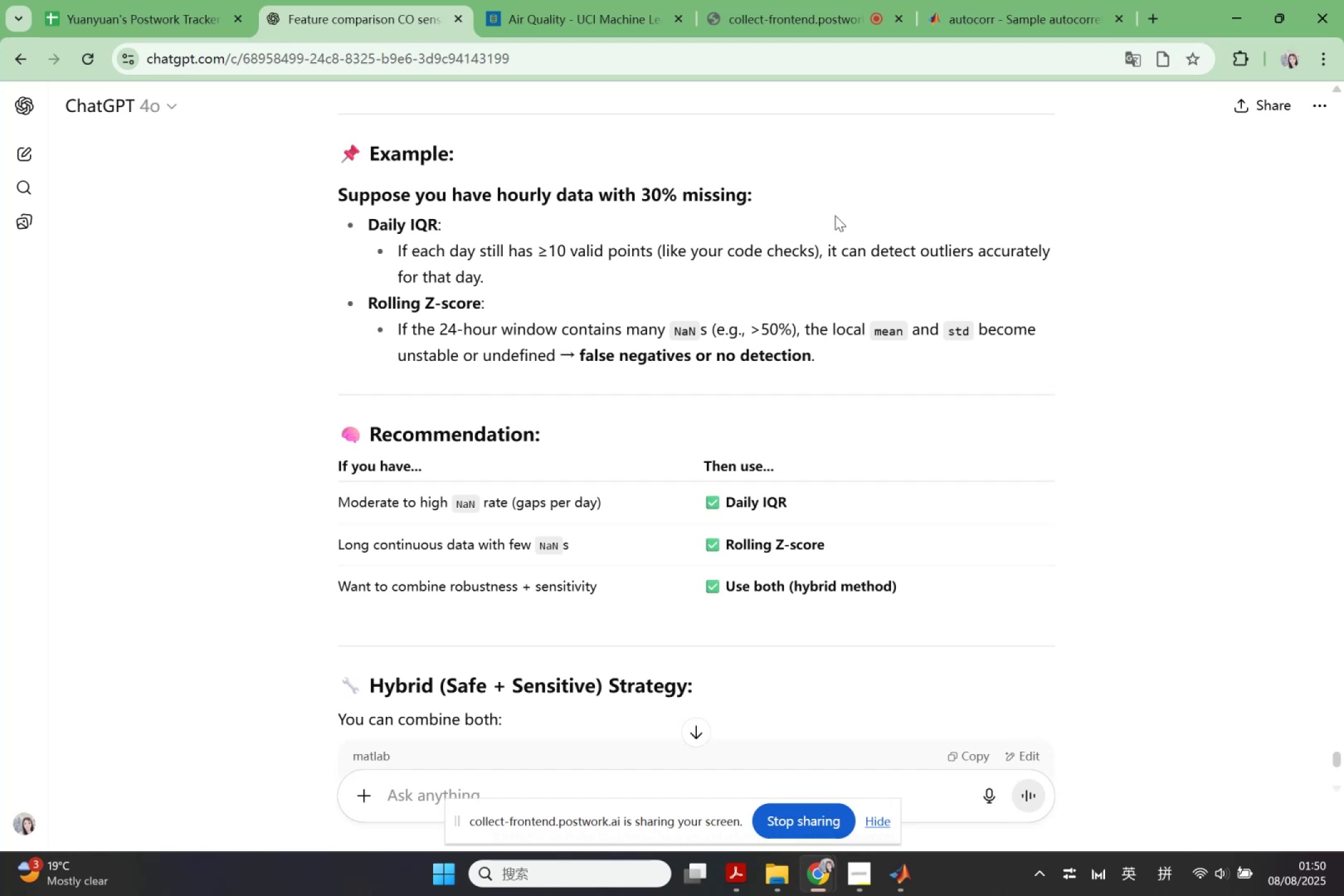 
left_click([898, 874])
 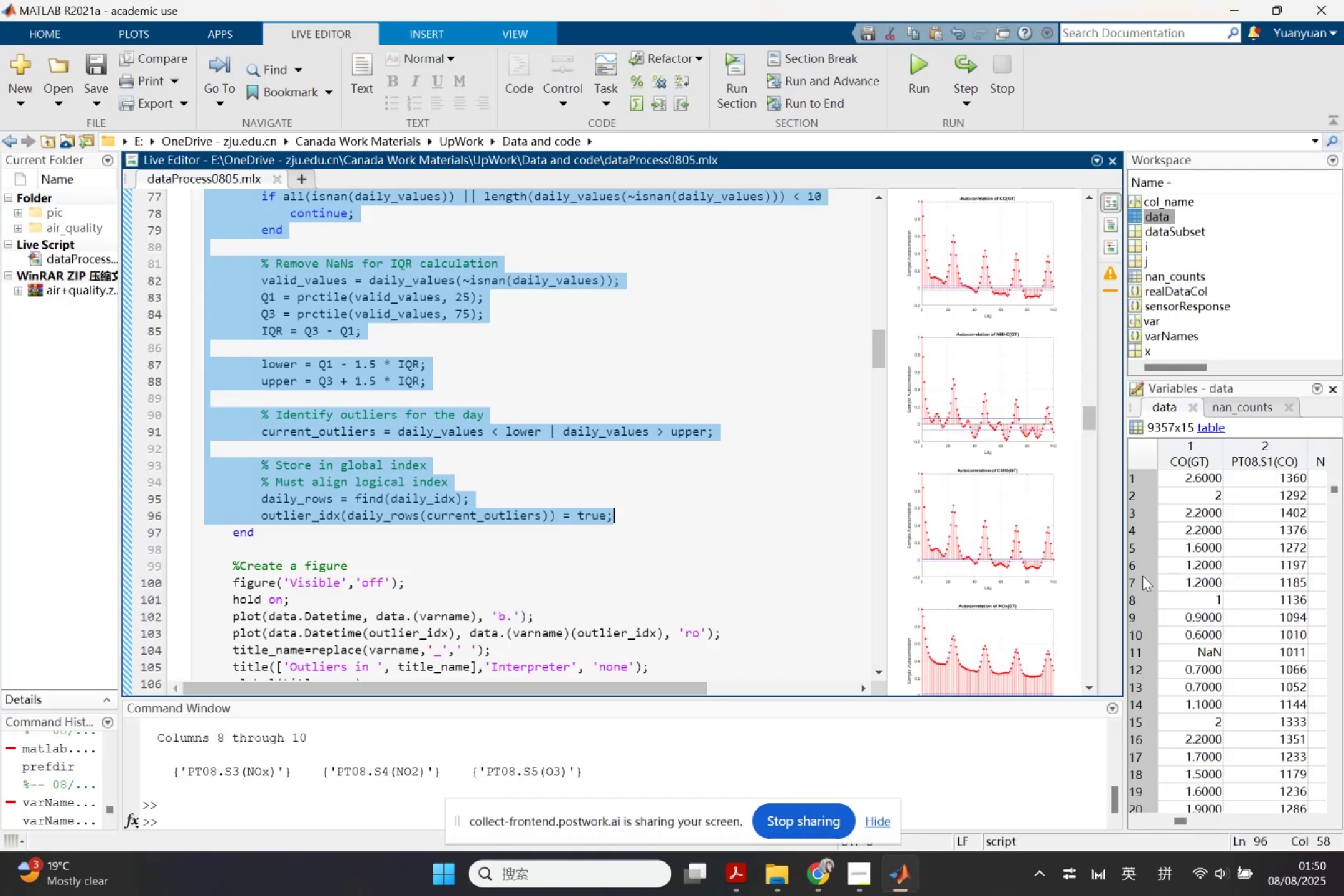 
left_click_drag(start_coordinate=[1124, 578], to_coordinate=[978, 571])
 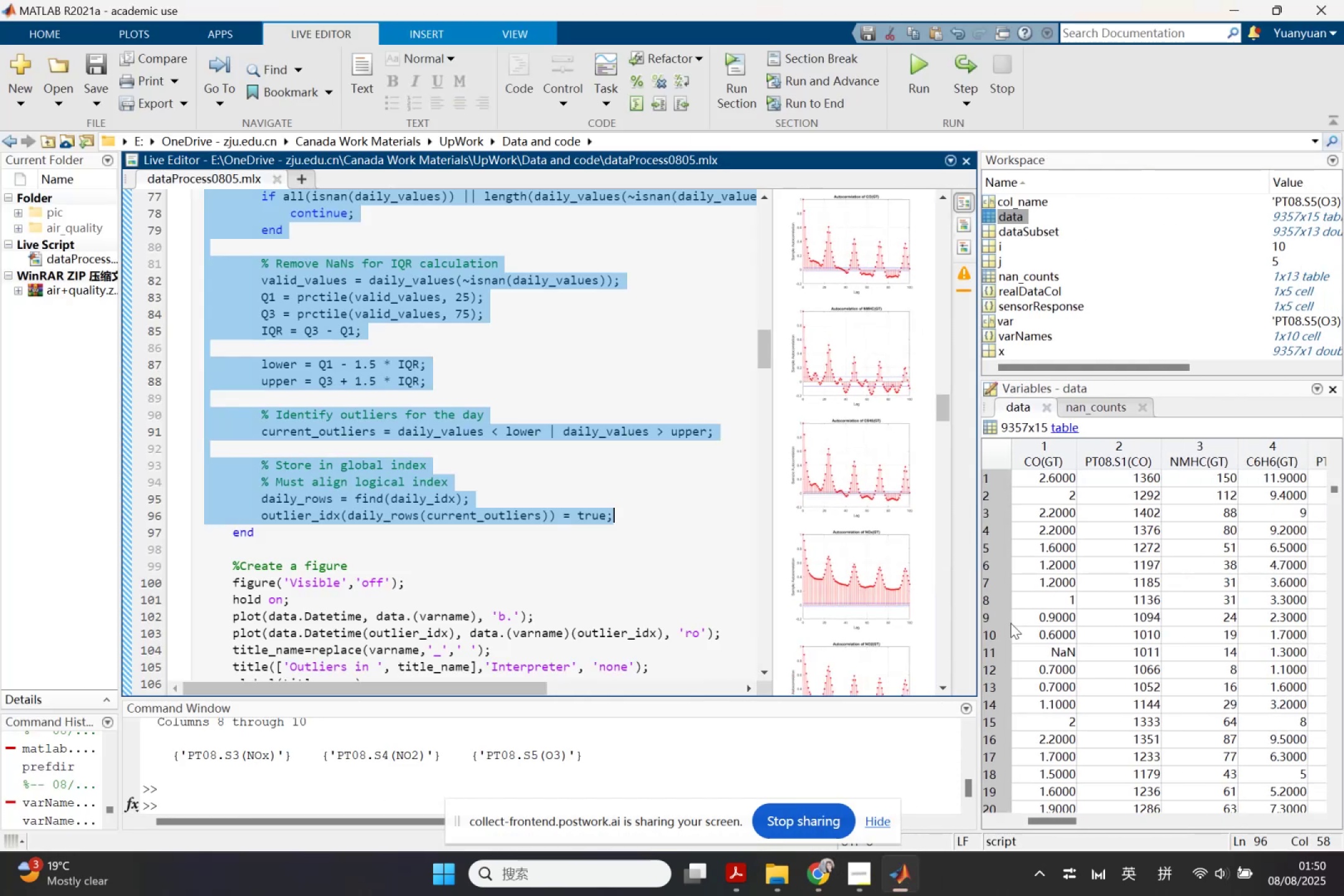 
scroll: coordinate [1019, 630], scroll_direction: down, amount: 6.0
 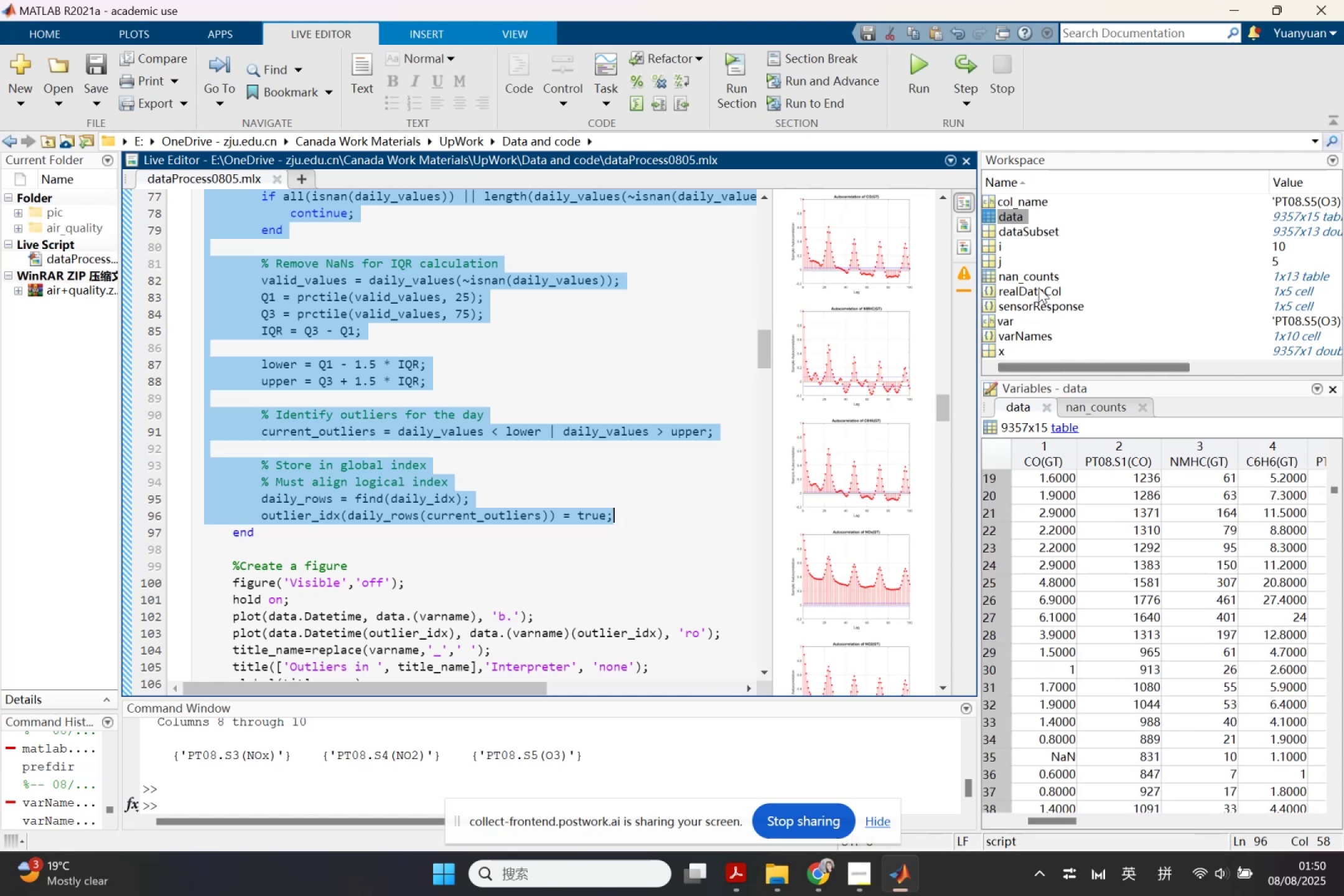 
left_click([1036, 281])
 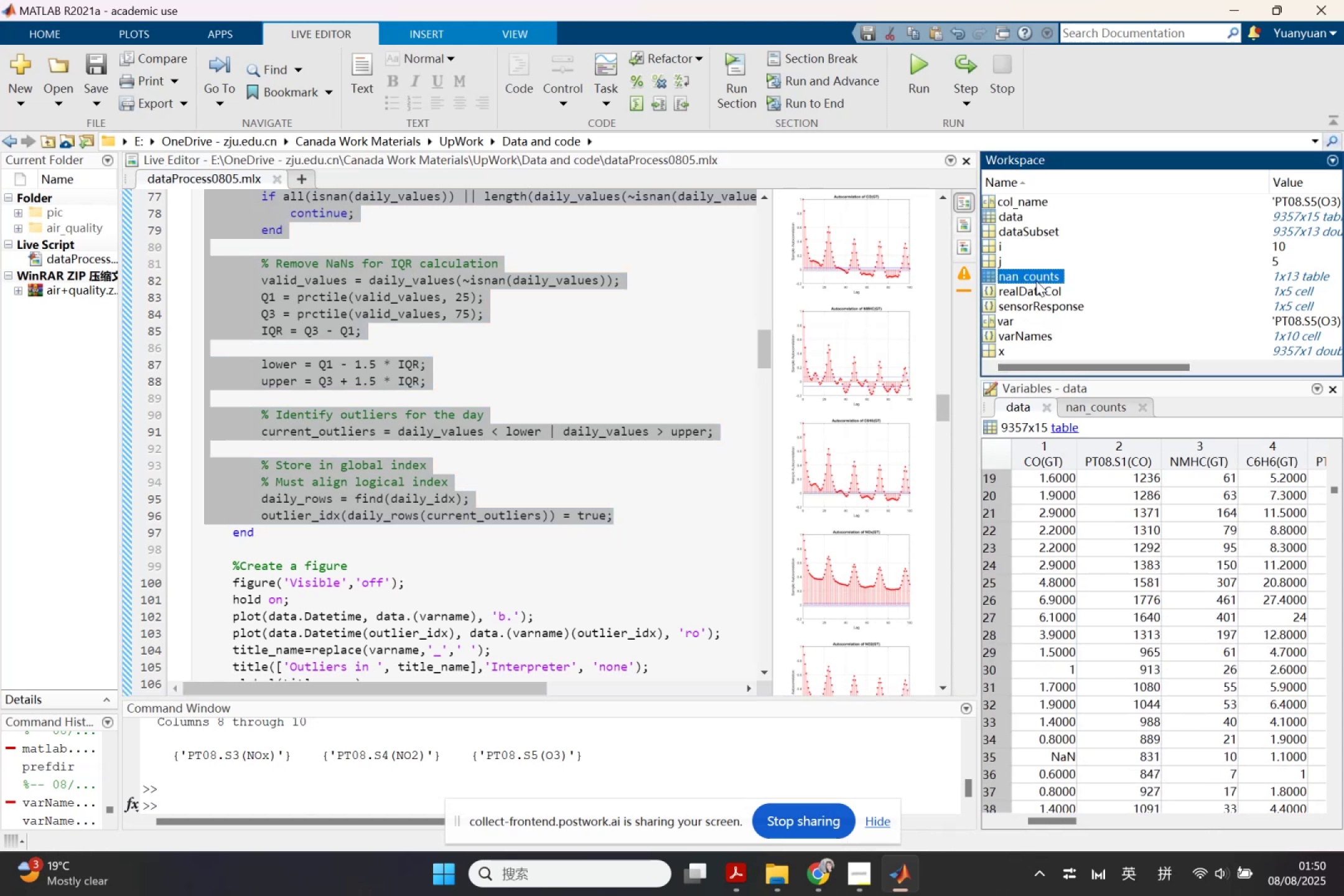 
double_click([1036, 281])
 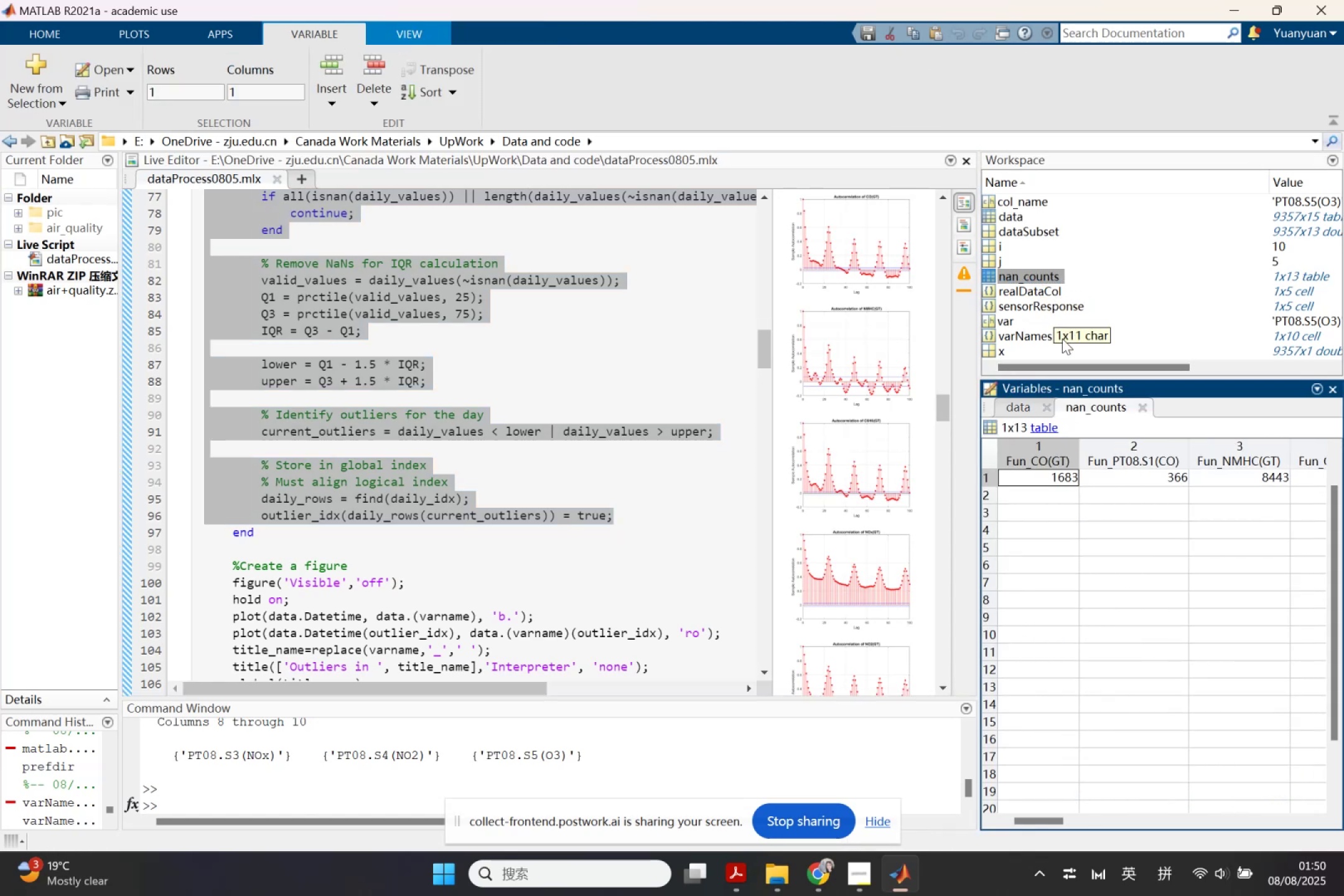 
left_click([1020, 409])
 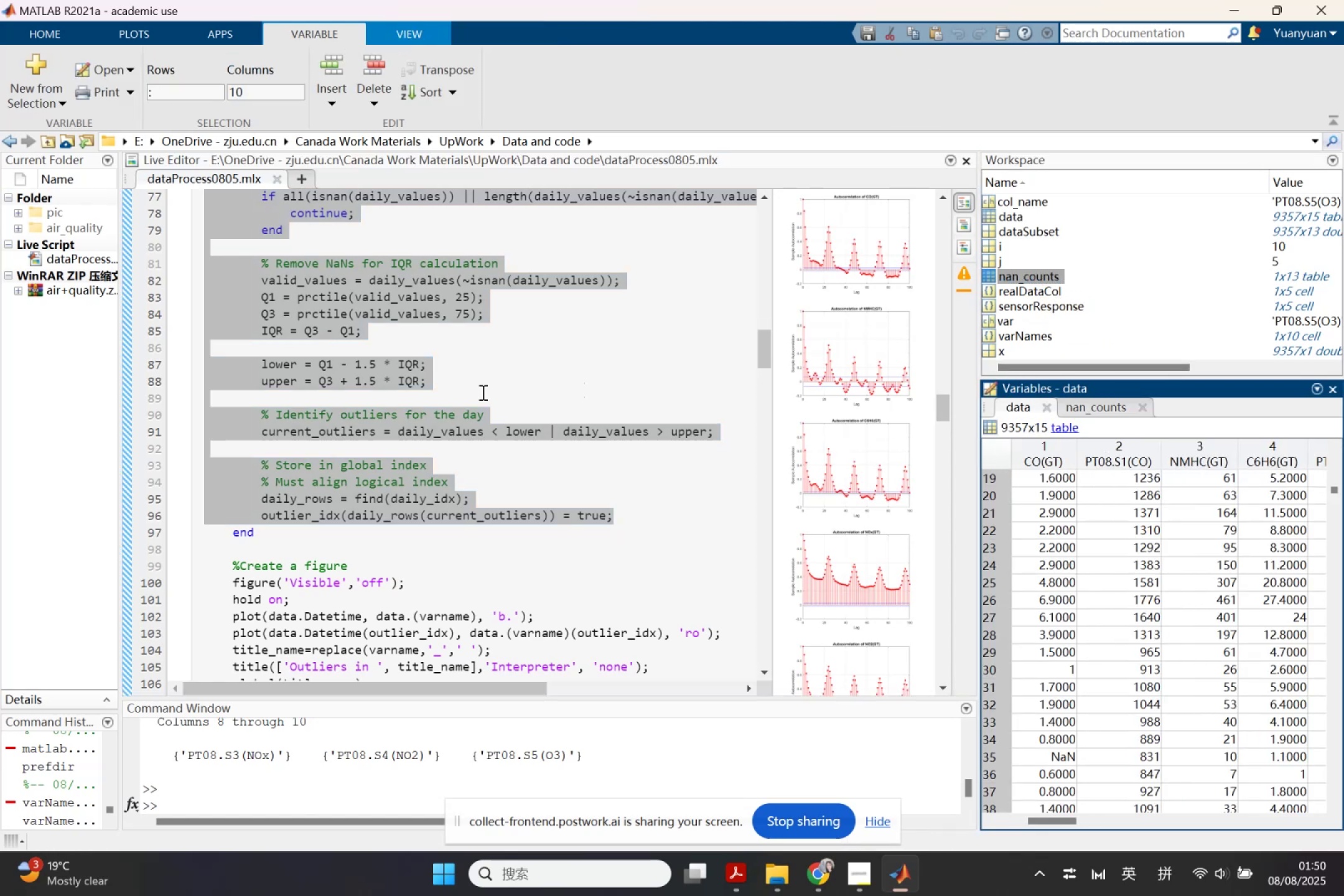 
scroll: coordinate [556, 487], scroll_direction: down, amount: 3.0
 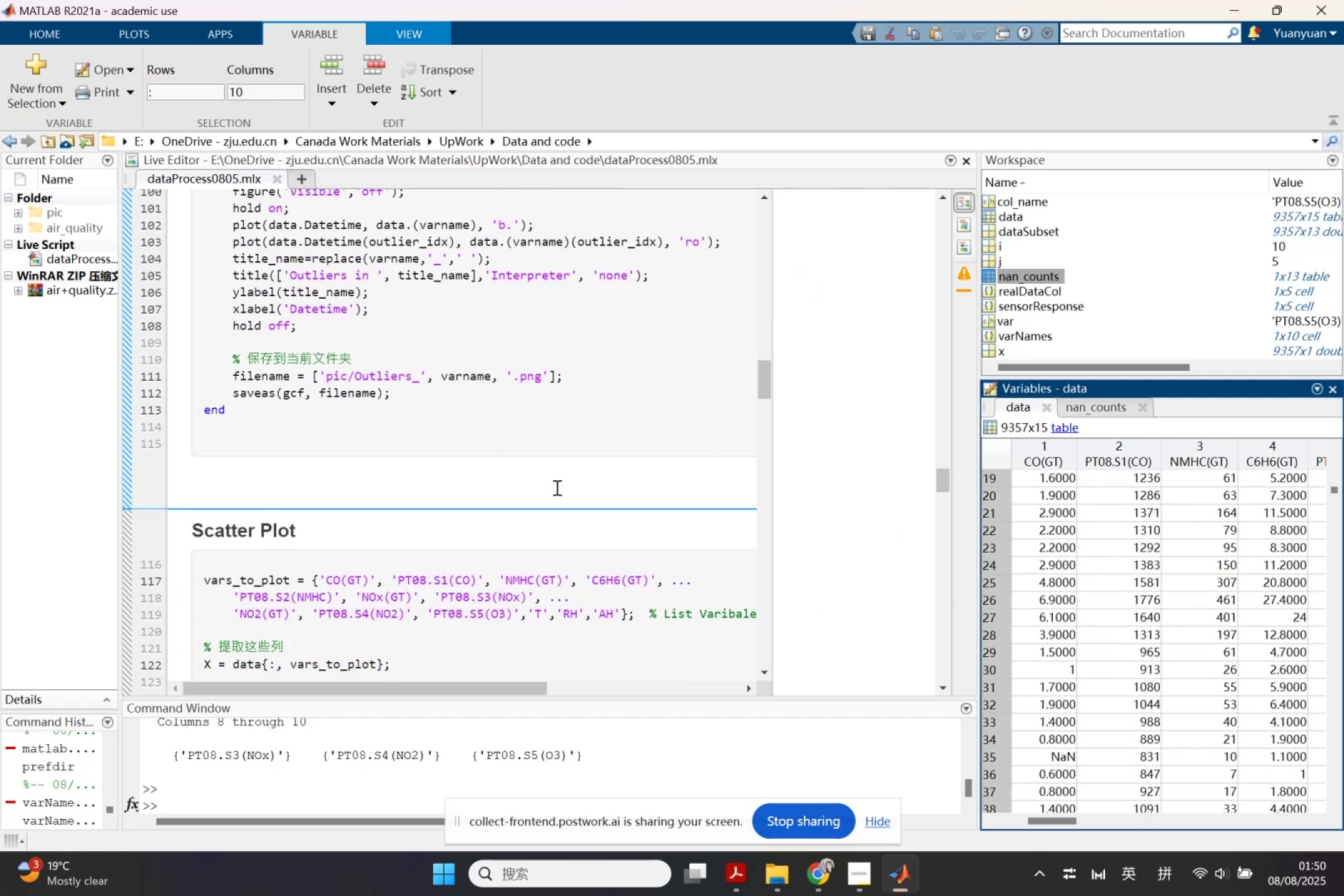 
scroll: coordinate [556, 487], scroll_direction: up, amount: 2.0
 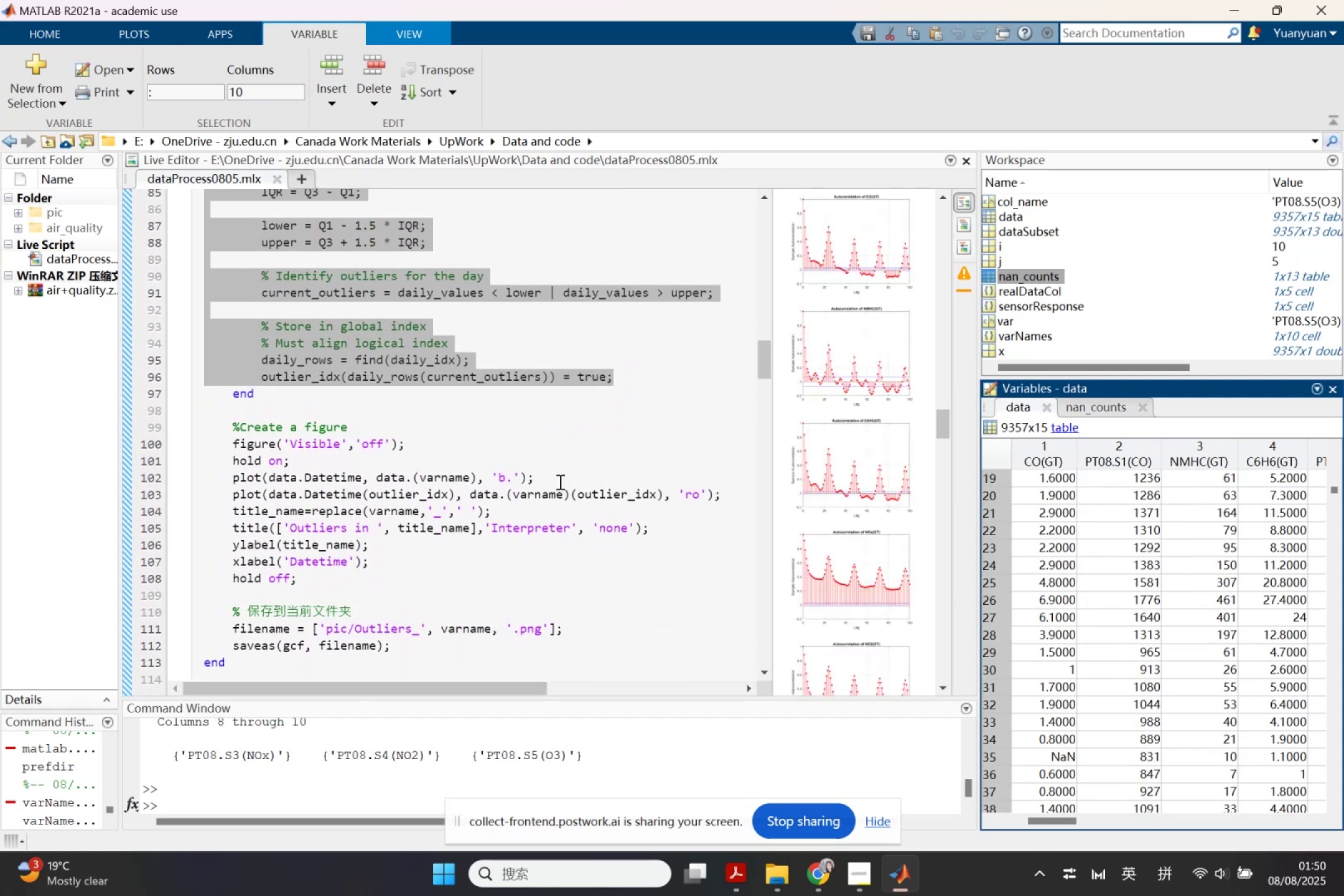 
wait(6.5)
 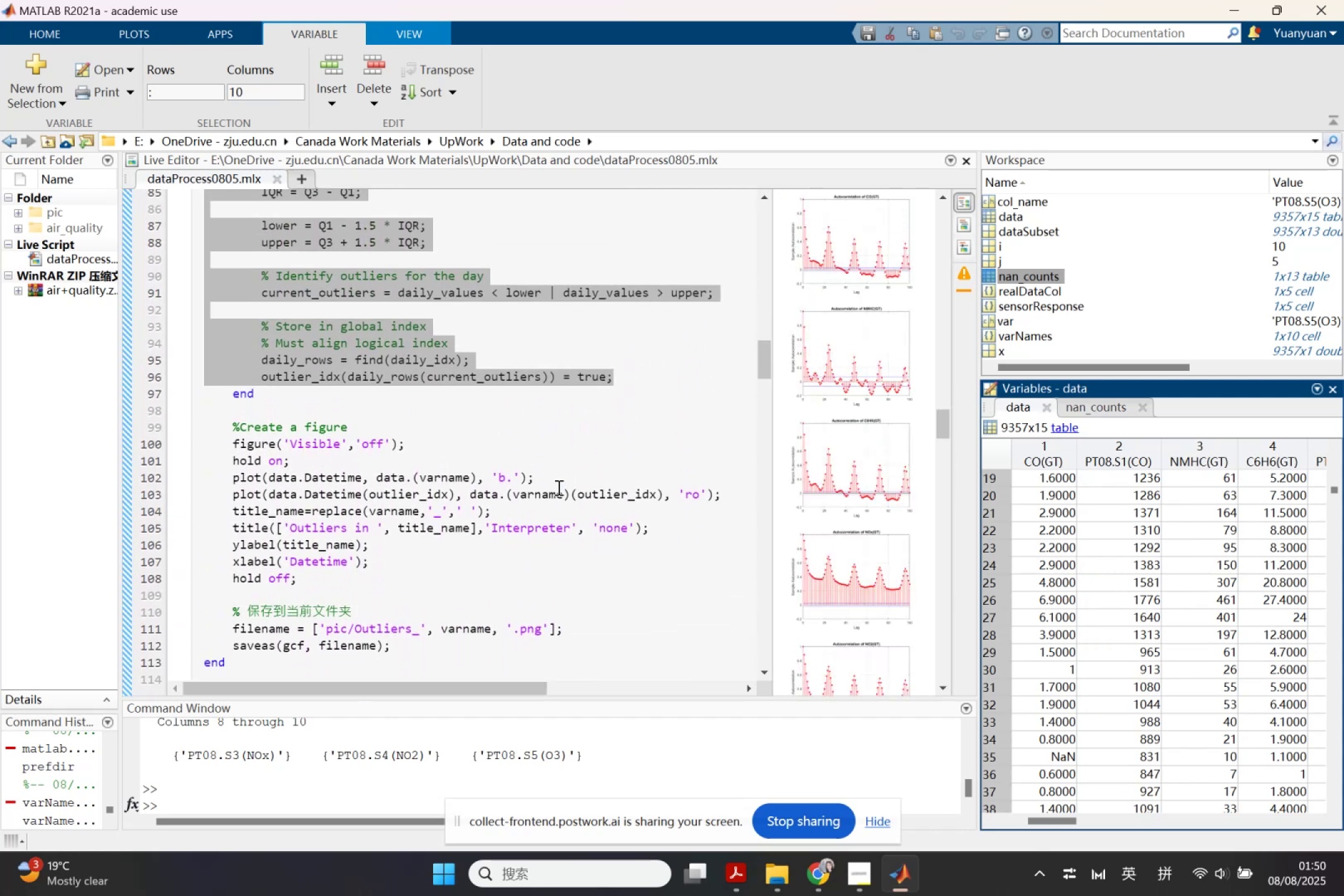 
left_click_drag(start_coordinate=[277, 446], to_coordinate=[401, 450])
 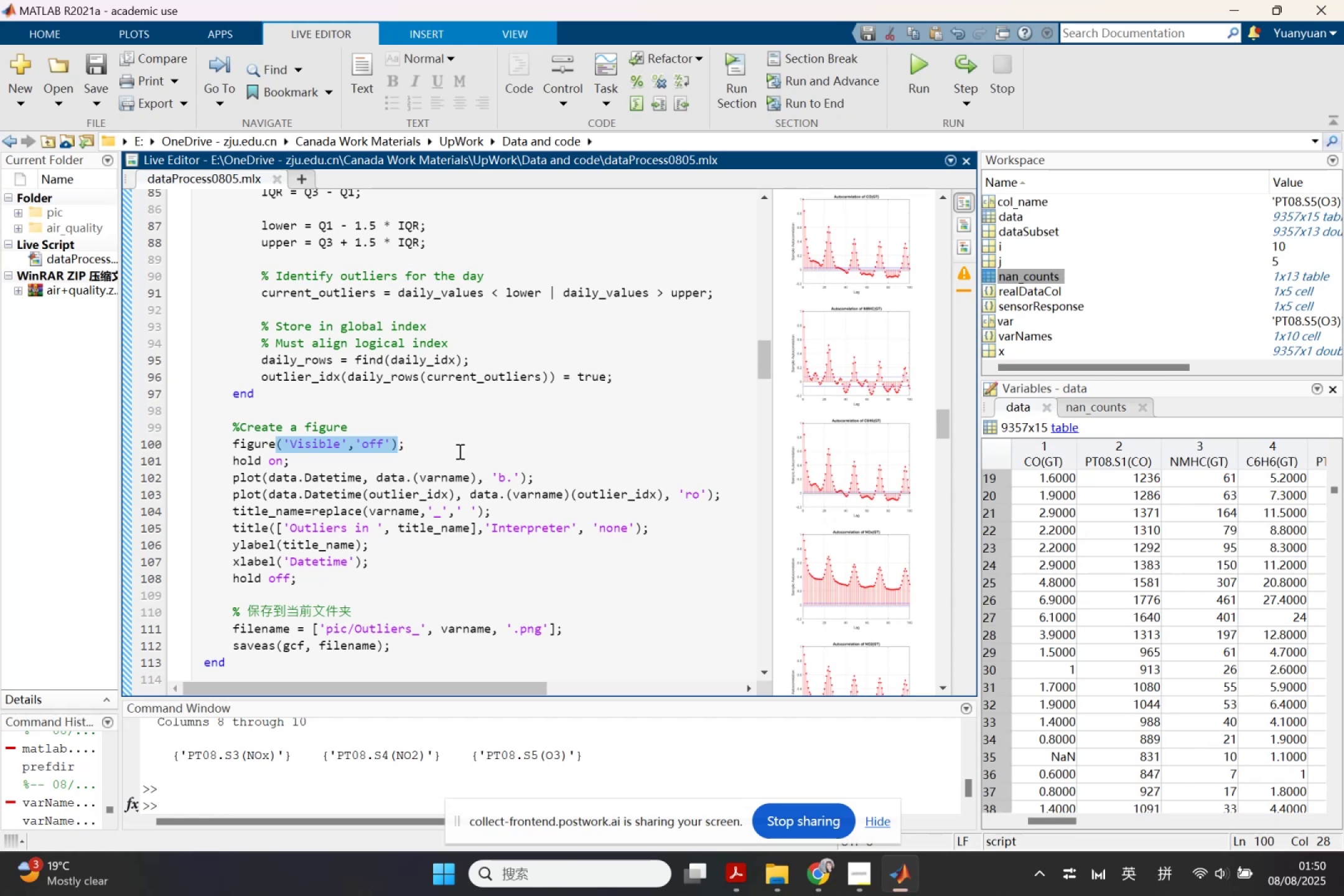 
key(Backspace)
 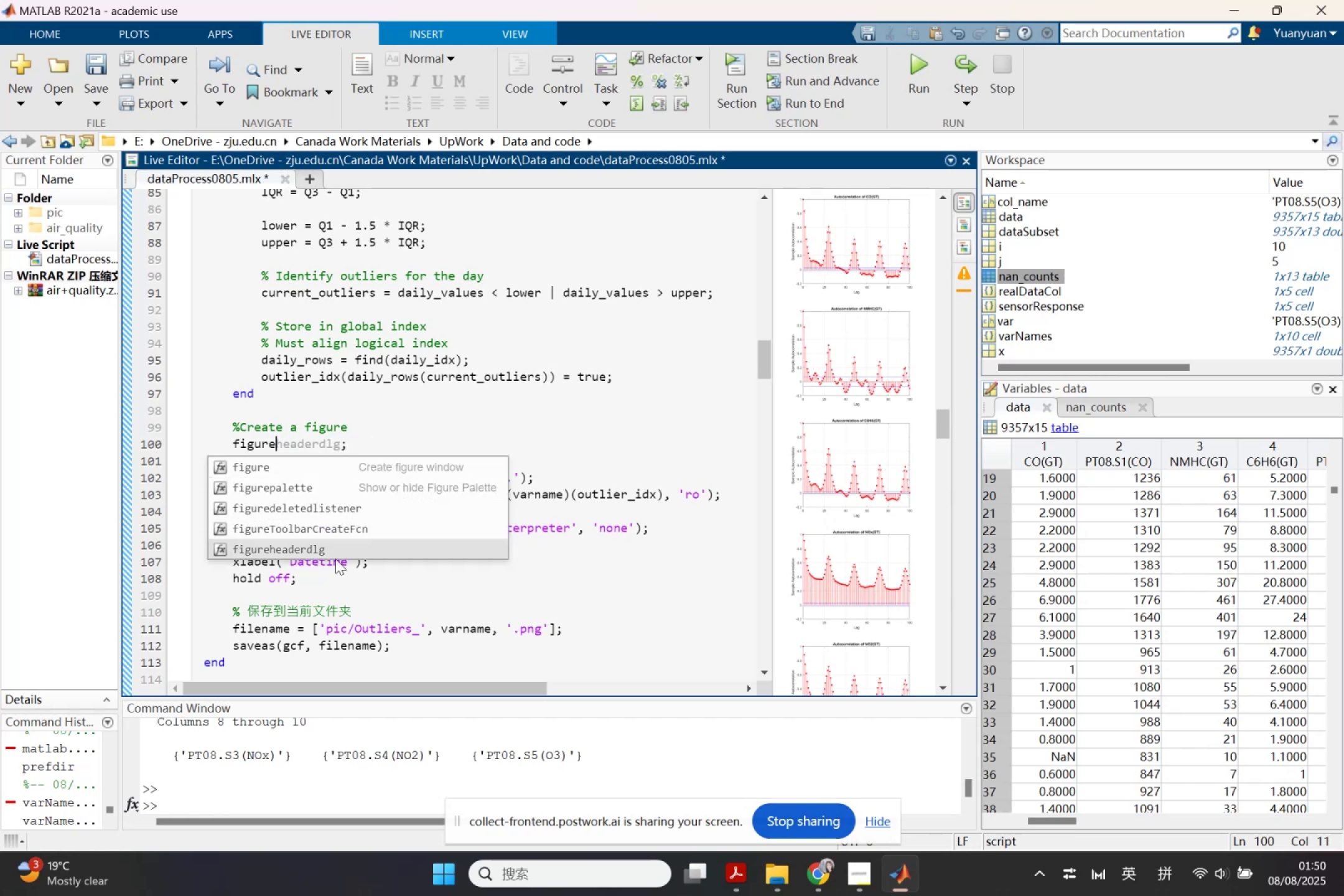 
left_click([283, 612])
 